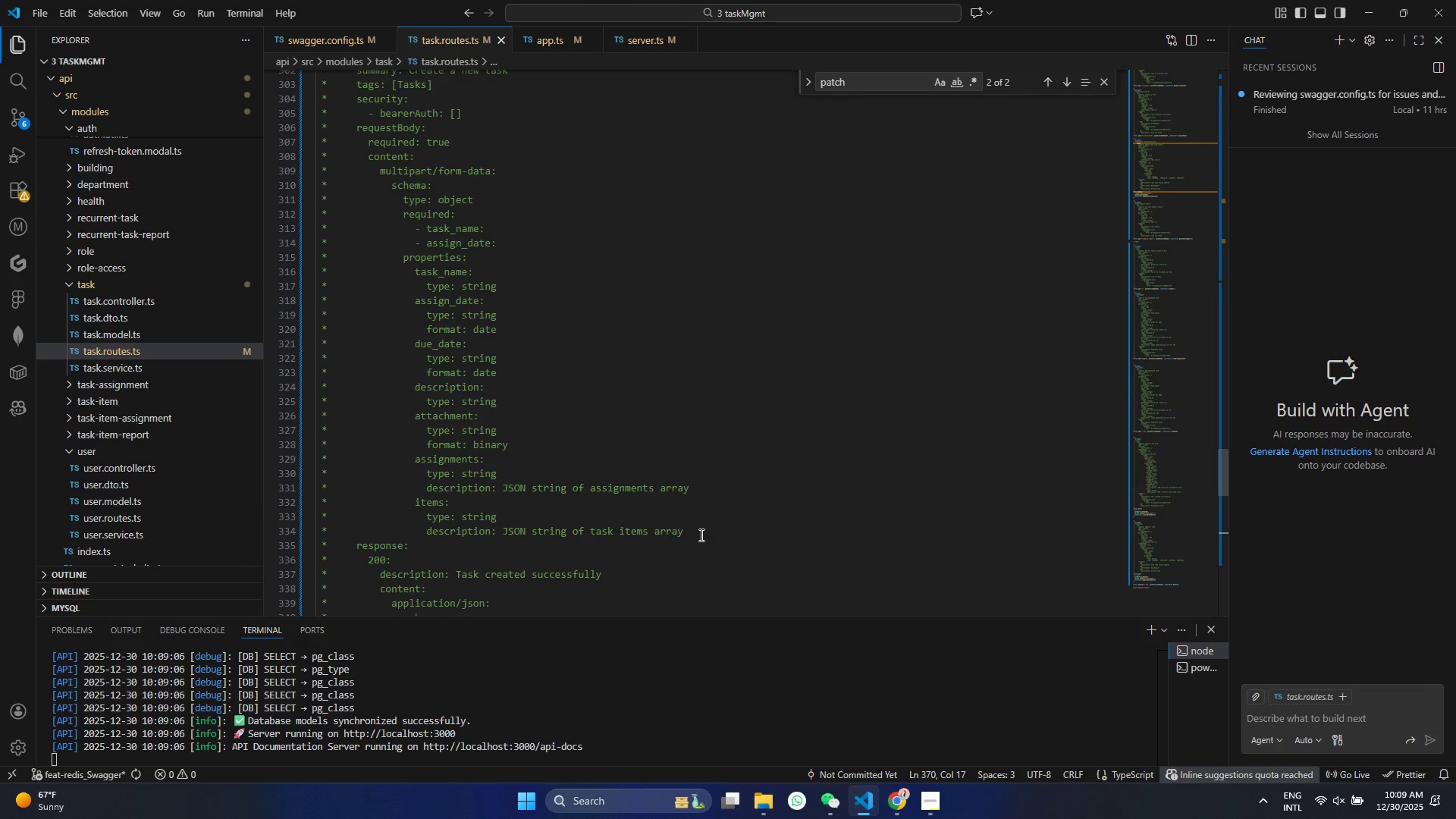 
left_click_drag(start_coordinate=[700, 535], to_coordinate=[285, 201])
 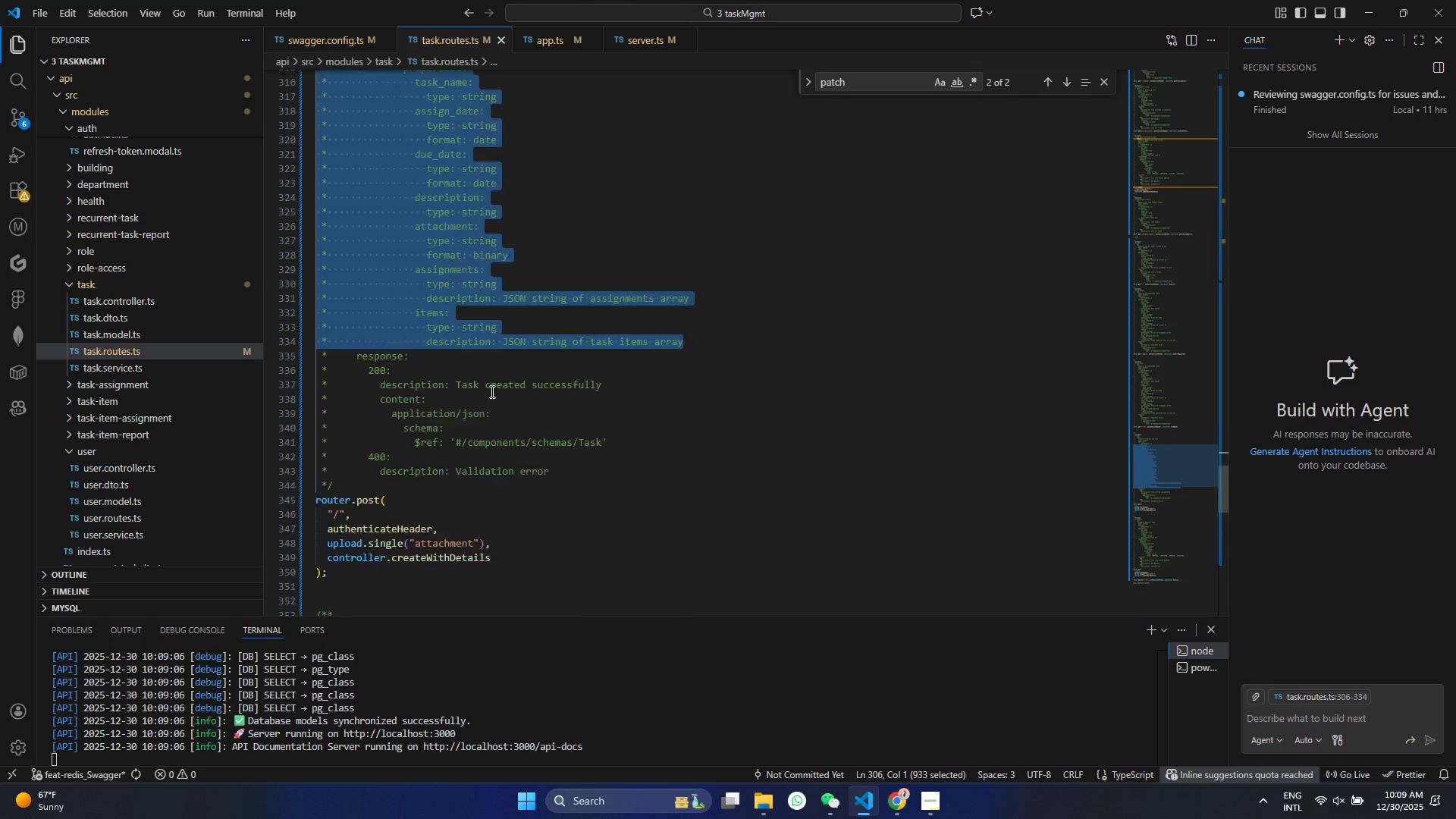 
scroll: coordinate [354, 397], scroll_direction: up, amount: 2.0
 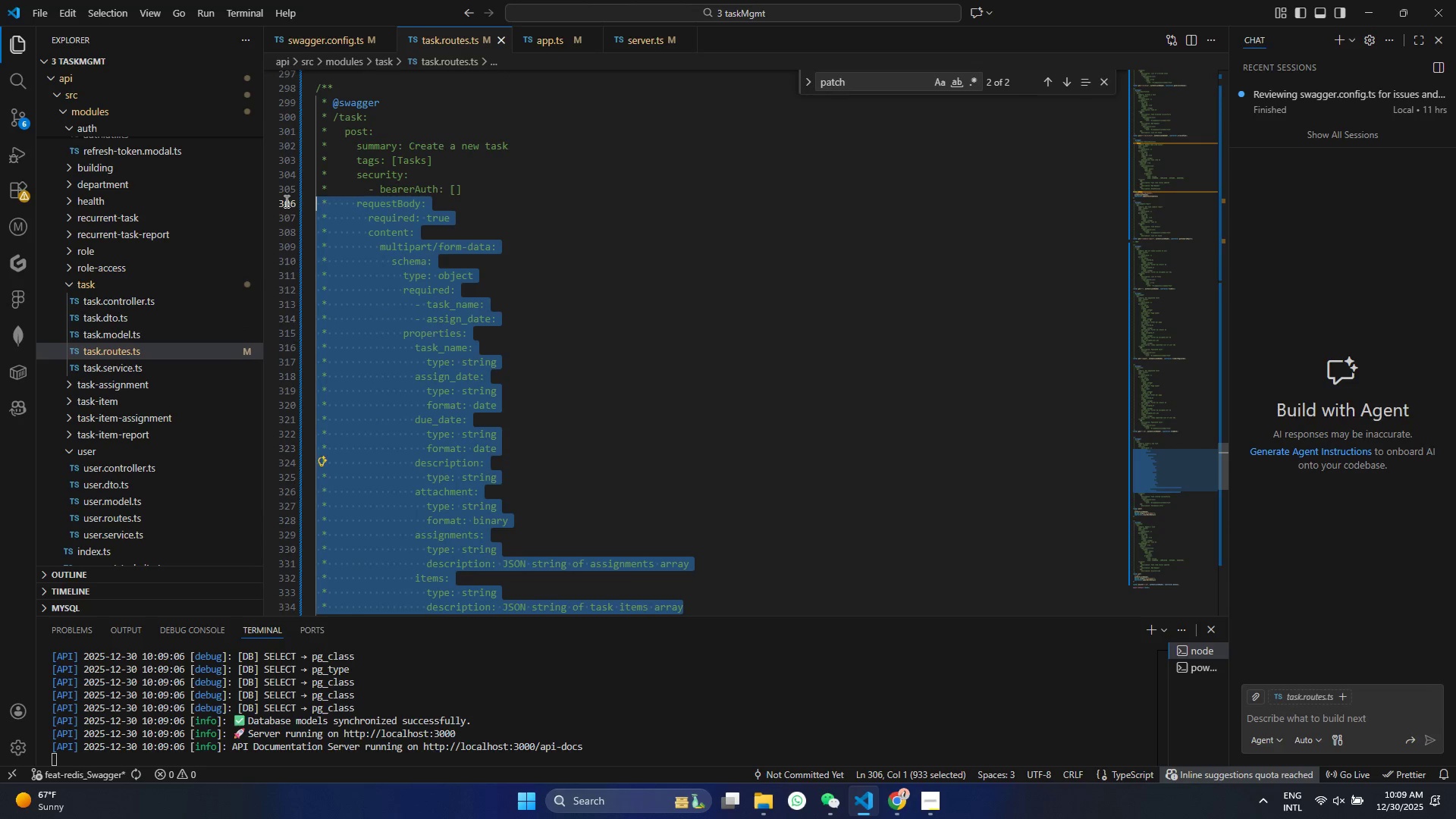 
key(Control+C)
 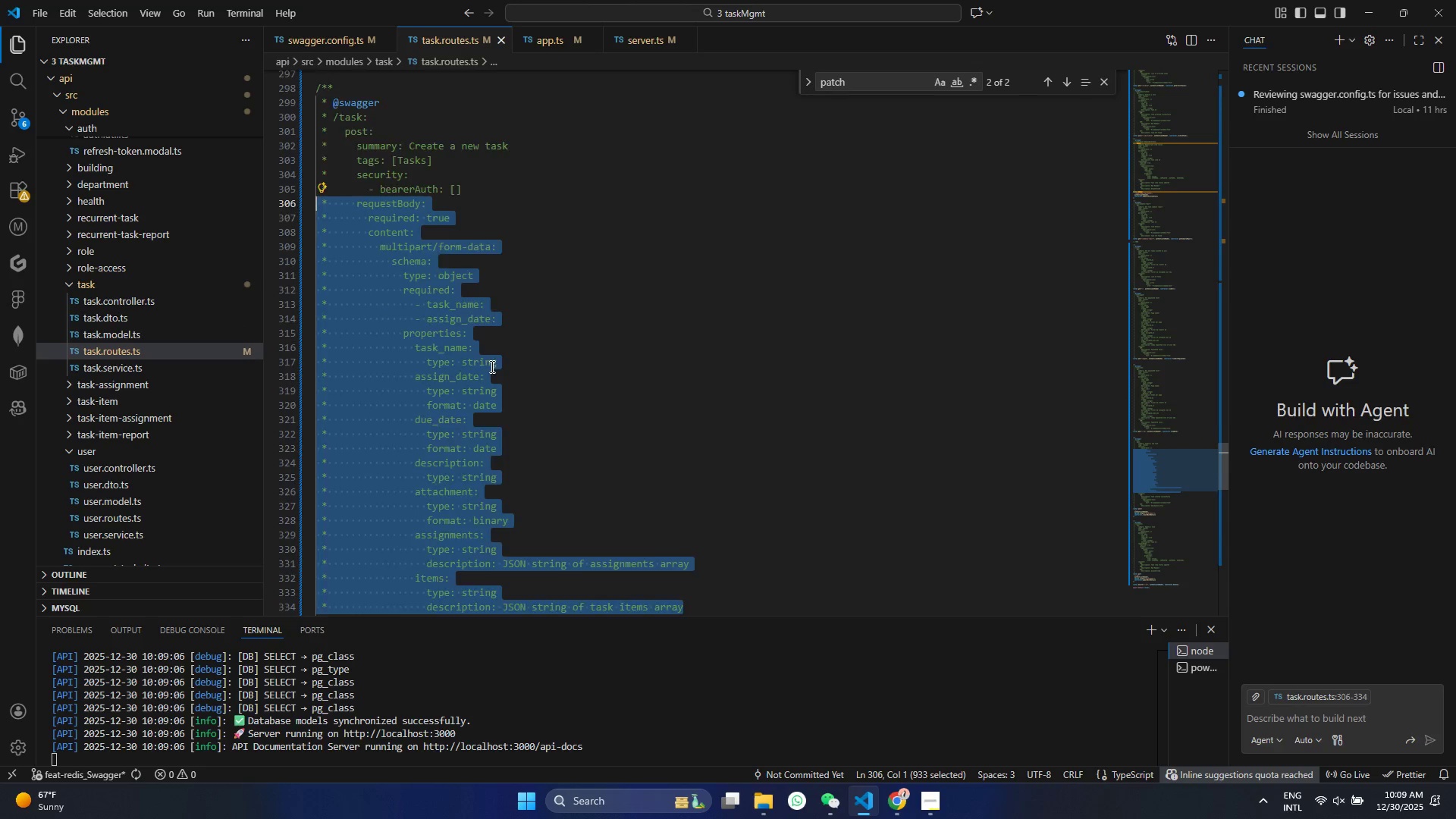 
scroll: coordinate [463, 494], scroll_direction: down, amount: 19.0
 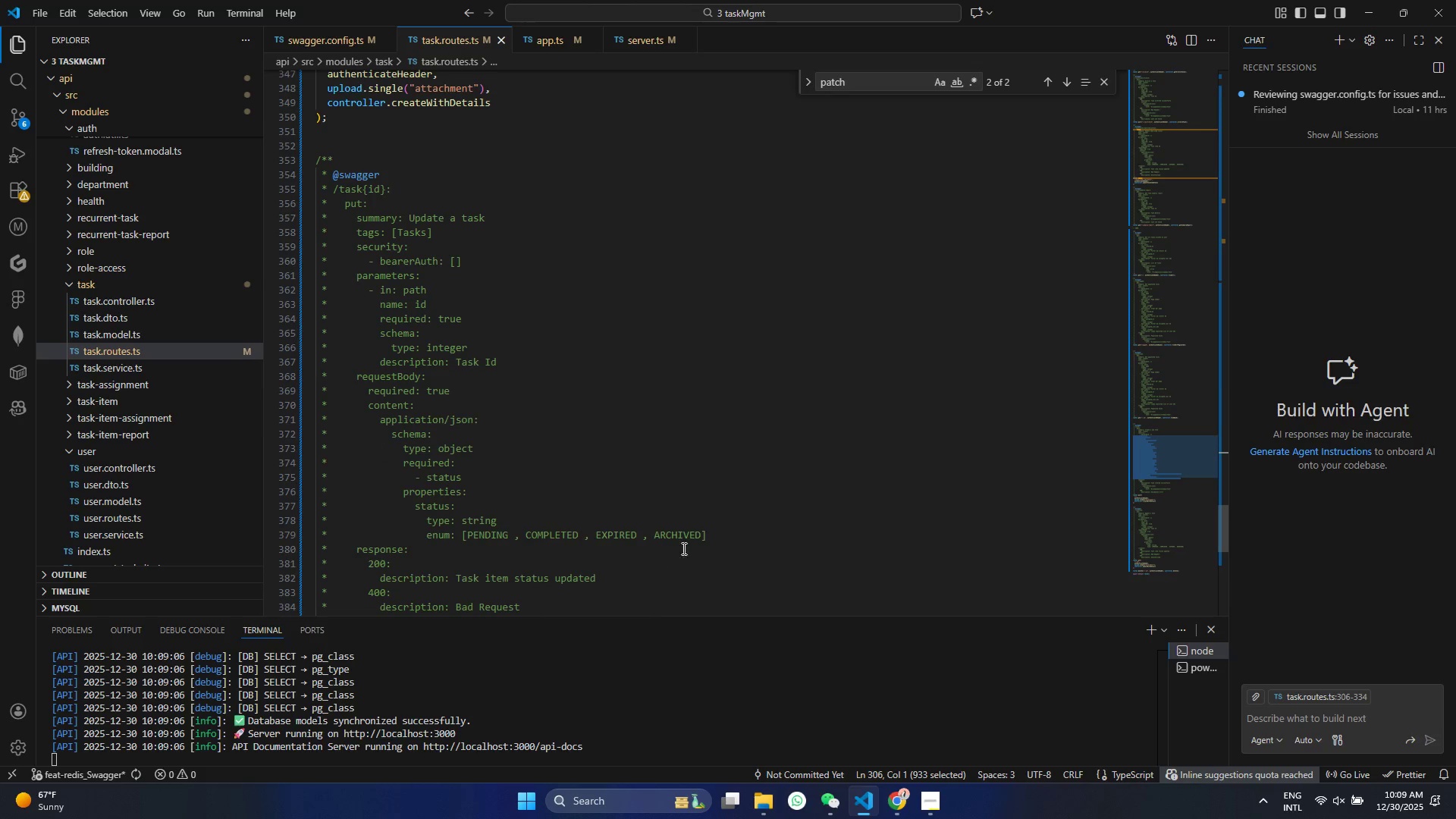 
left_click_drag(start_coordinate=[715, 538], to_coordinate=[228, 376])
 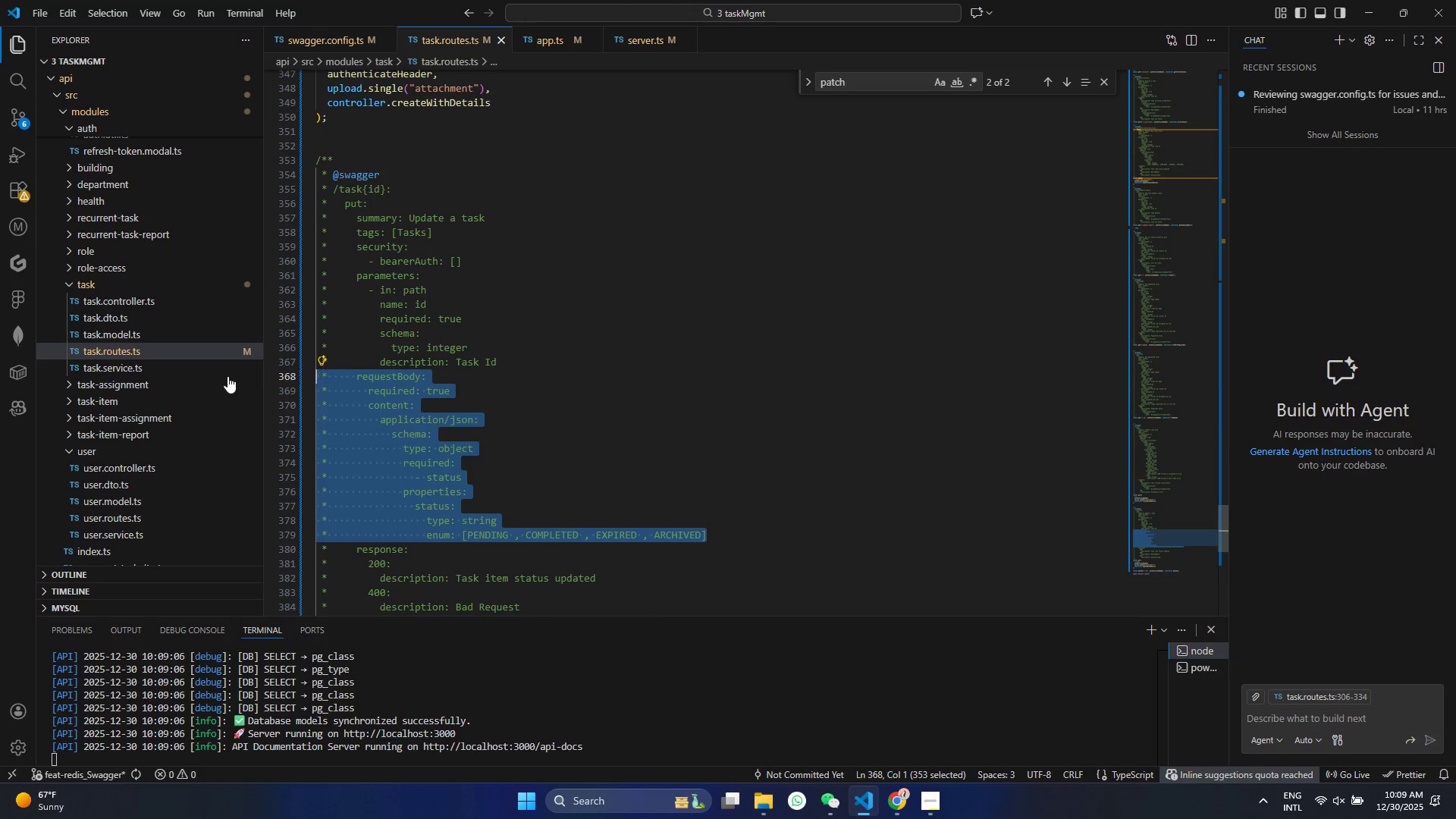 
key(Control+V)
 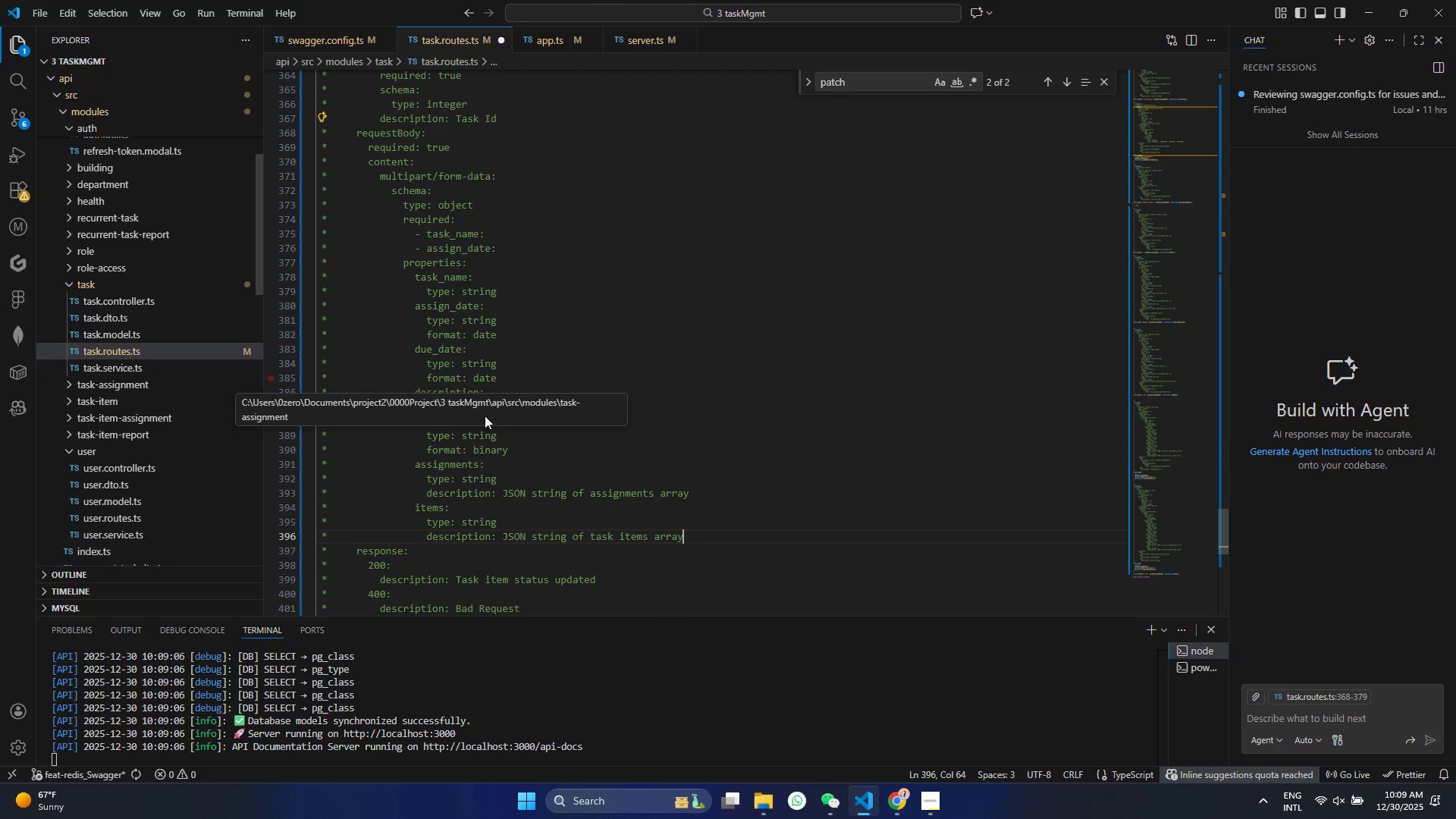 
key(Control+S)
 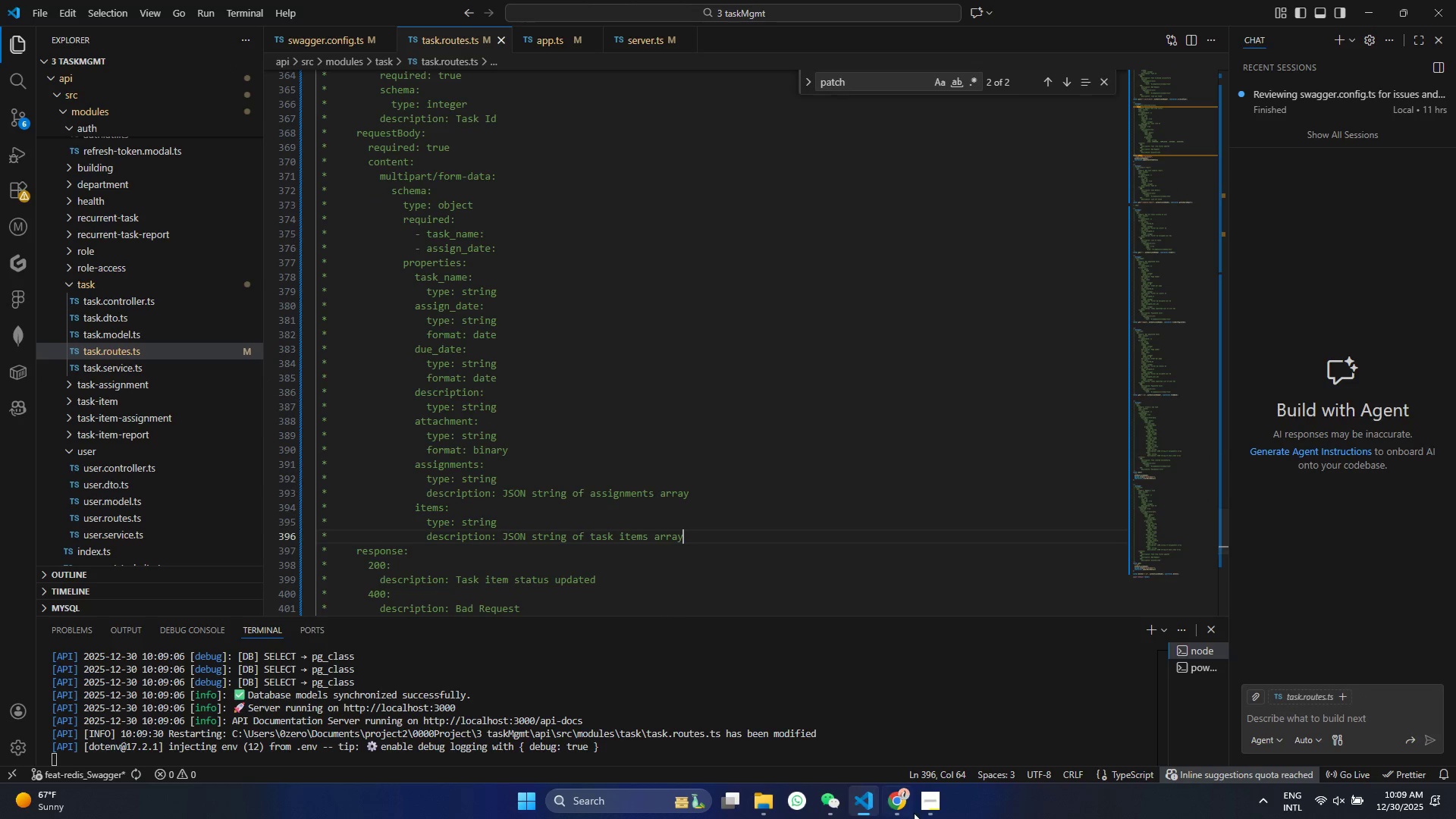 
left_click([904, 798])
 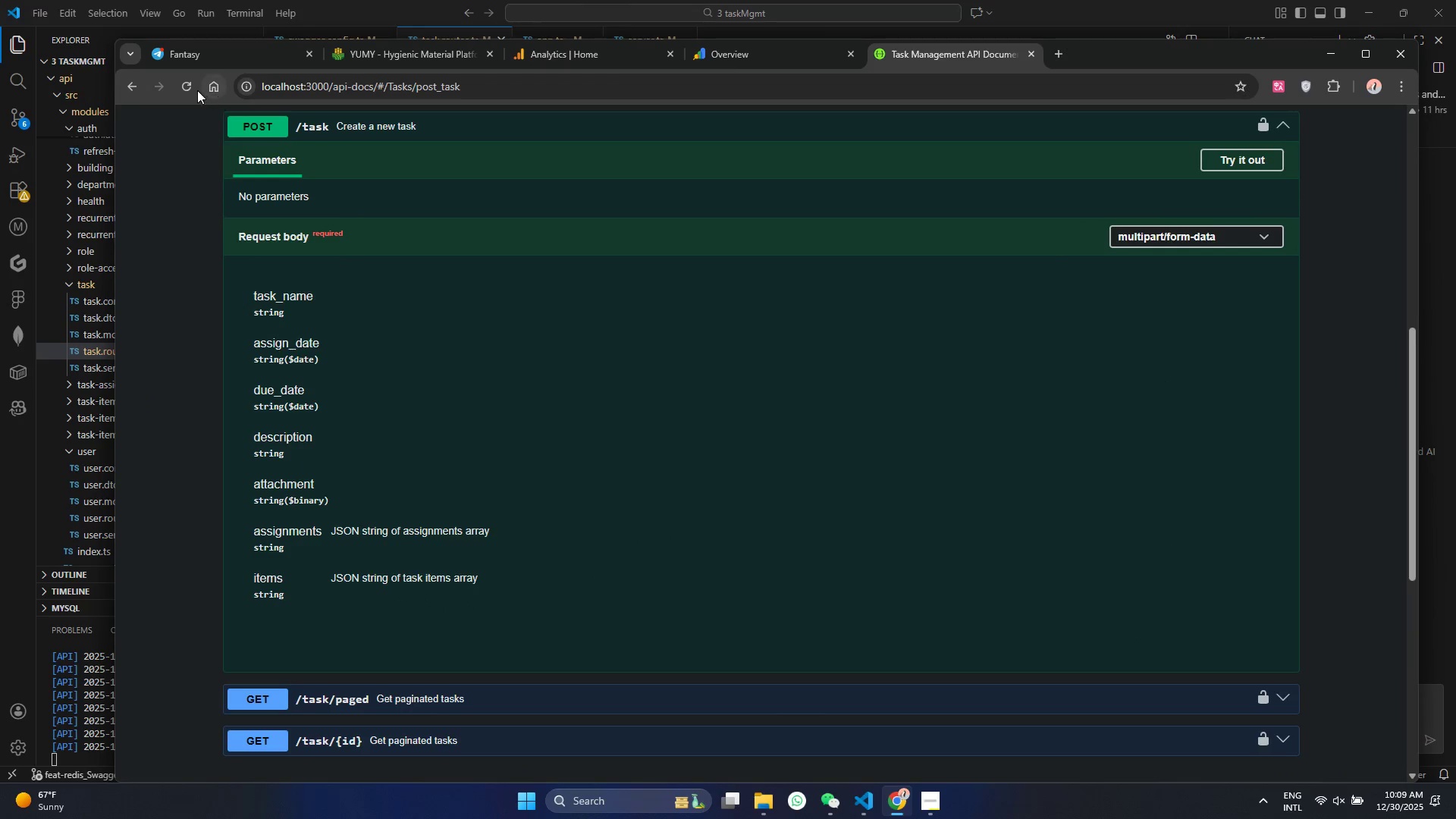 
left_click([192, 85])
 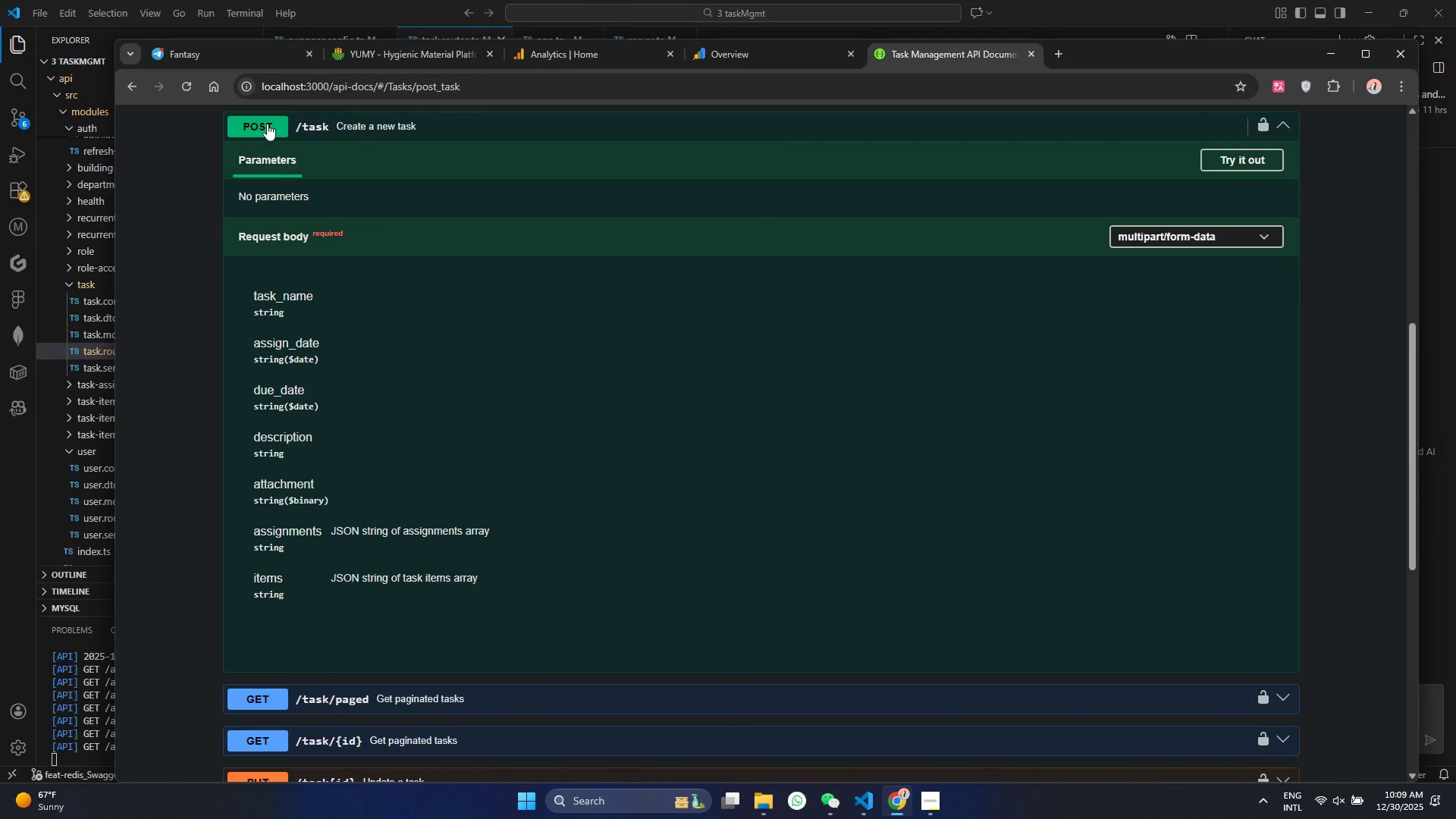 
left_click([345, 132])
 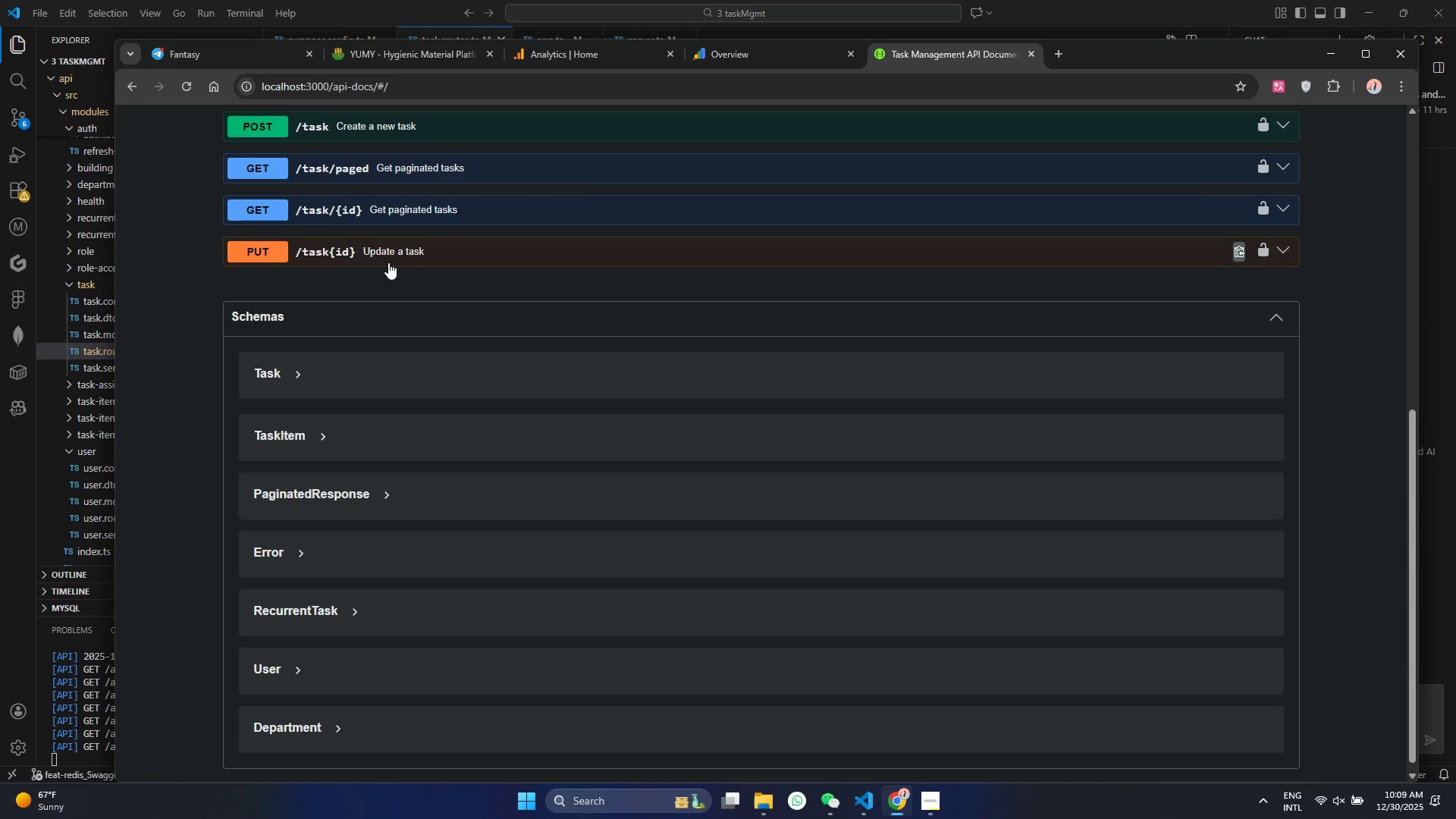 
left_click([392, 256])
 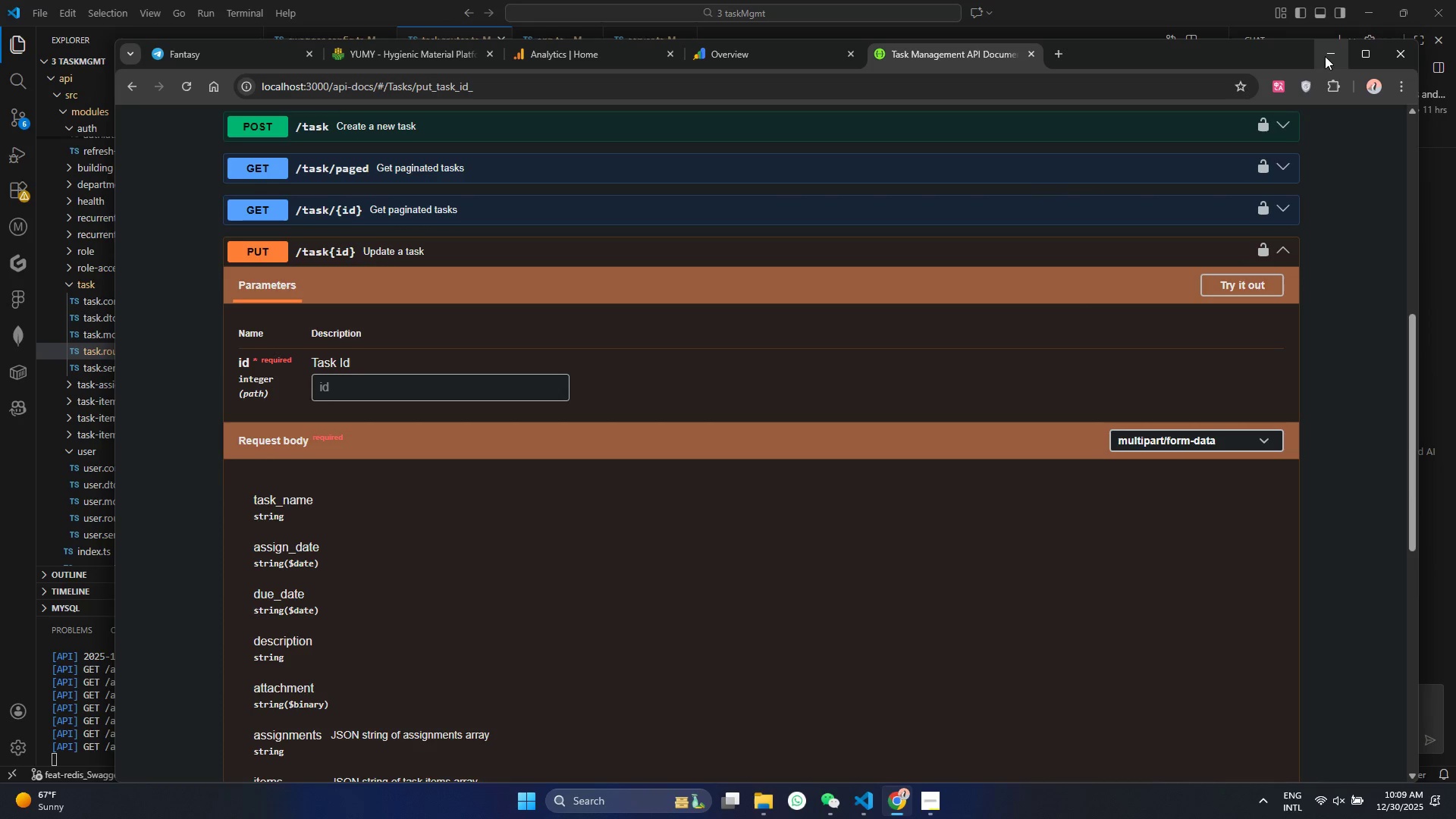 
left_click([1325, 56])
 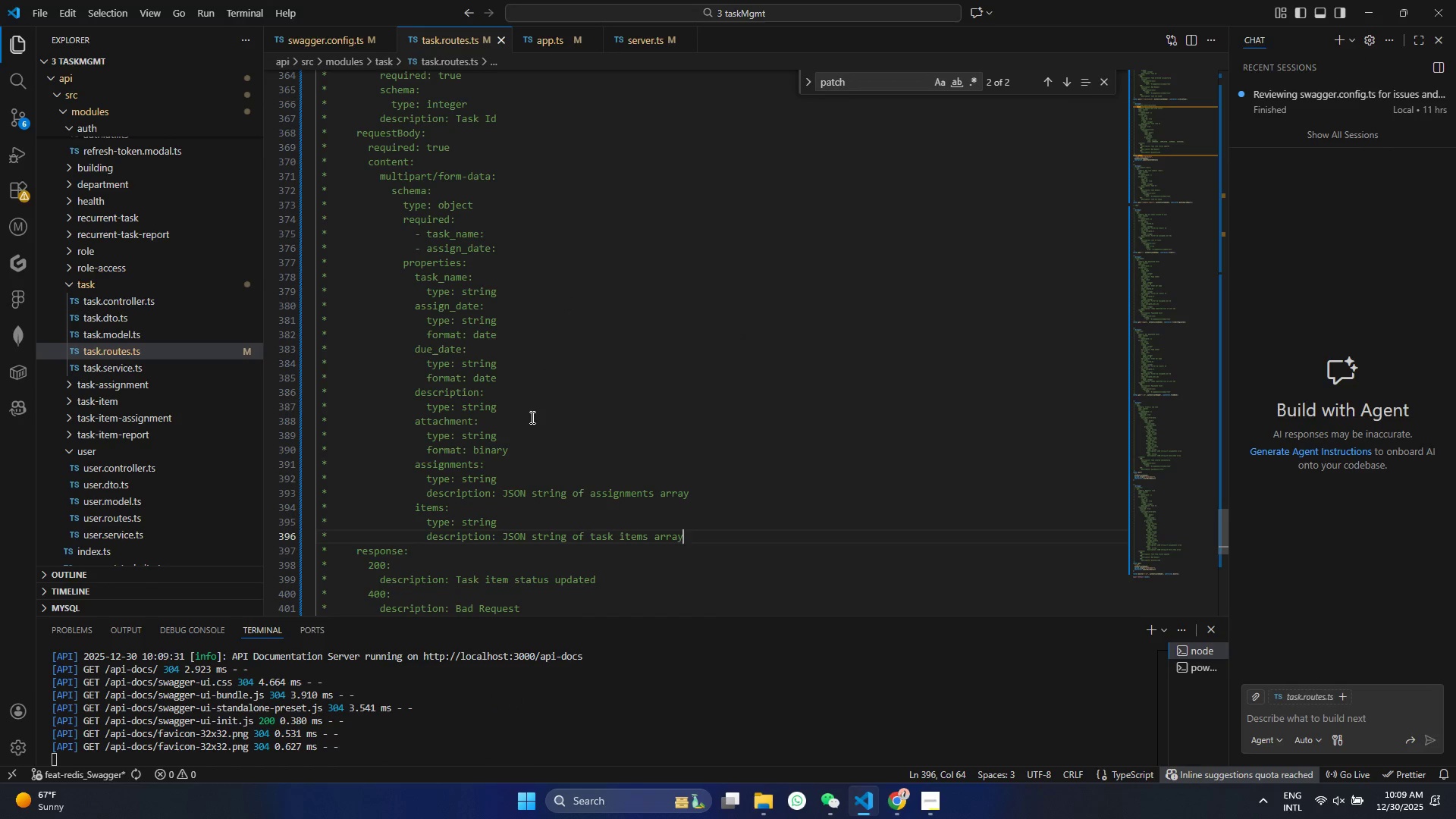 
wait(9.53)
 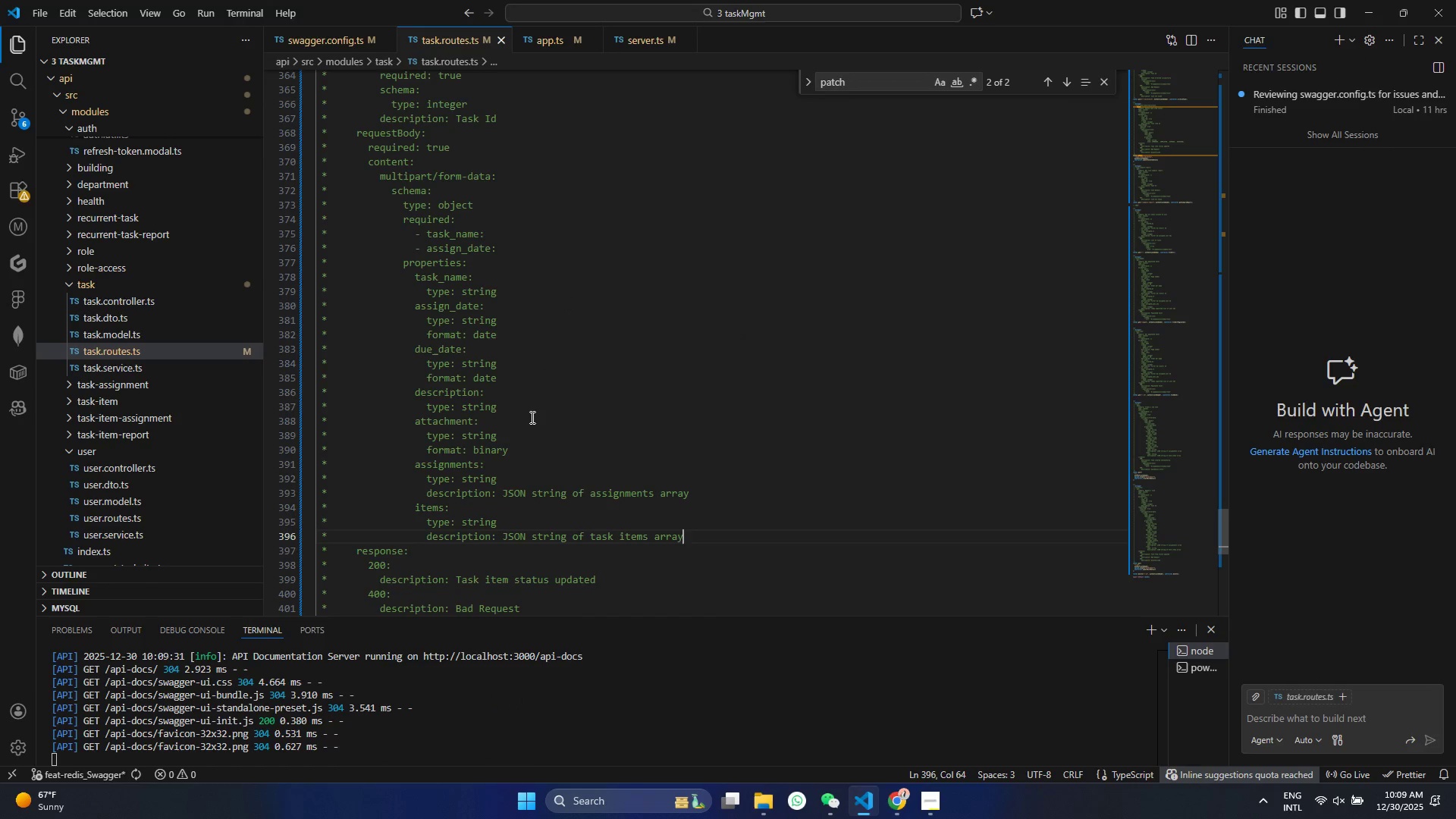 
double_click([438, 306])
 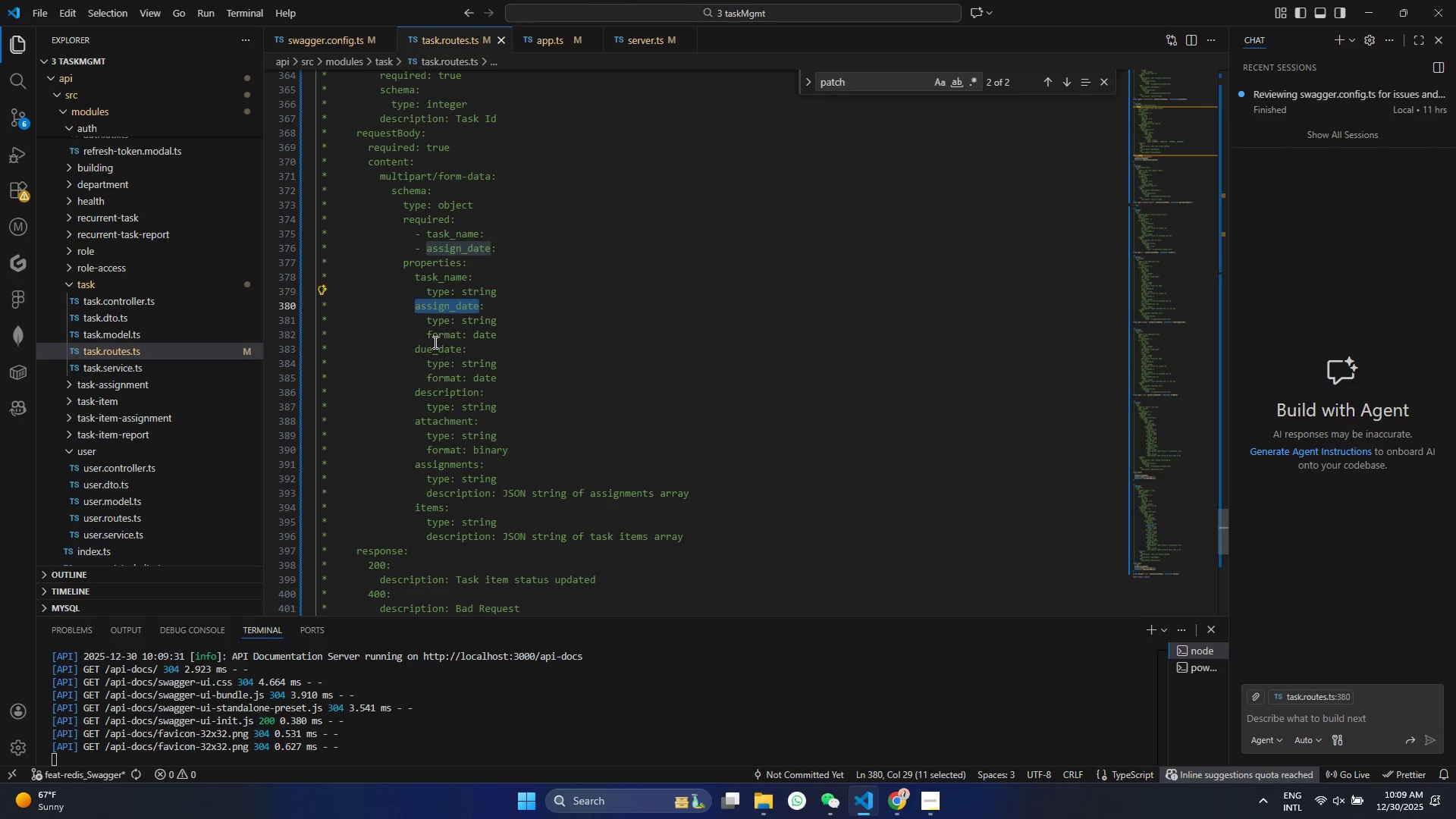 
double_click([434, 342])
 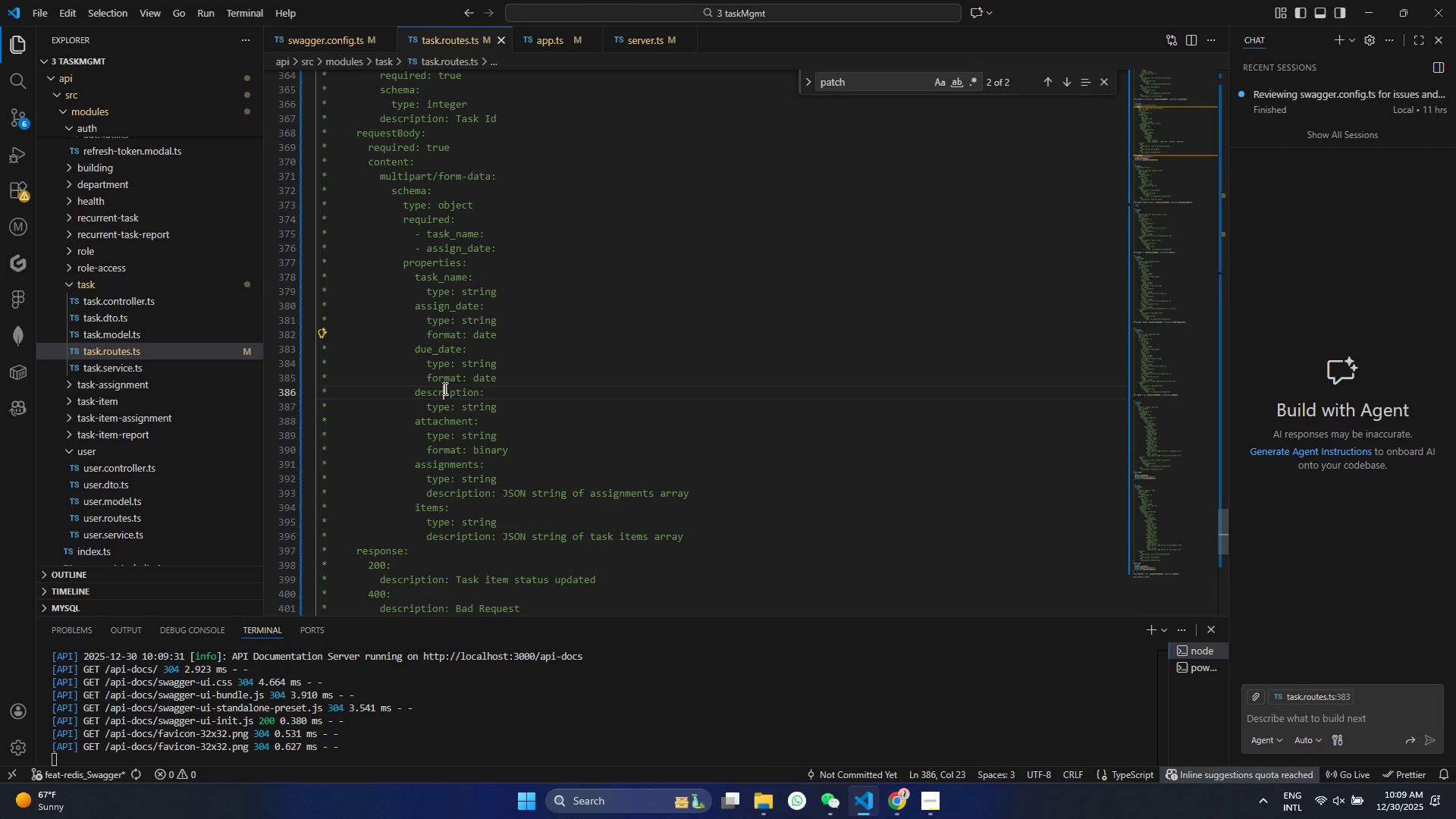 
double_click([444, 388])
 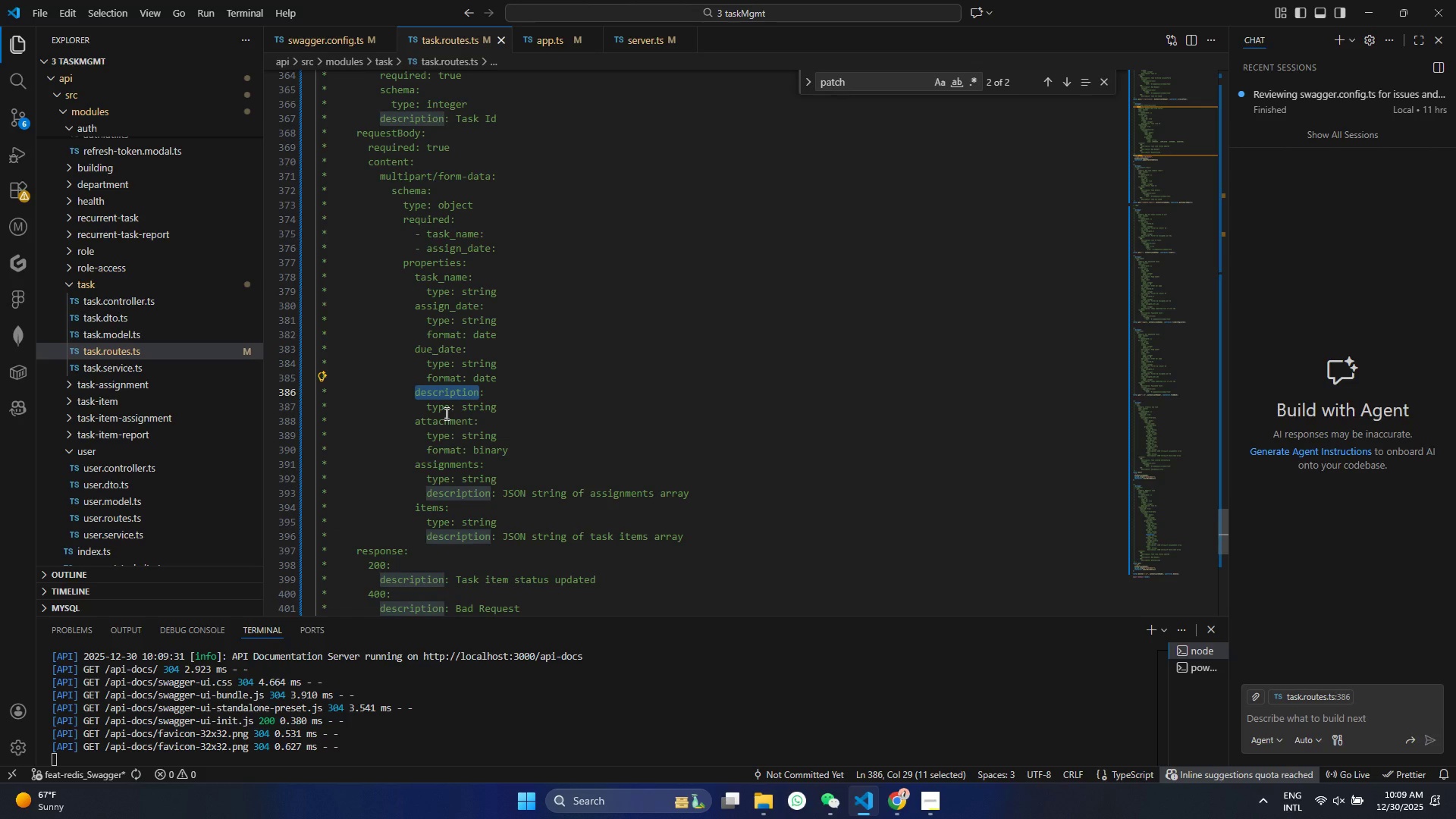 
left_click([445, 413])
 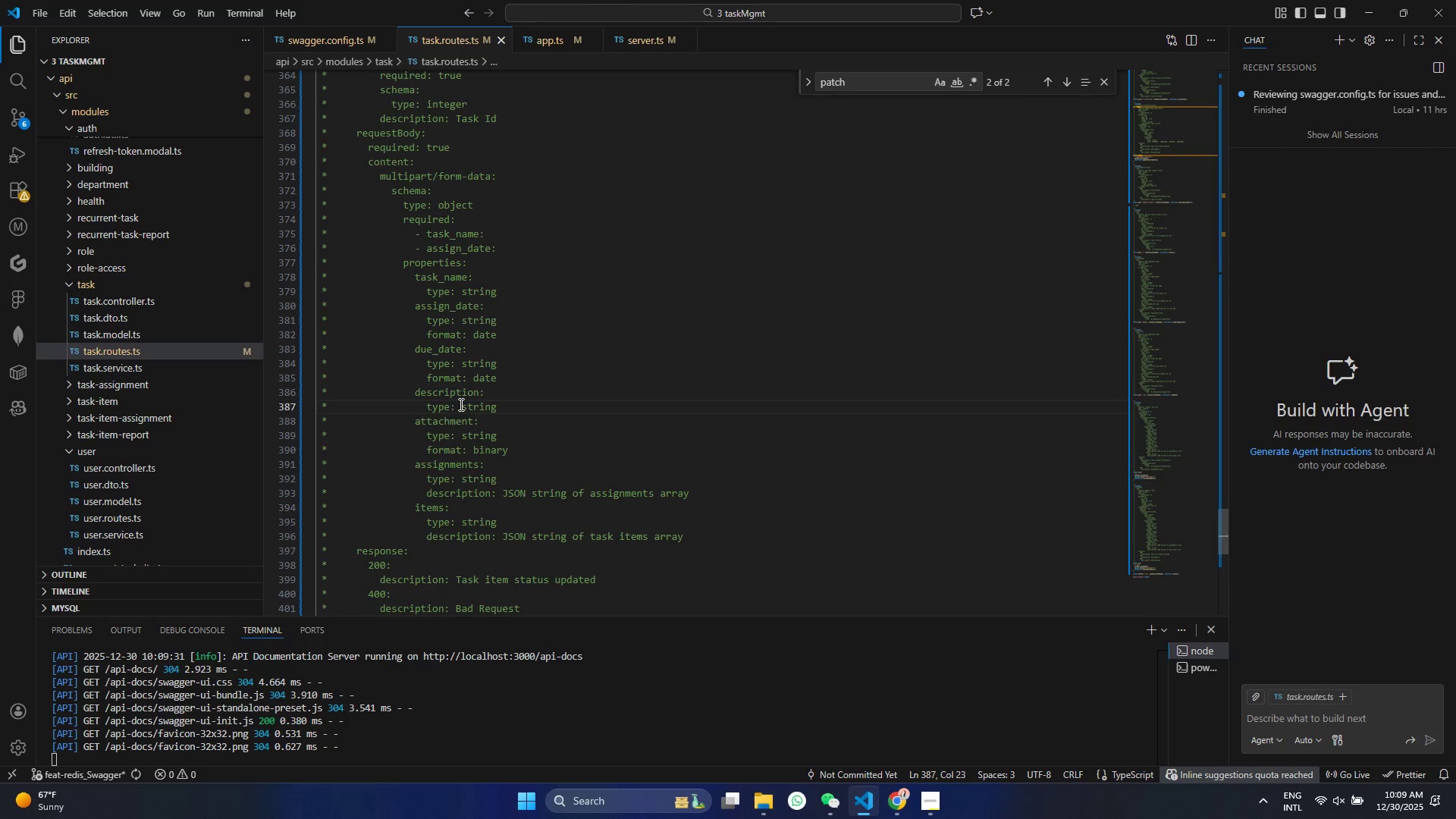 
left_click([504, 376])
 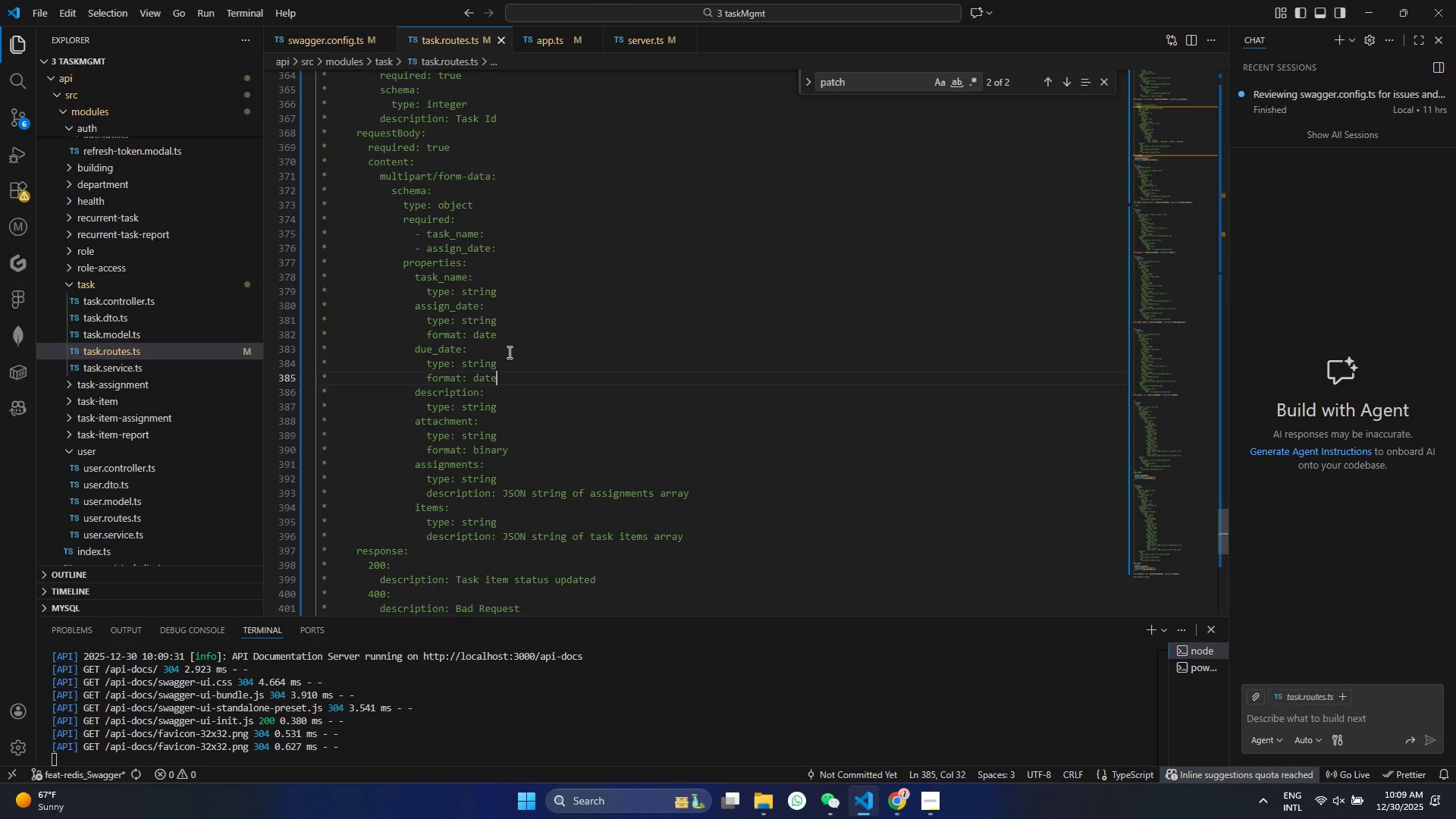 
key(Enter)
 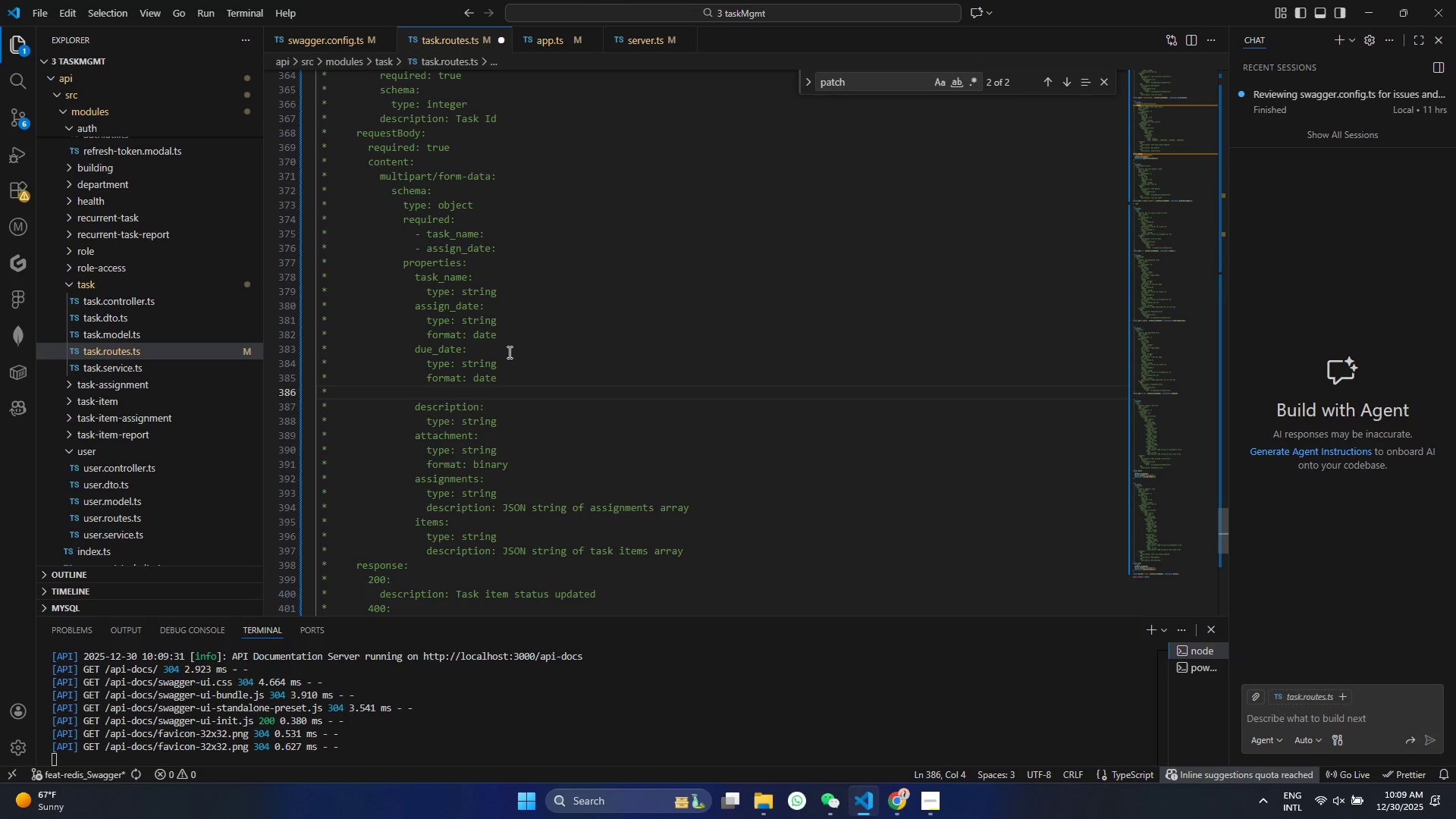 
key(Control+ControlLeft)
 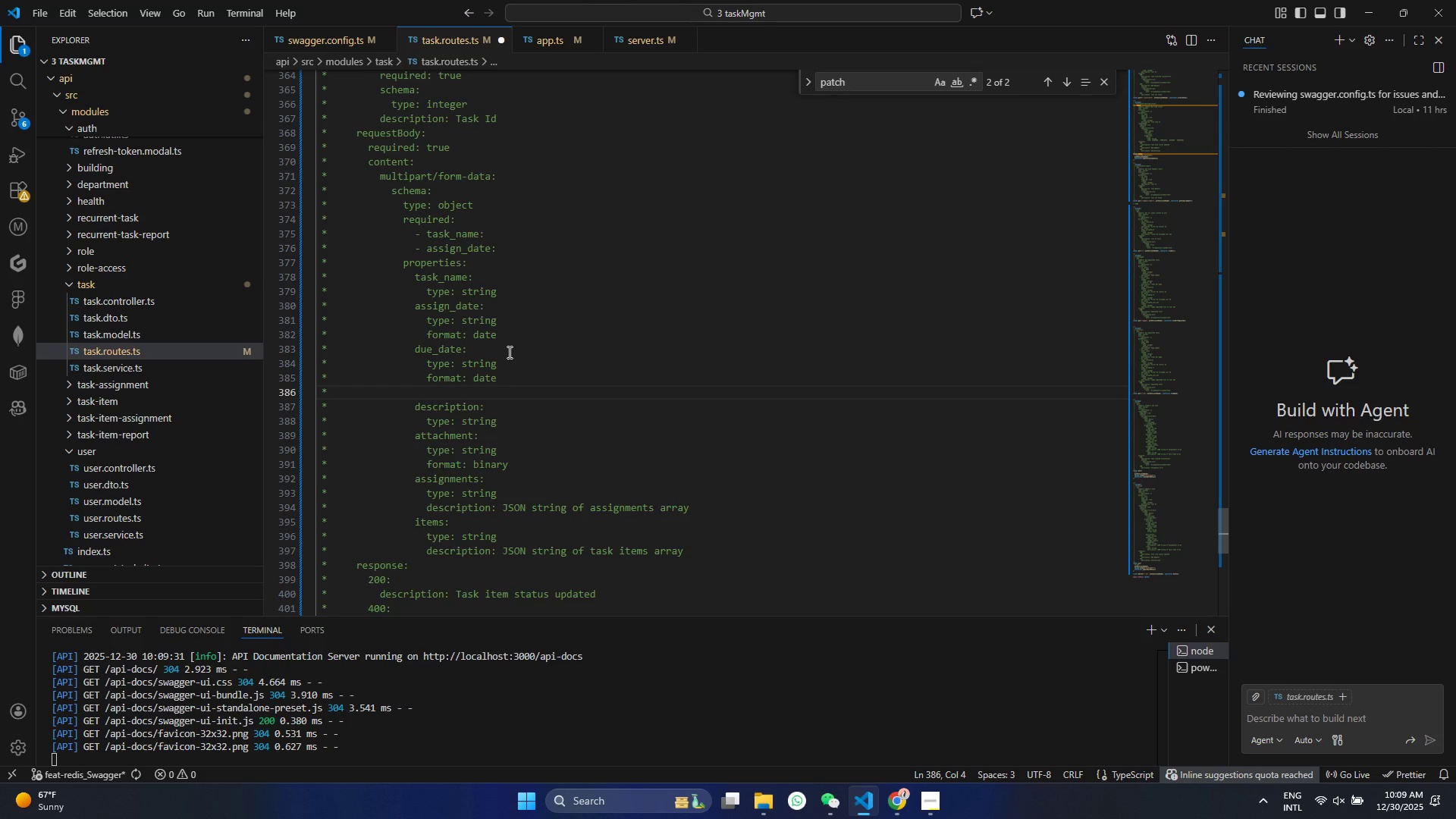 
key(Control+Z)
 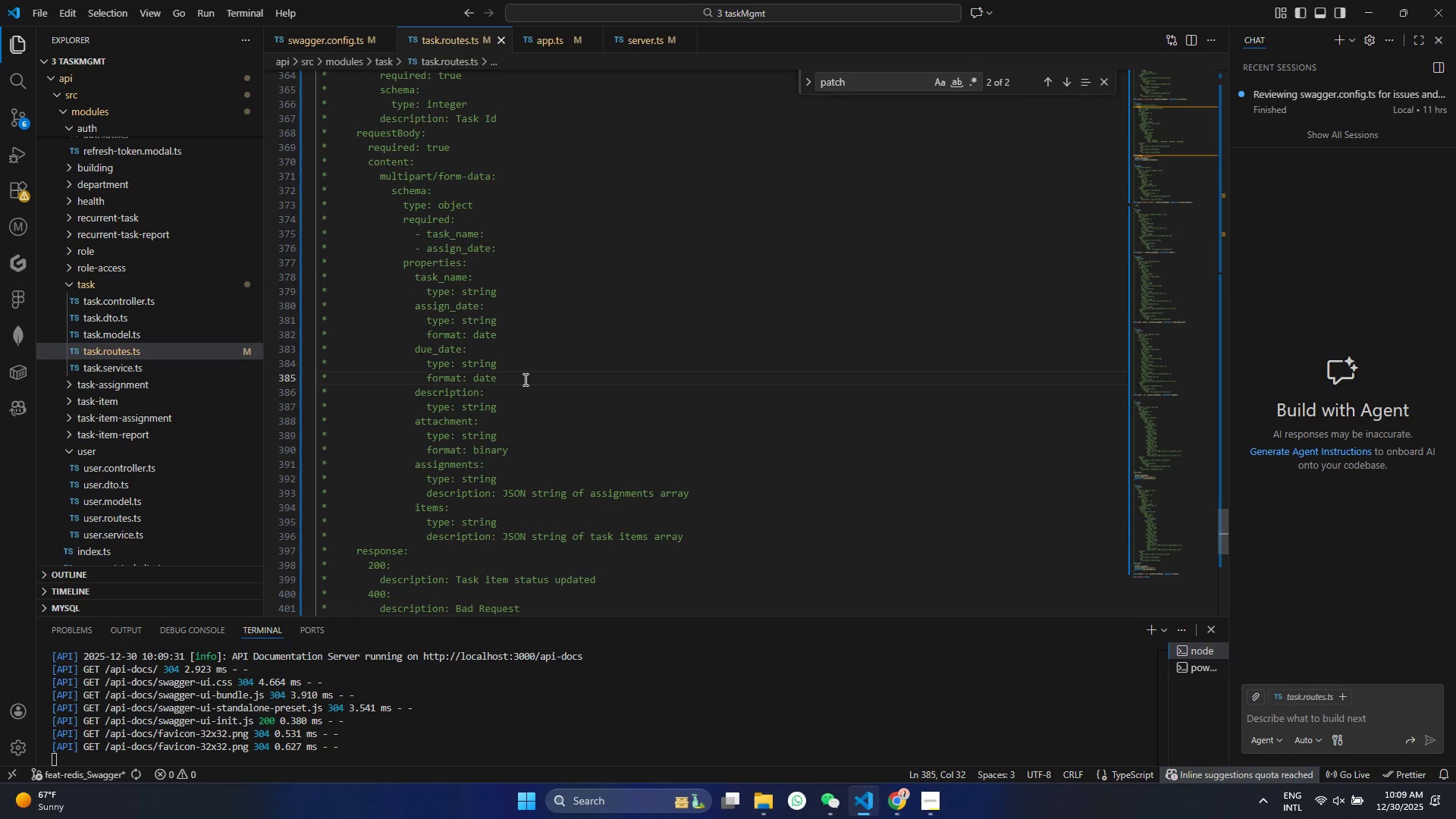 
left_click_drag(start_coordinate=[524, 379], to_coordinate=[240, 347])
 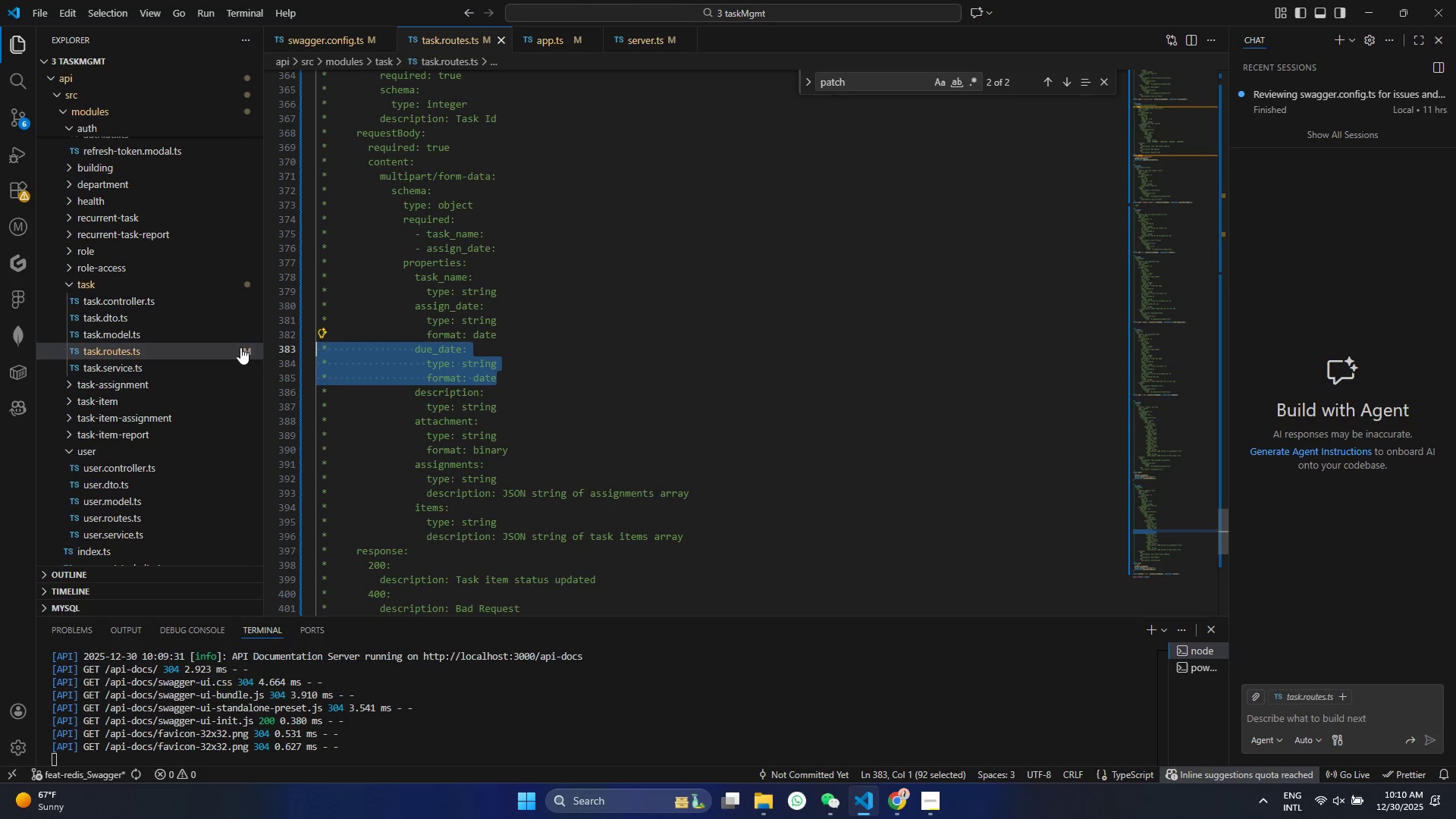 
key(Alt+Shift+ArrowDown)
 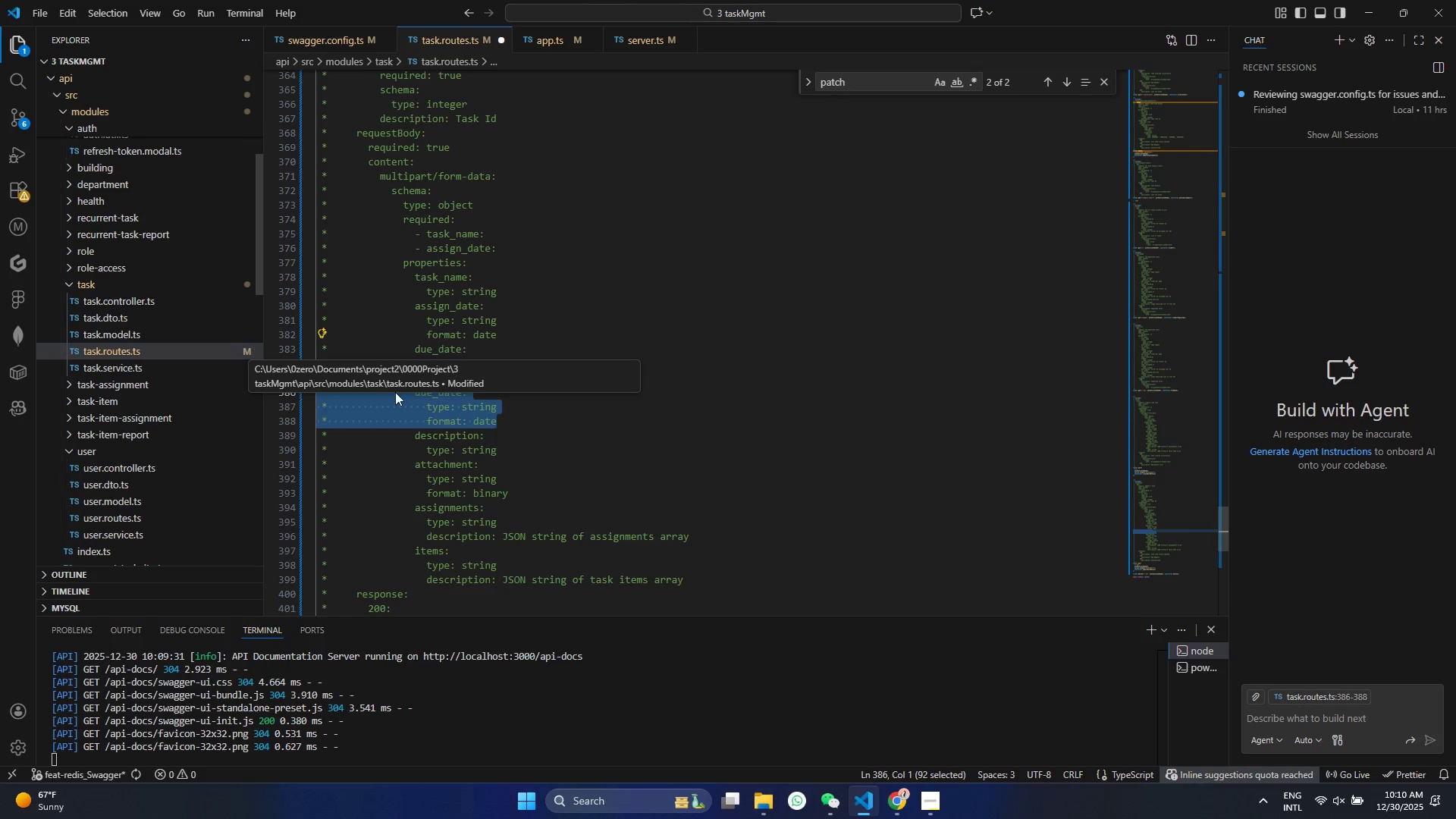 
left_click([444, 420])
 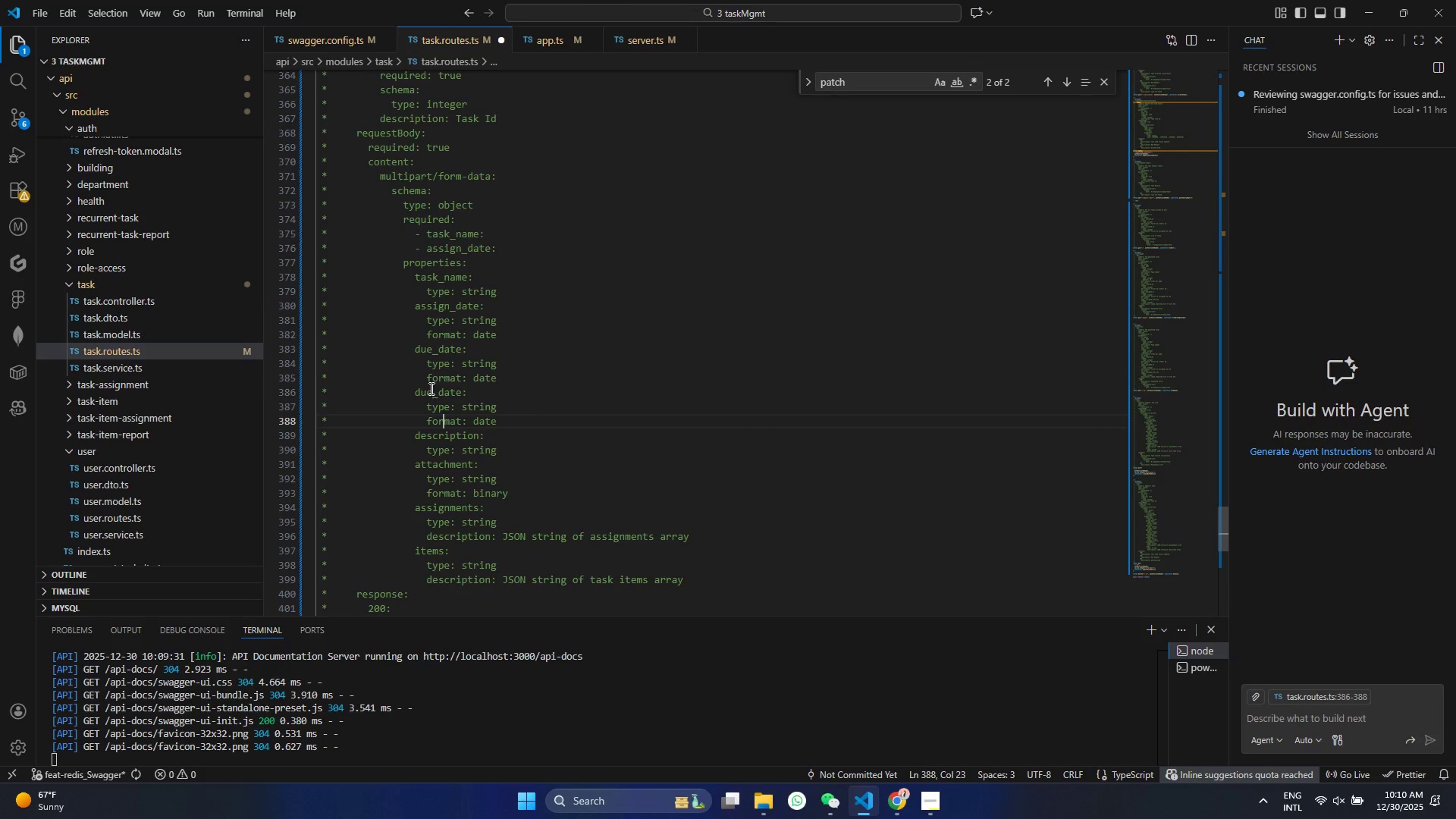 
double_click([430, 388])
 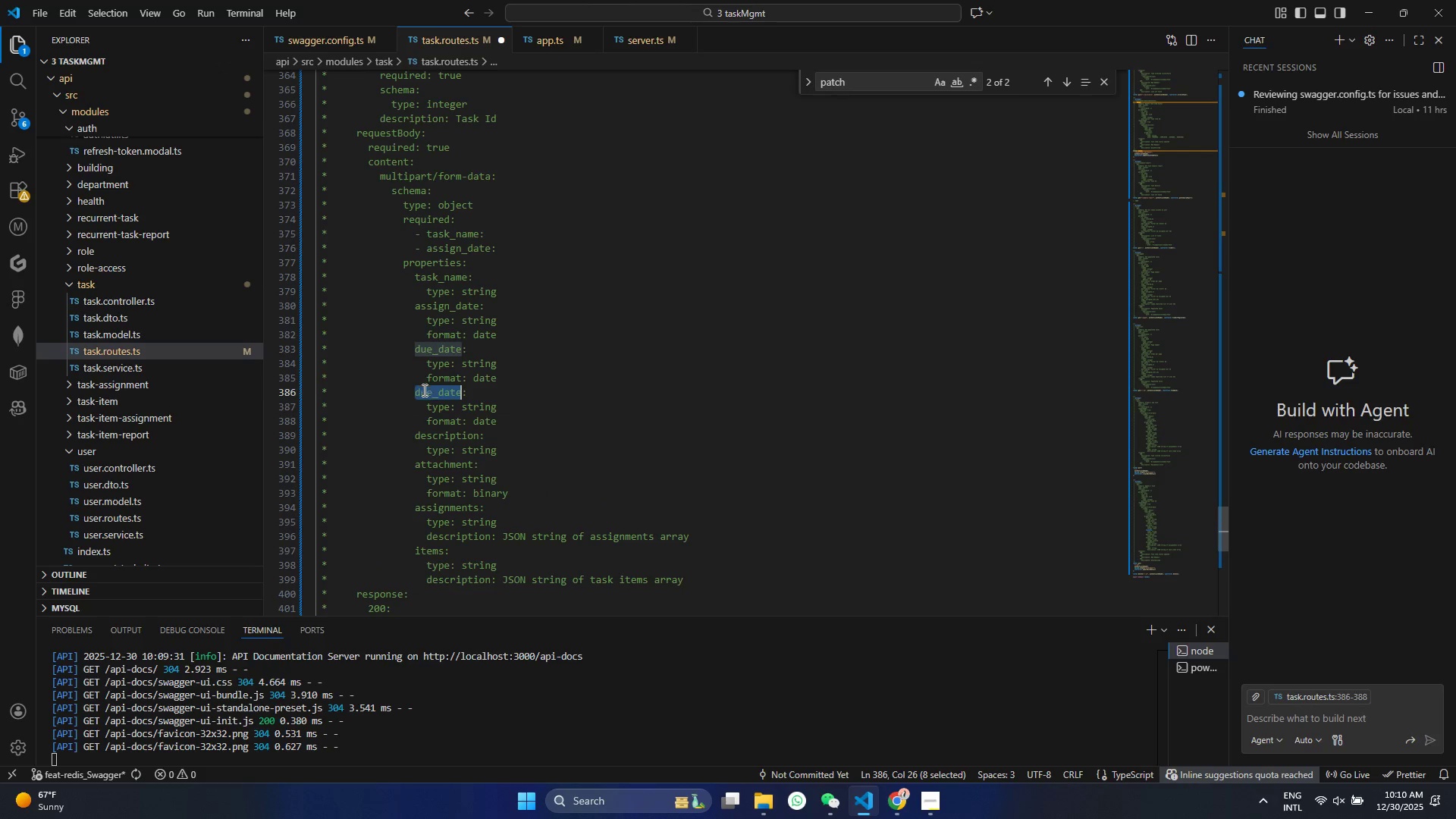 
type(status)
 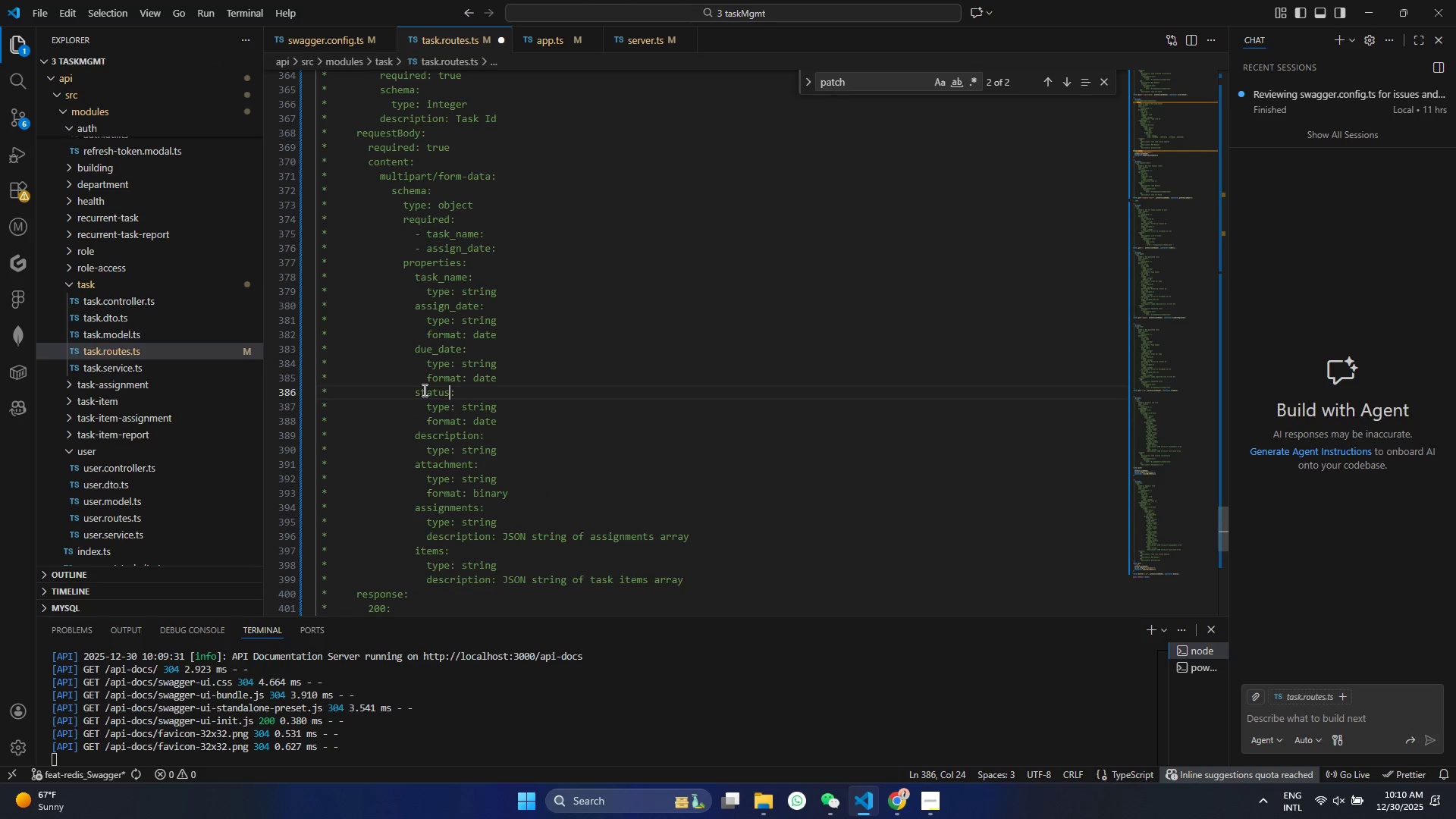 
key(Control+ControlLeft)
 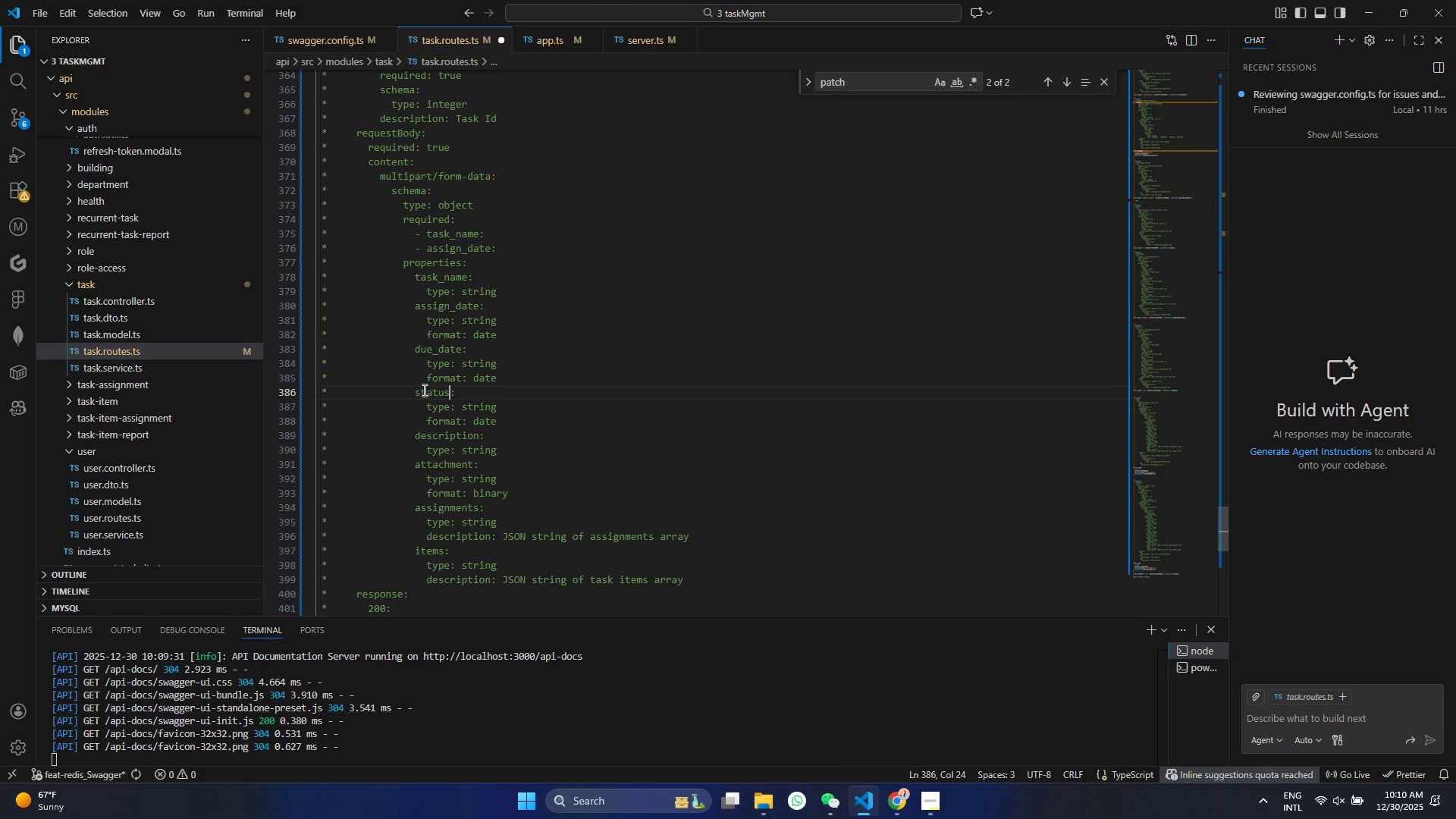 
key(Control+S)
 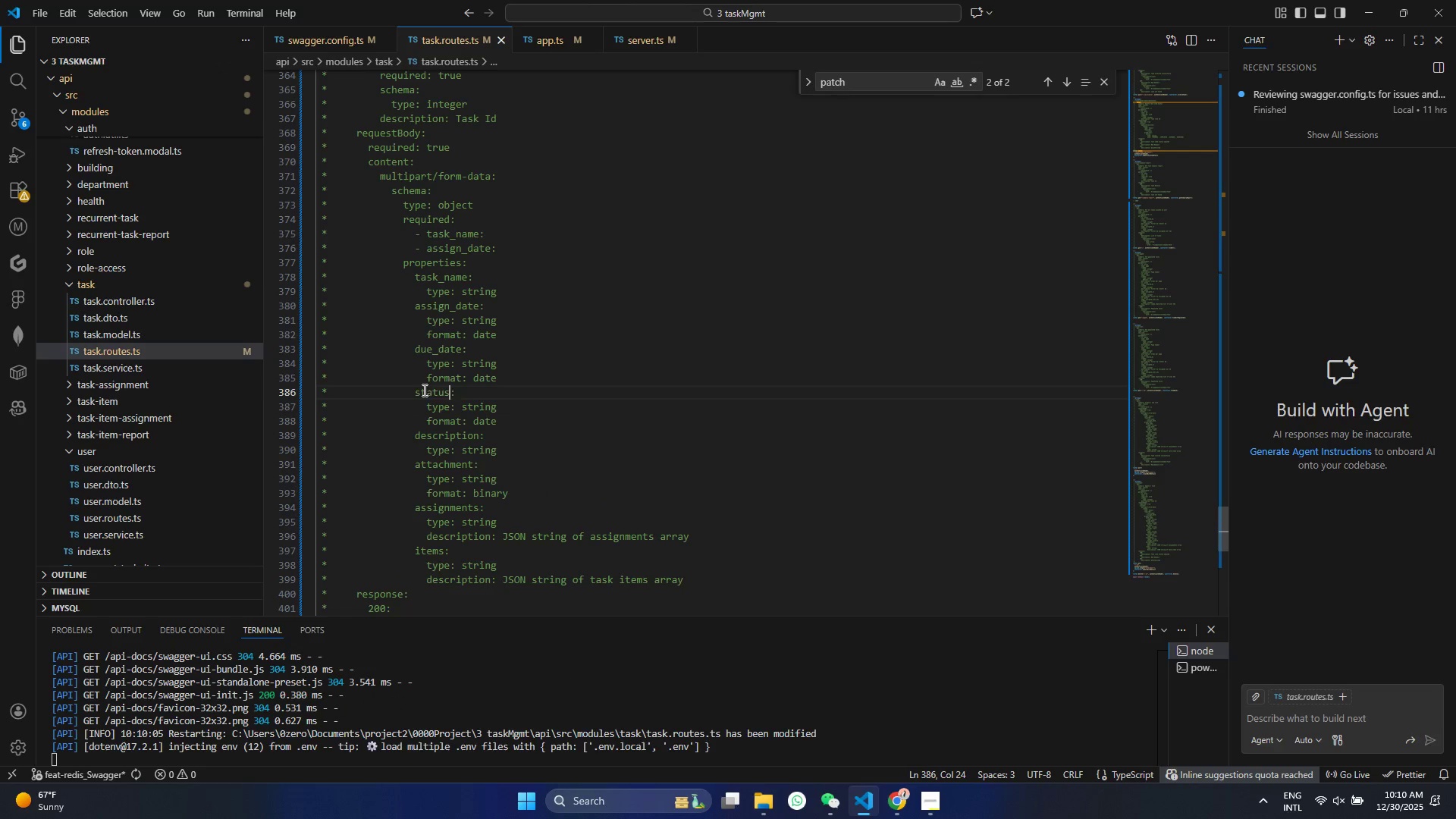 
double_click([423, 390])
 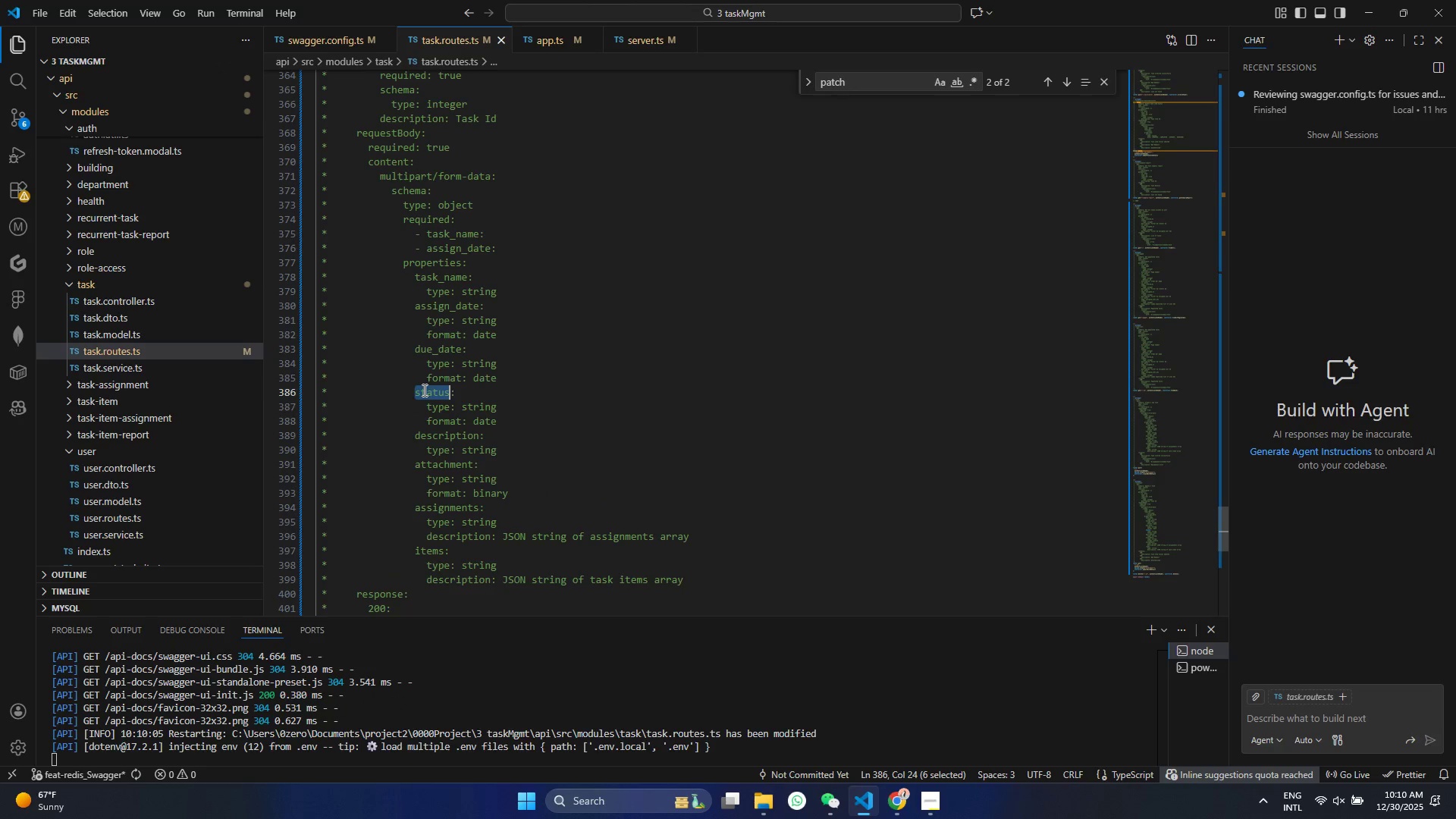 
key(Control+ControlLeft)
 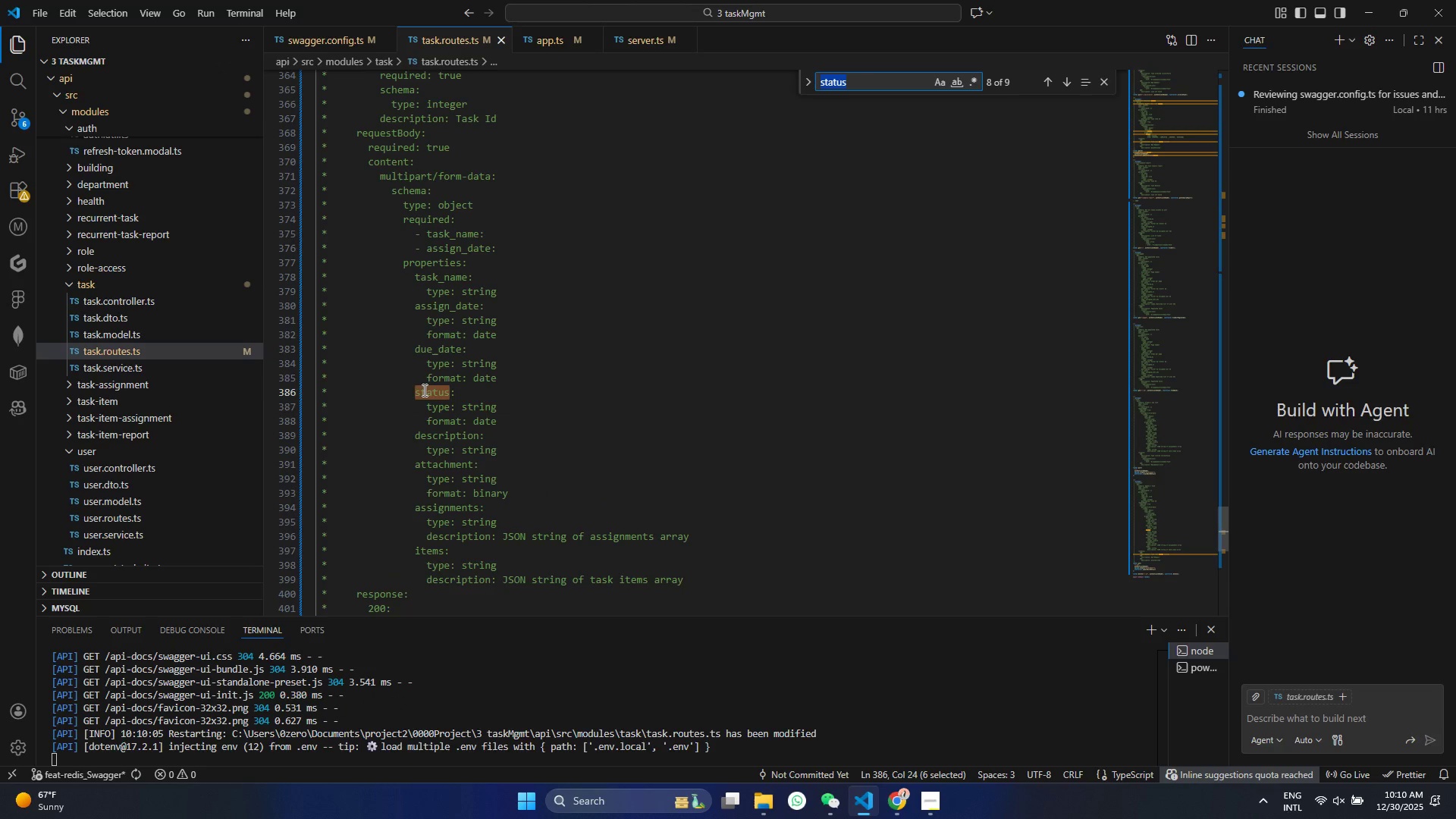 
key(Control+F)
 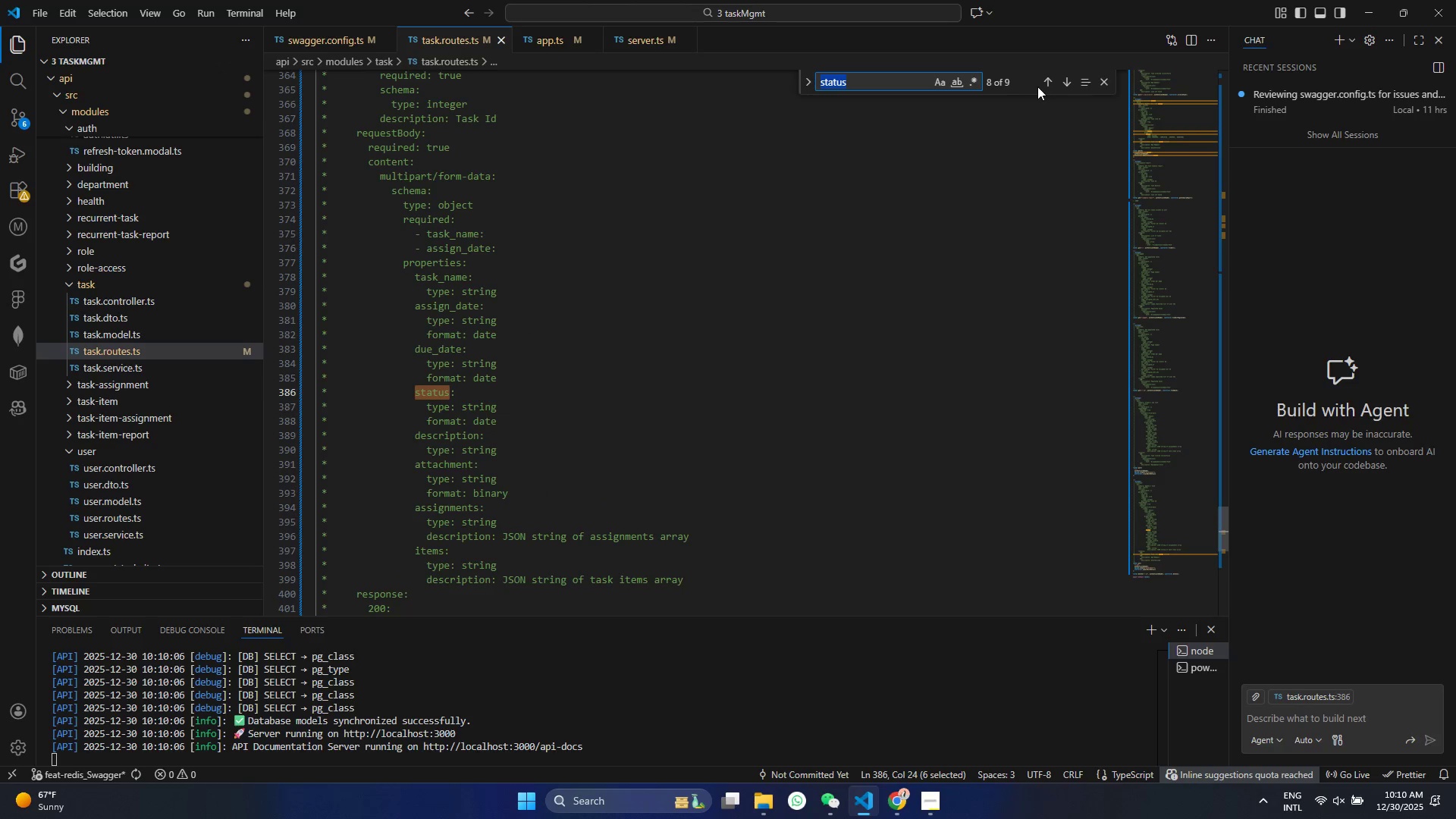 
left_click([1045, 78])
 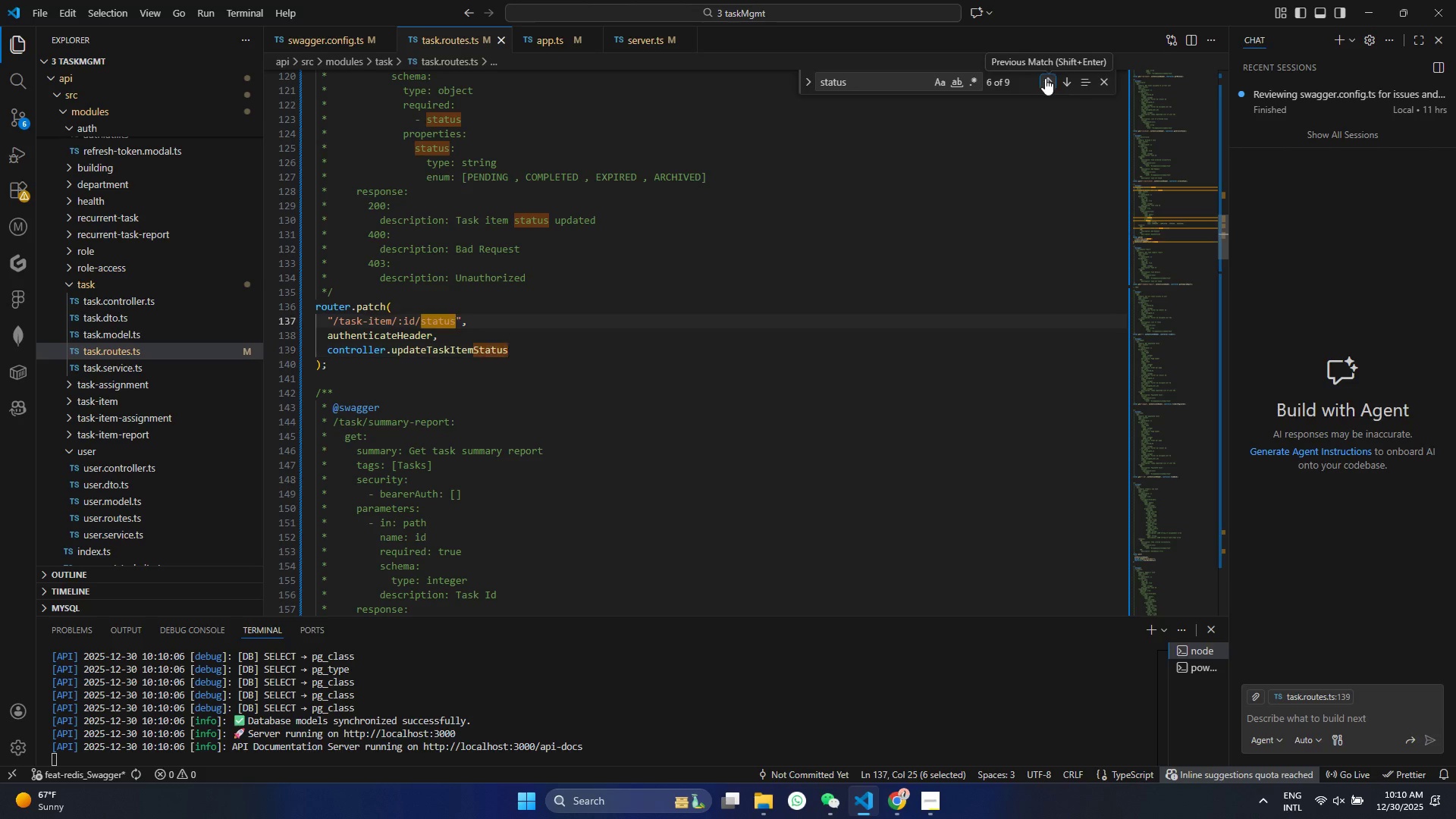 
double_click([1045, 78])
 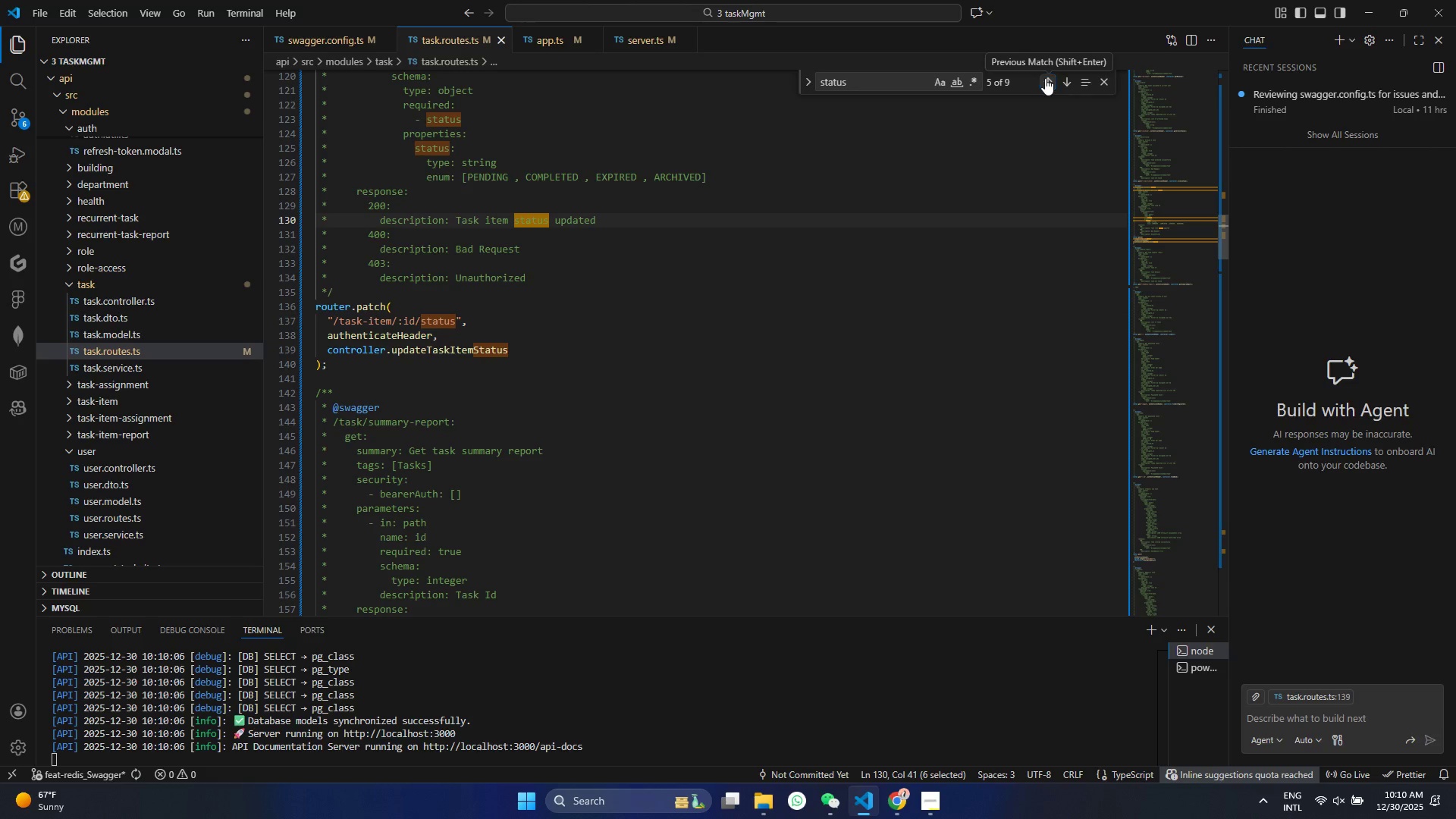 
triple_click([1045, 78])
 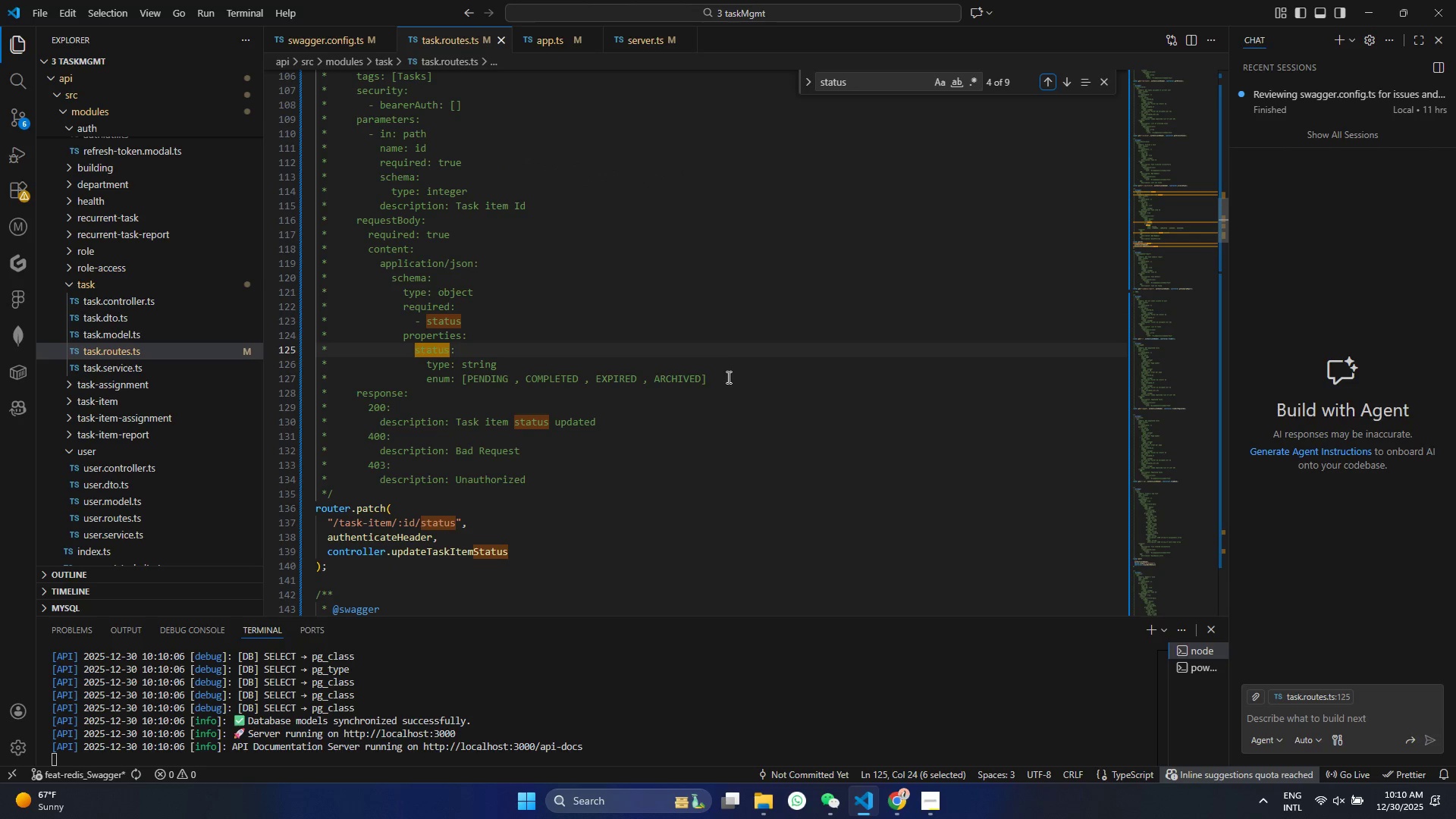 
left_click_drag(start_coordinate=[726, 378], to_coordinate=[67, 362])
 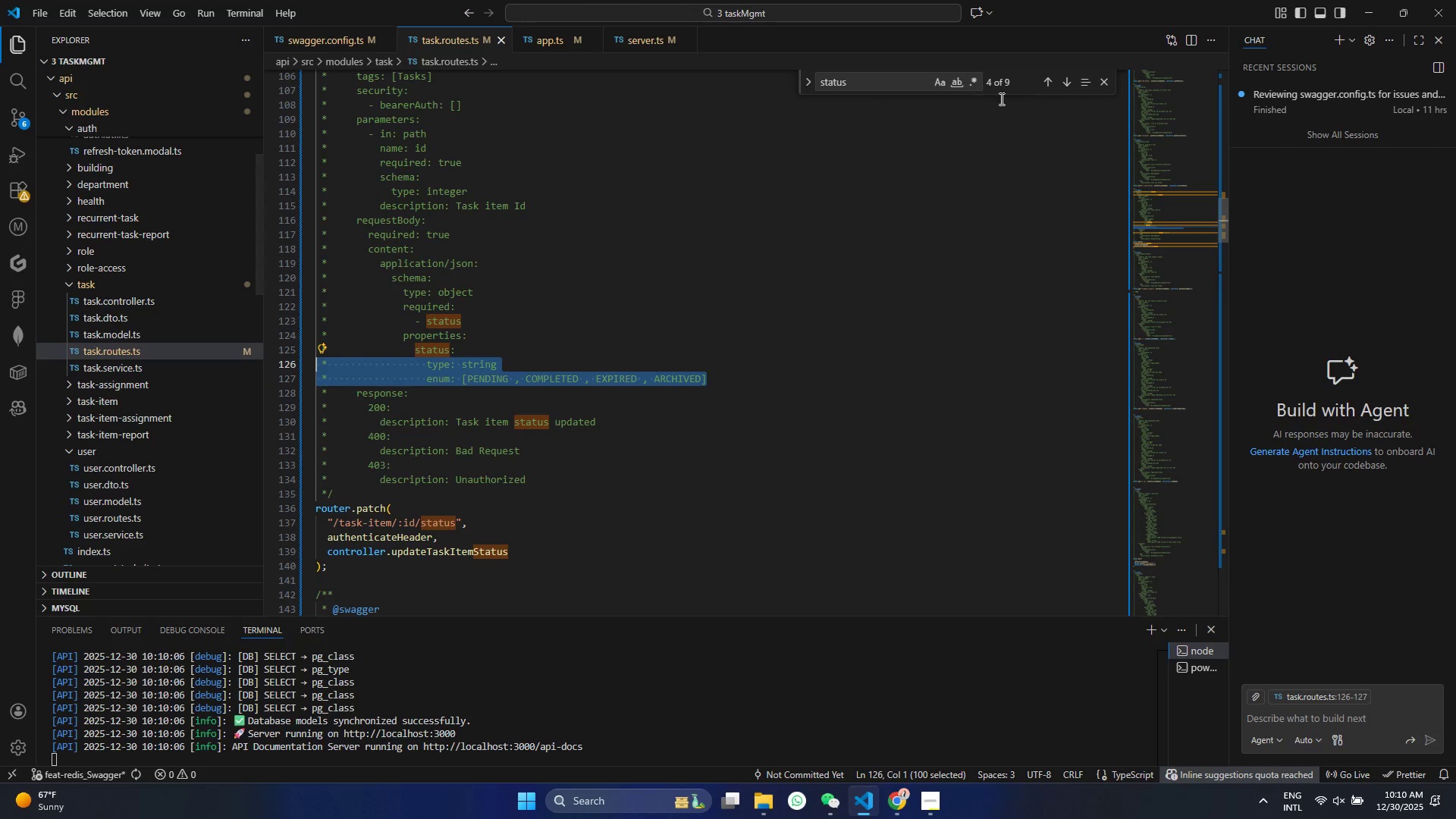 
key(Control+ControlLeft)
 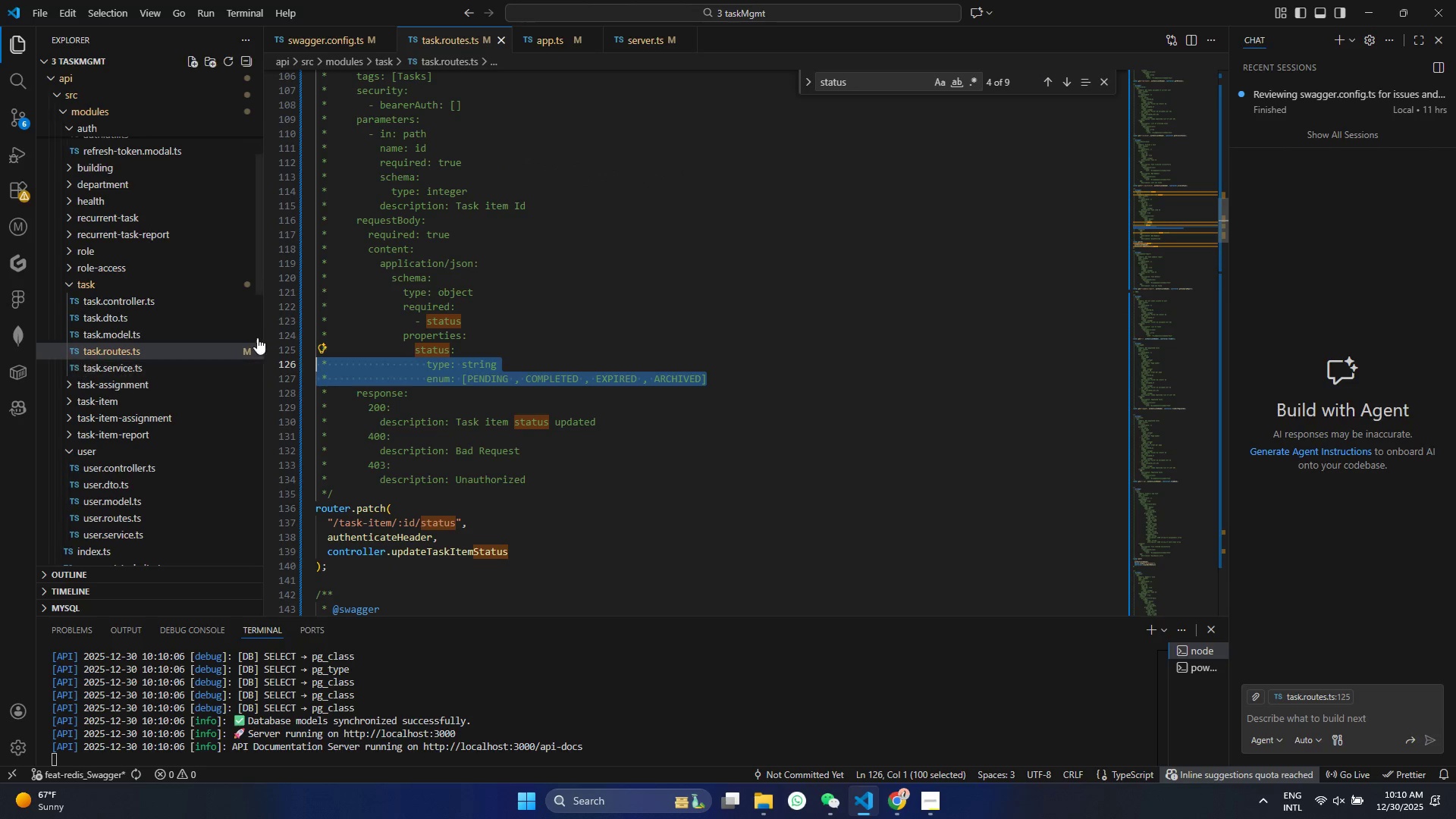 
key(Control+C)
 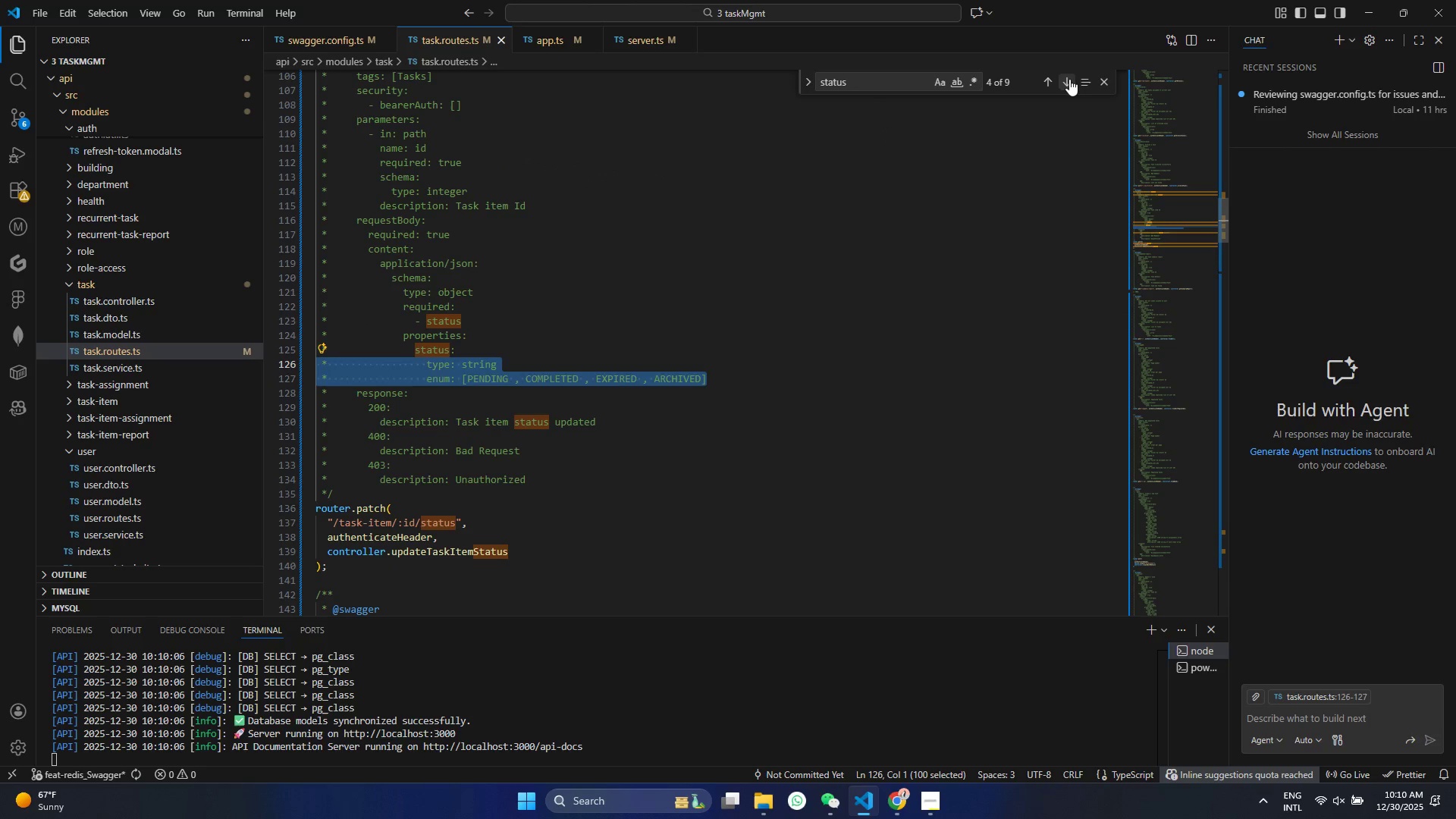 
double_click([1069, 79])
 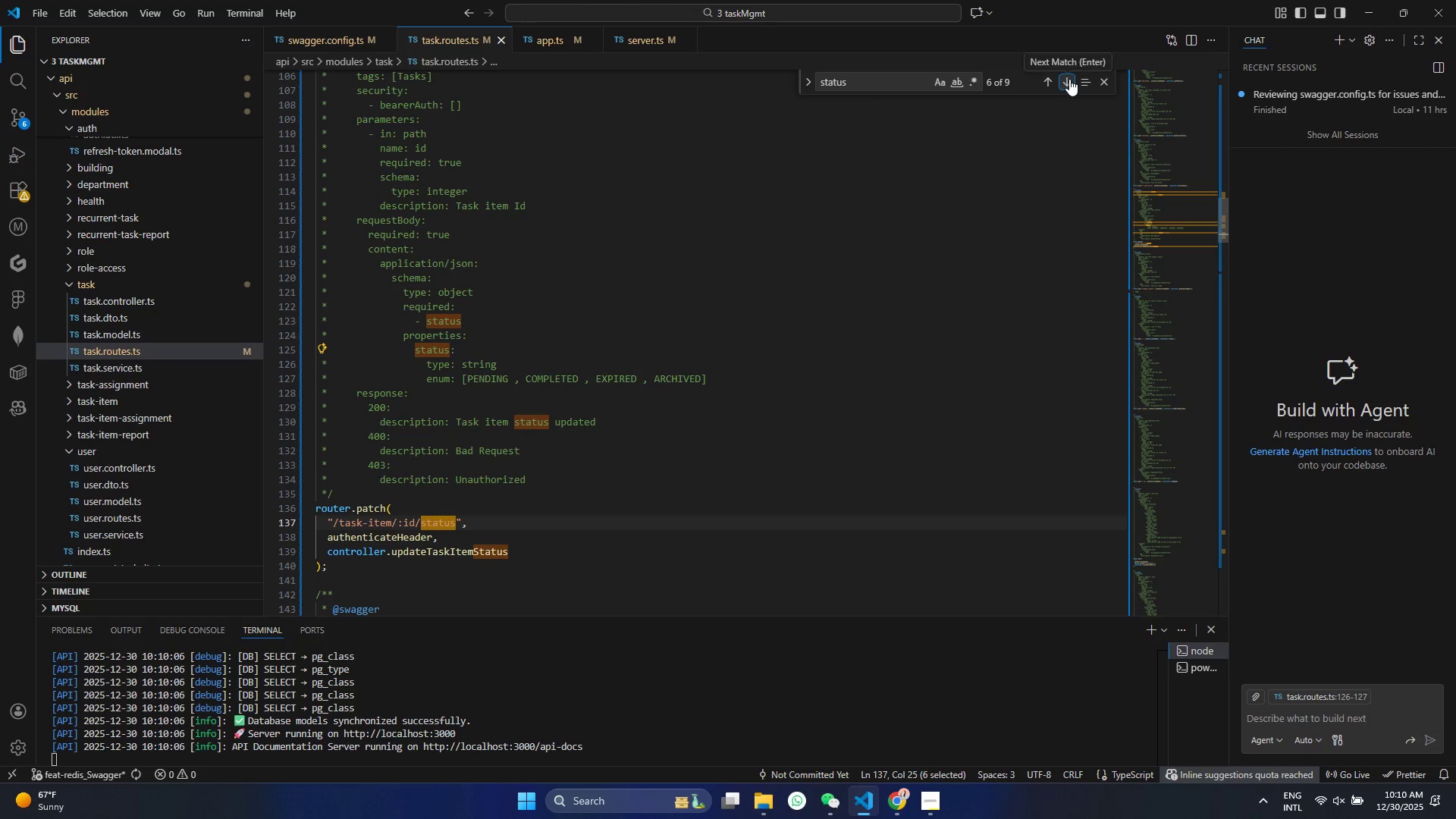 
triple_click([1069, 79])
 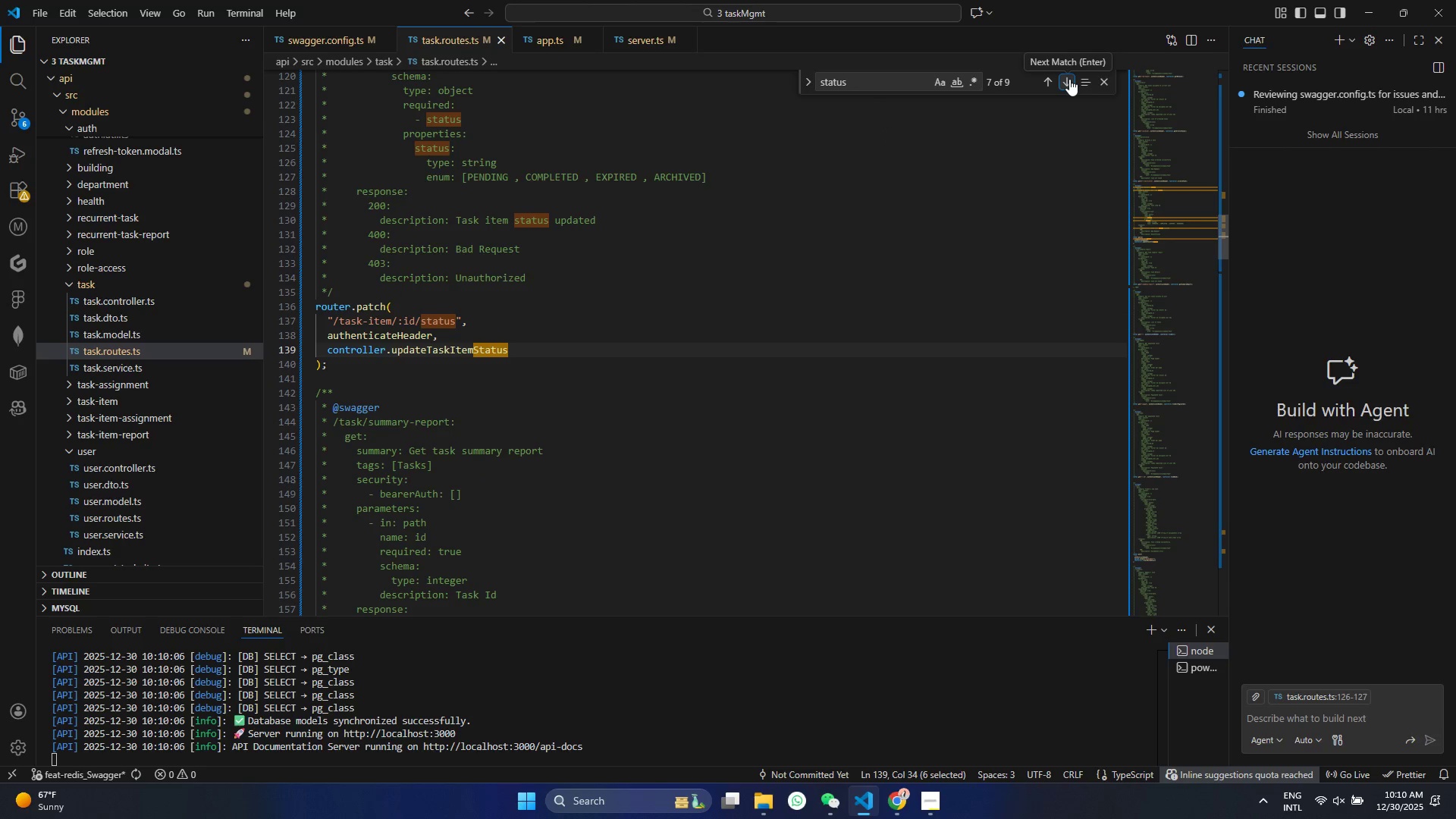 
left_click([1069, 79])
 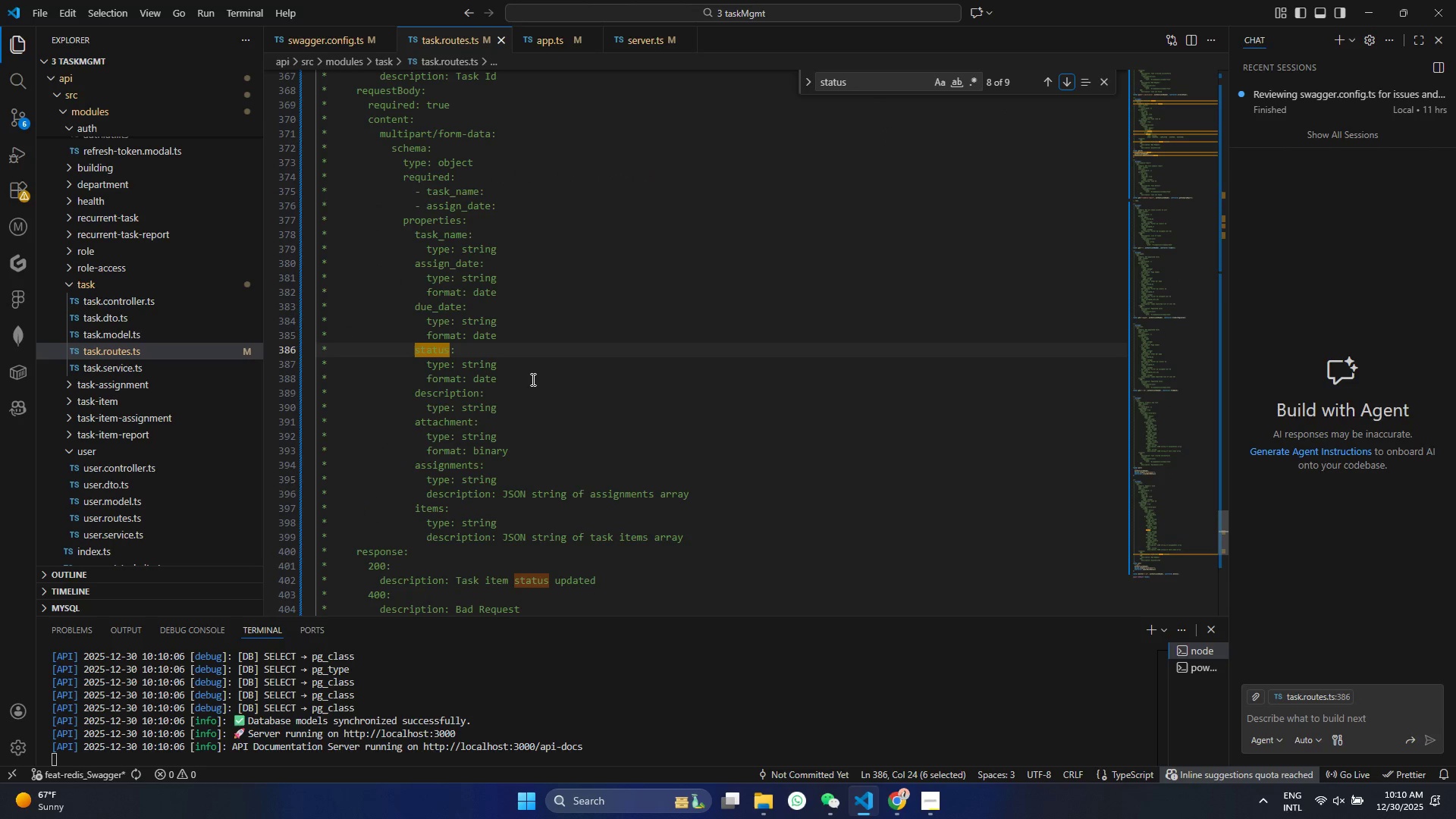 
left_click_drag(start_coordinate=[525, 383], to_coordinate=[176, 362])
 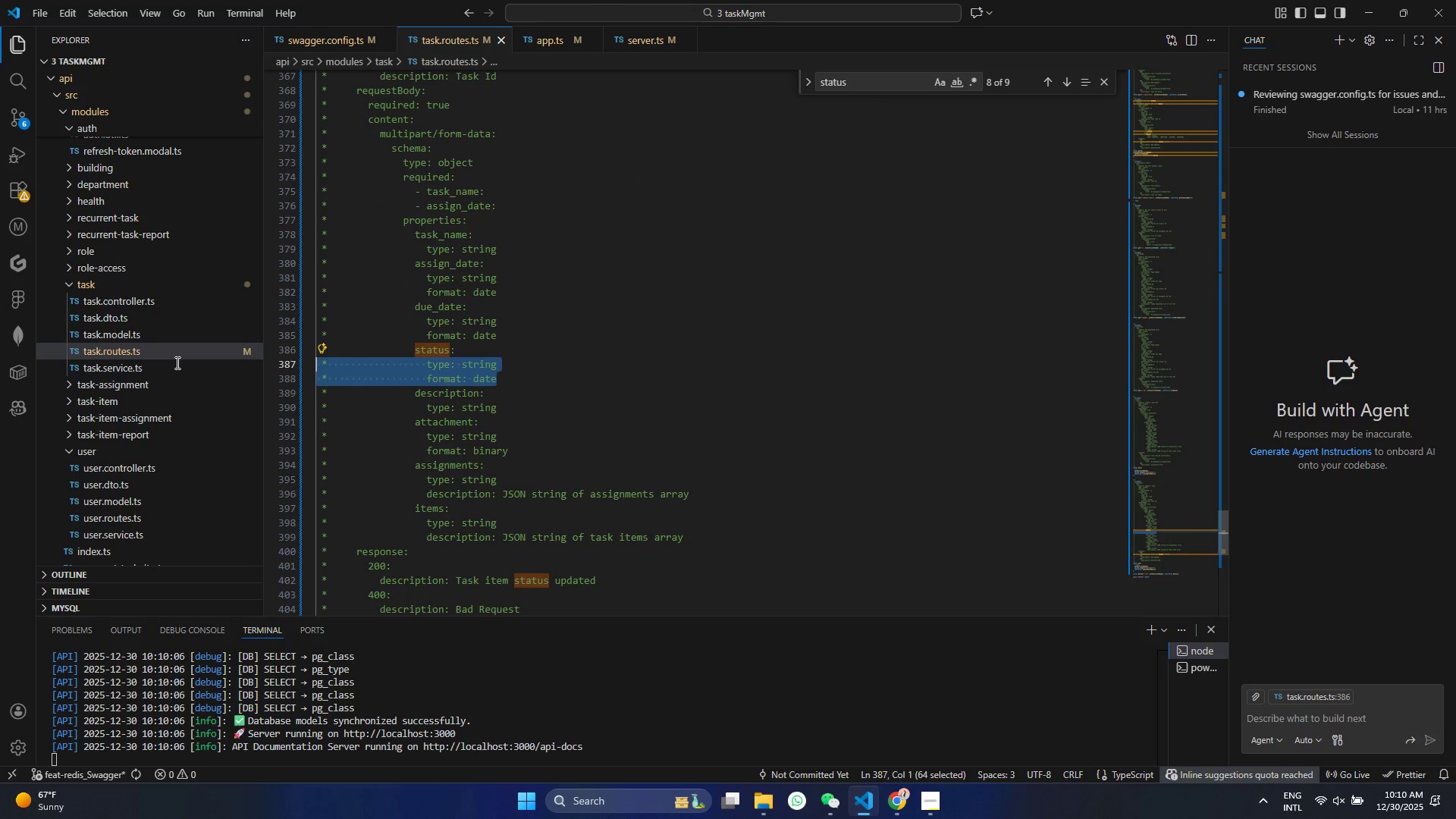 
key(Control+V)
 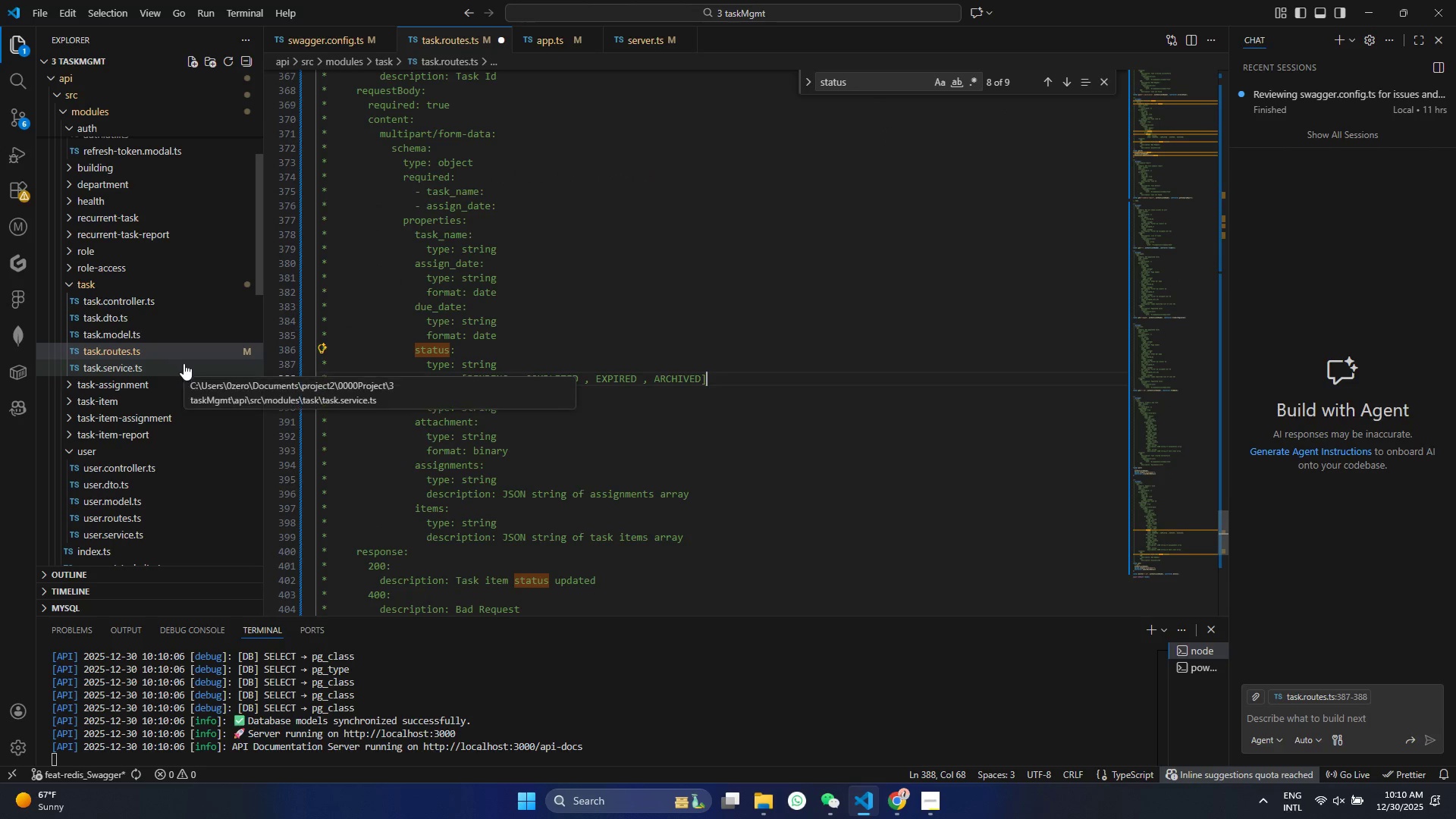 
key(Control+S)
 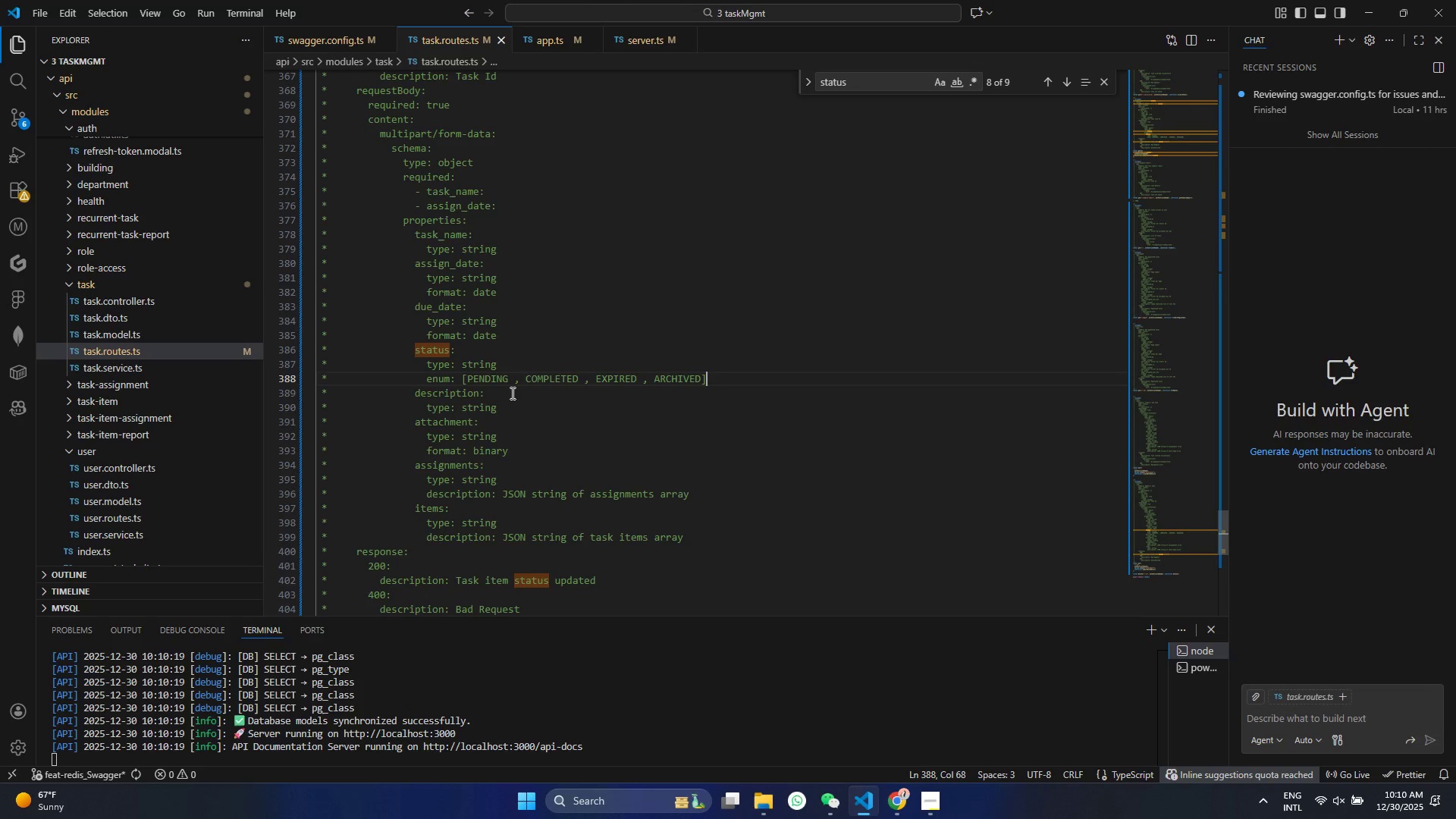 
wait(10.36)
 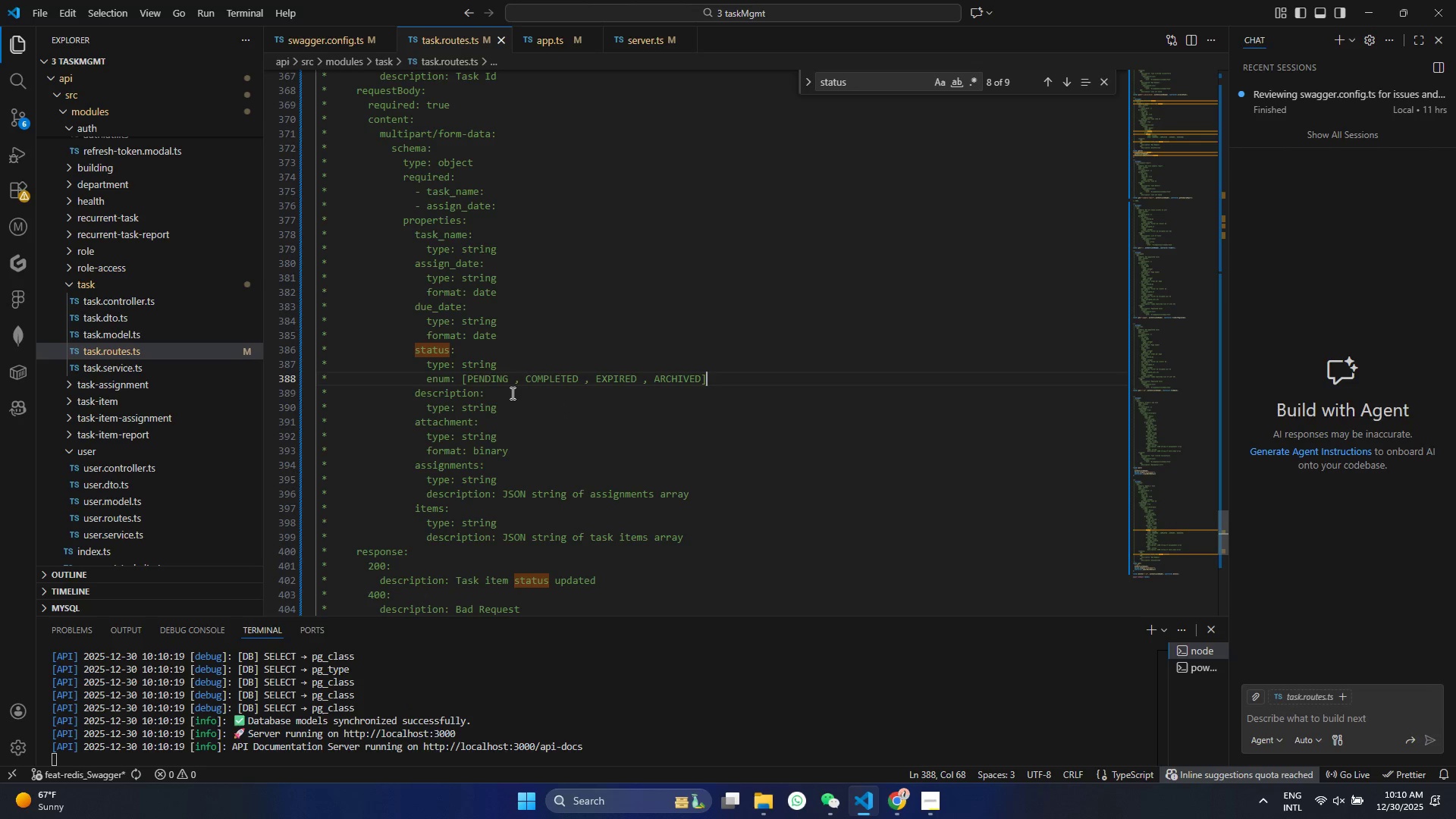 
left_click_drag(start_coordinate=[523, 411], to_coordinate=[501, 411])
 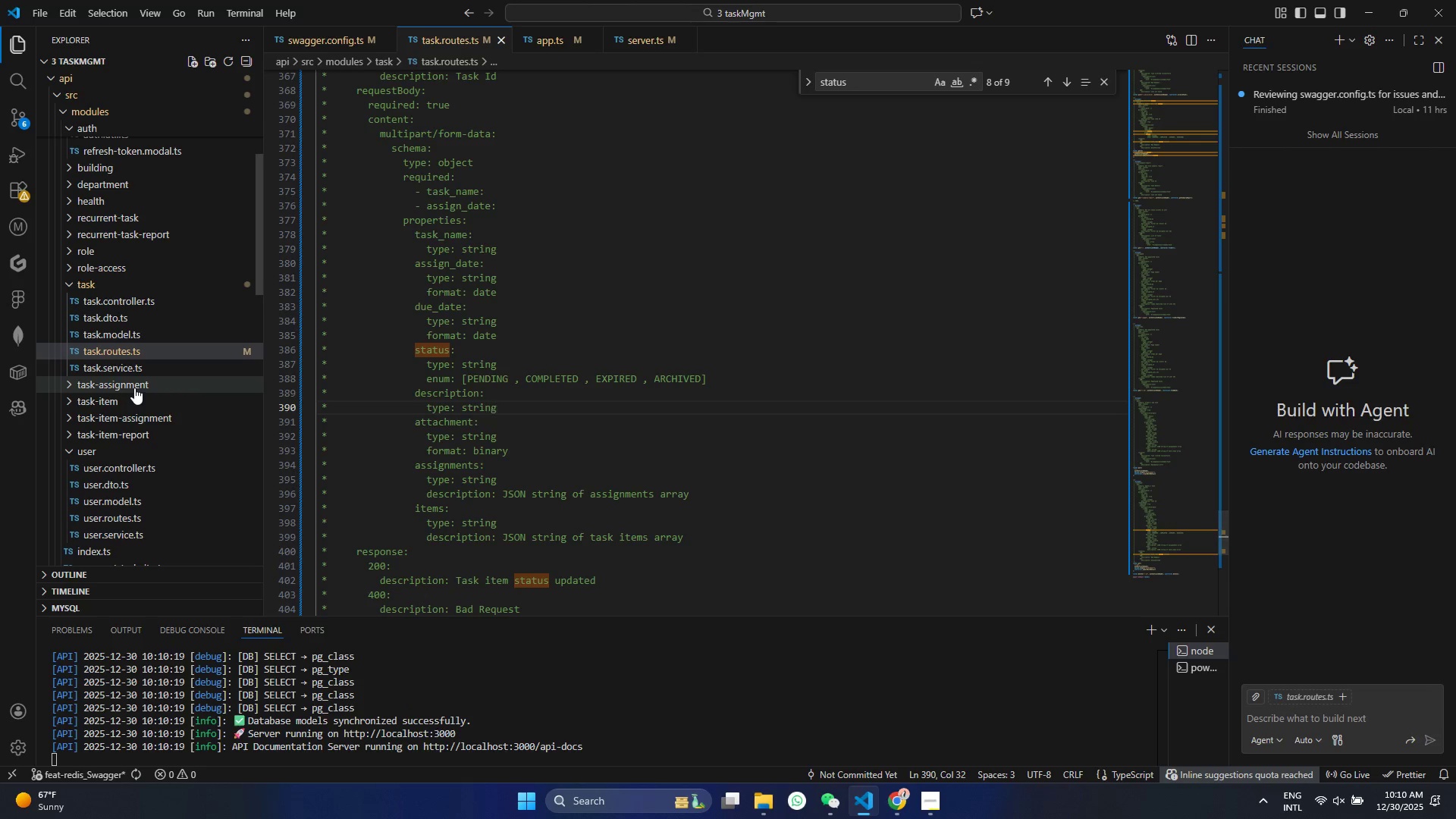 
left_click_drag(start_coordinate=[134, 388], to_coordinate=[150, 388])
 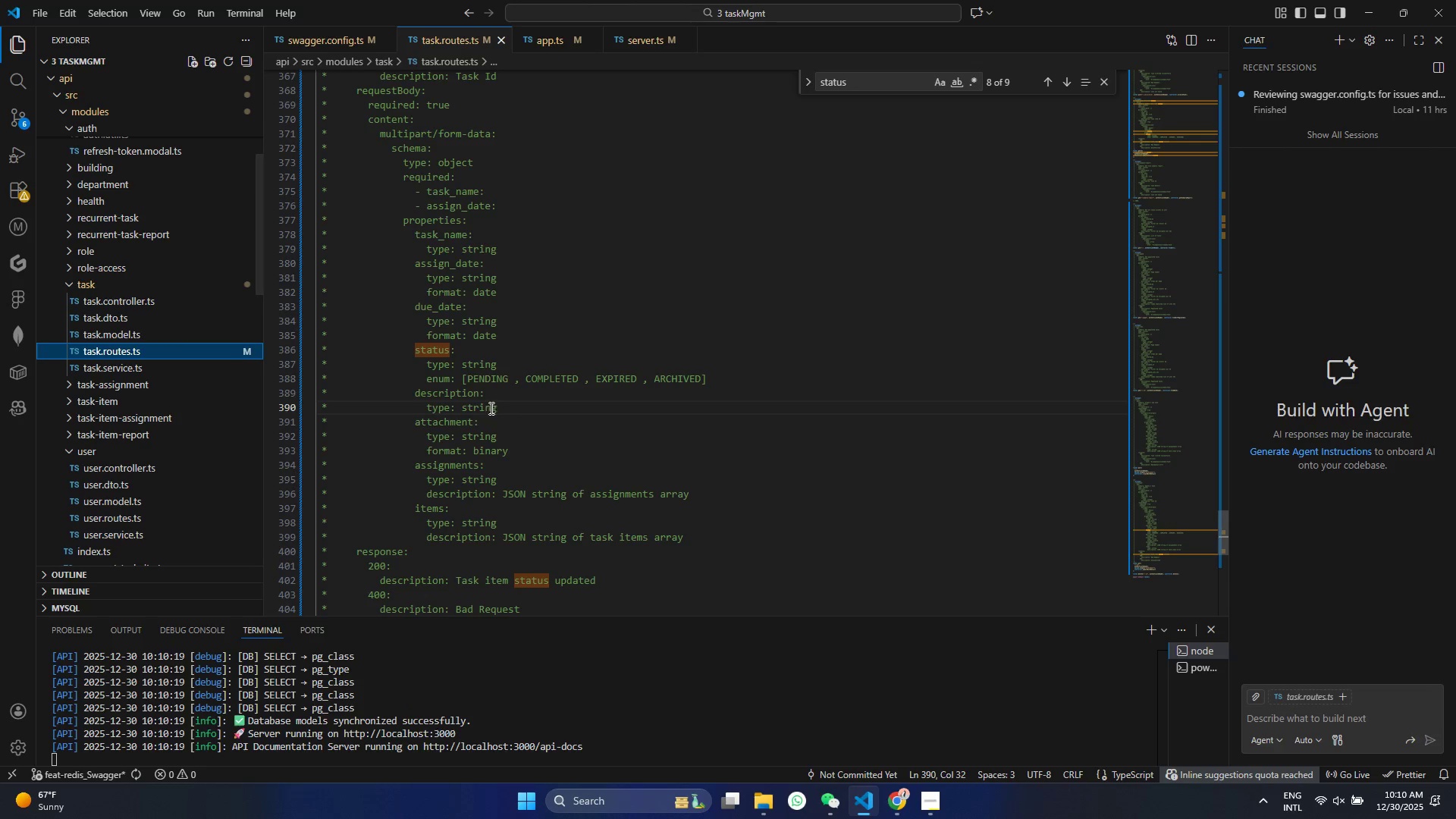 
left_click_drag(start_coordinate=[504, 408], to_coordinate=[305, 391])
 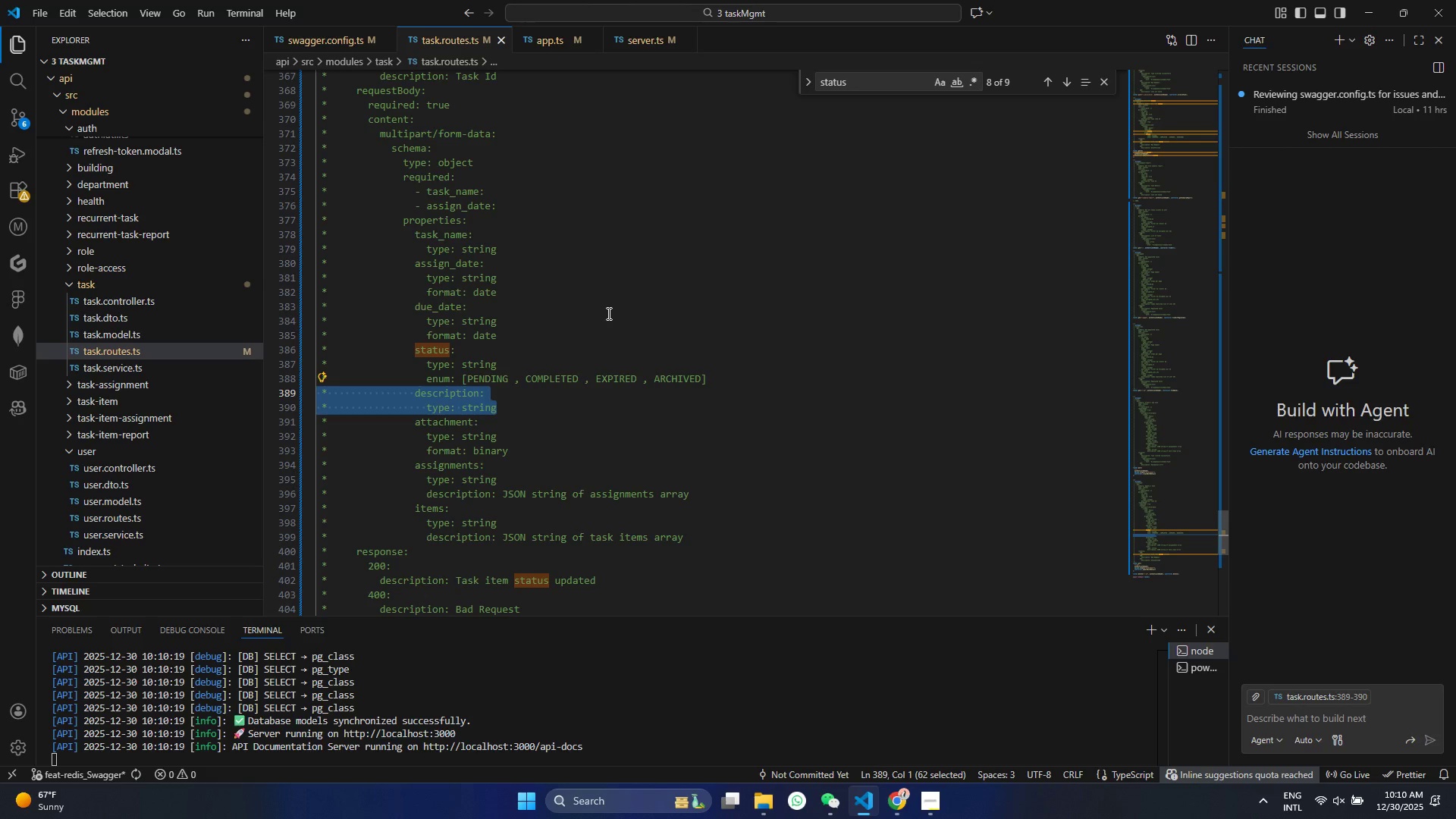 
key(Backspace)
 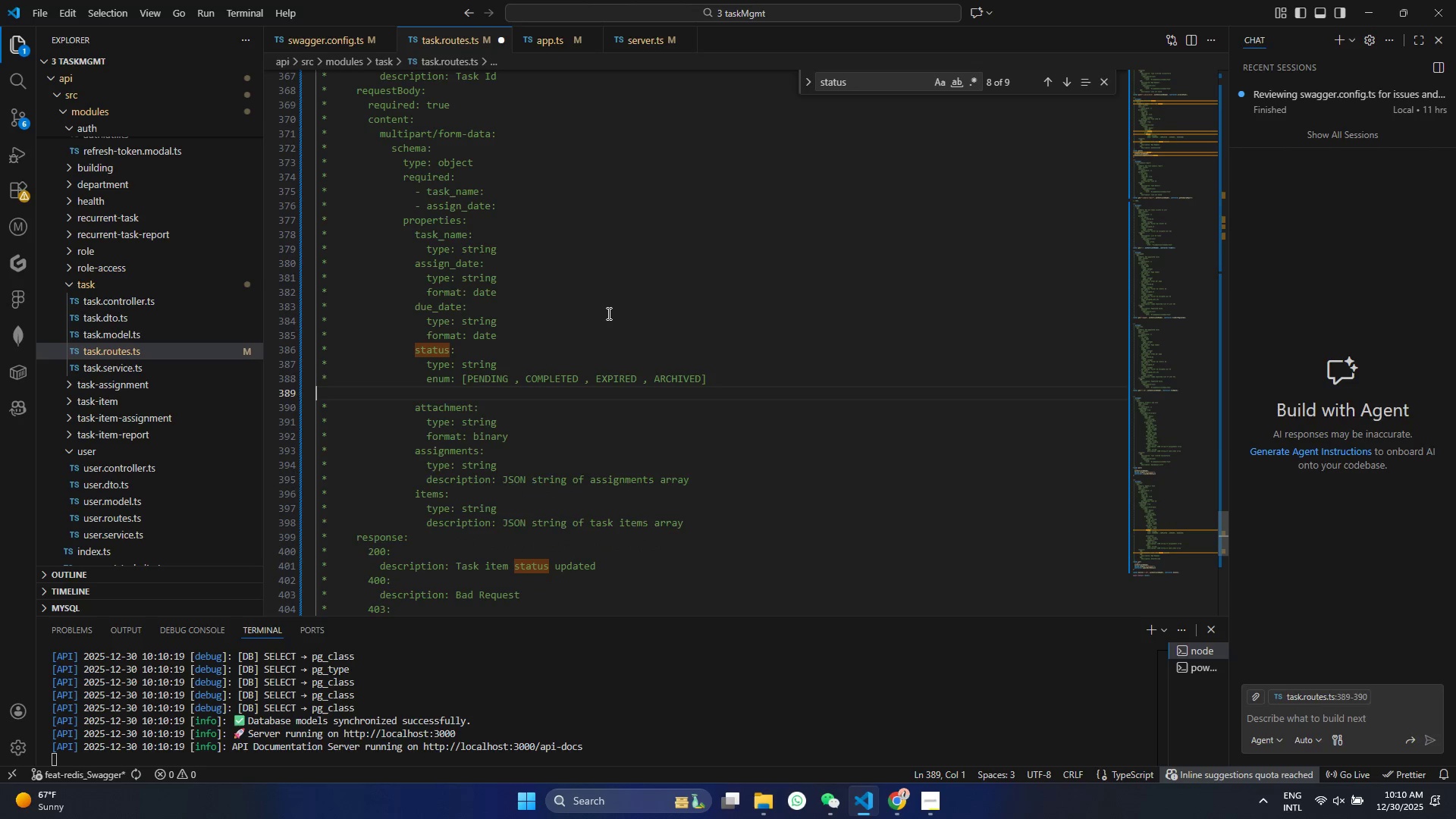 
key(Backspace)
 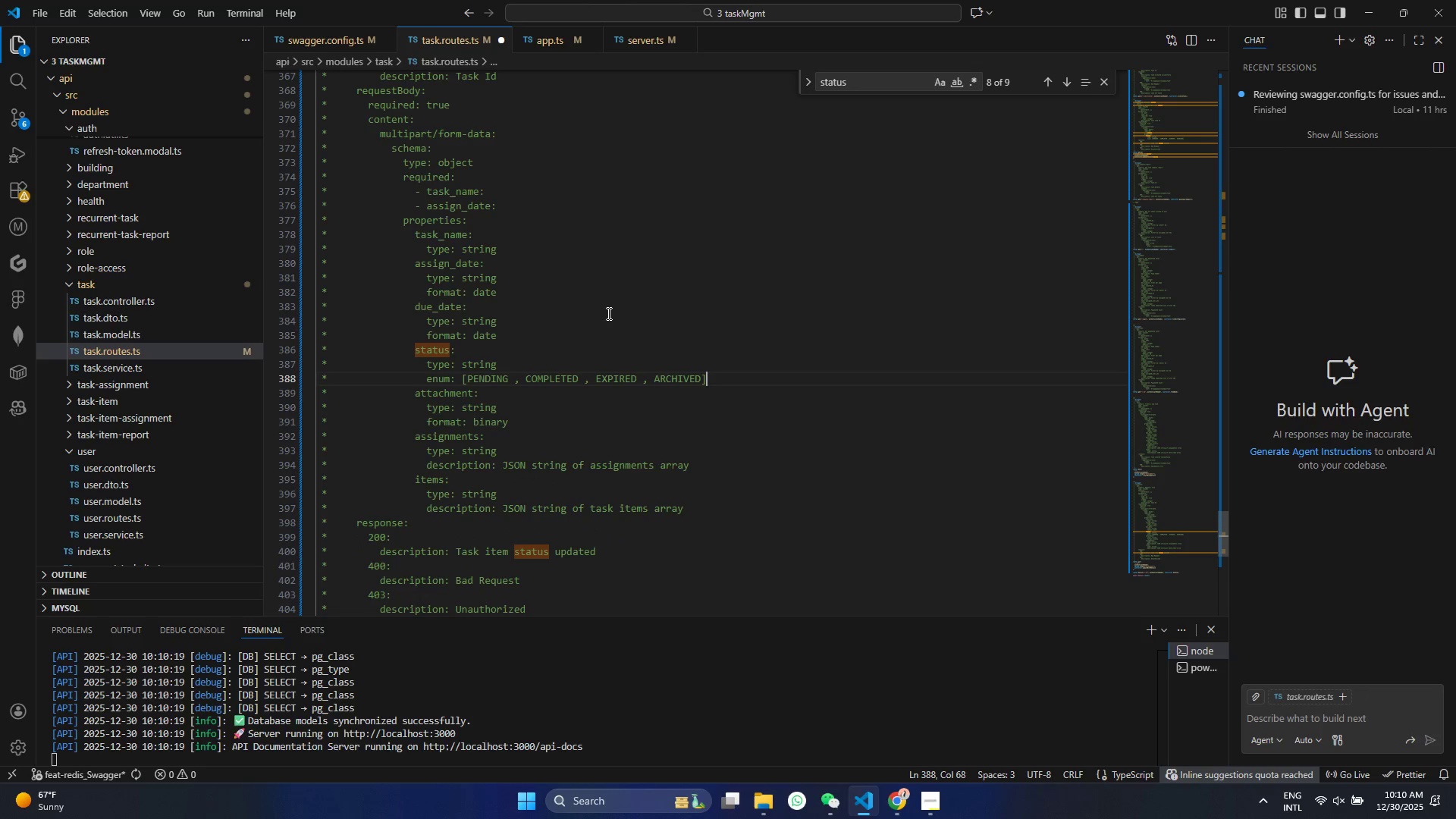 
key(Control+ControlLeft)
 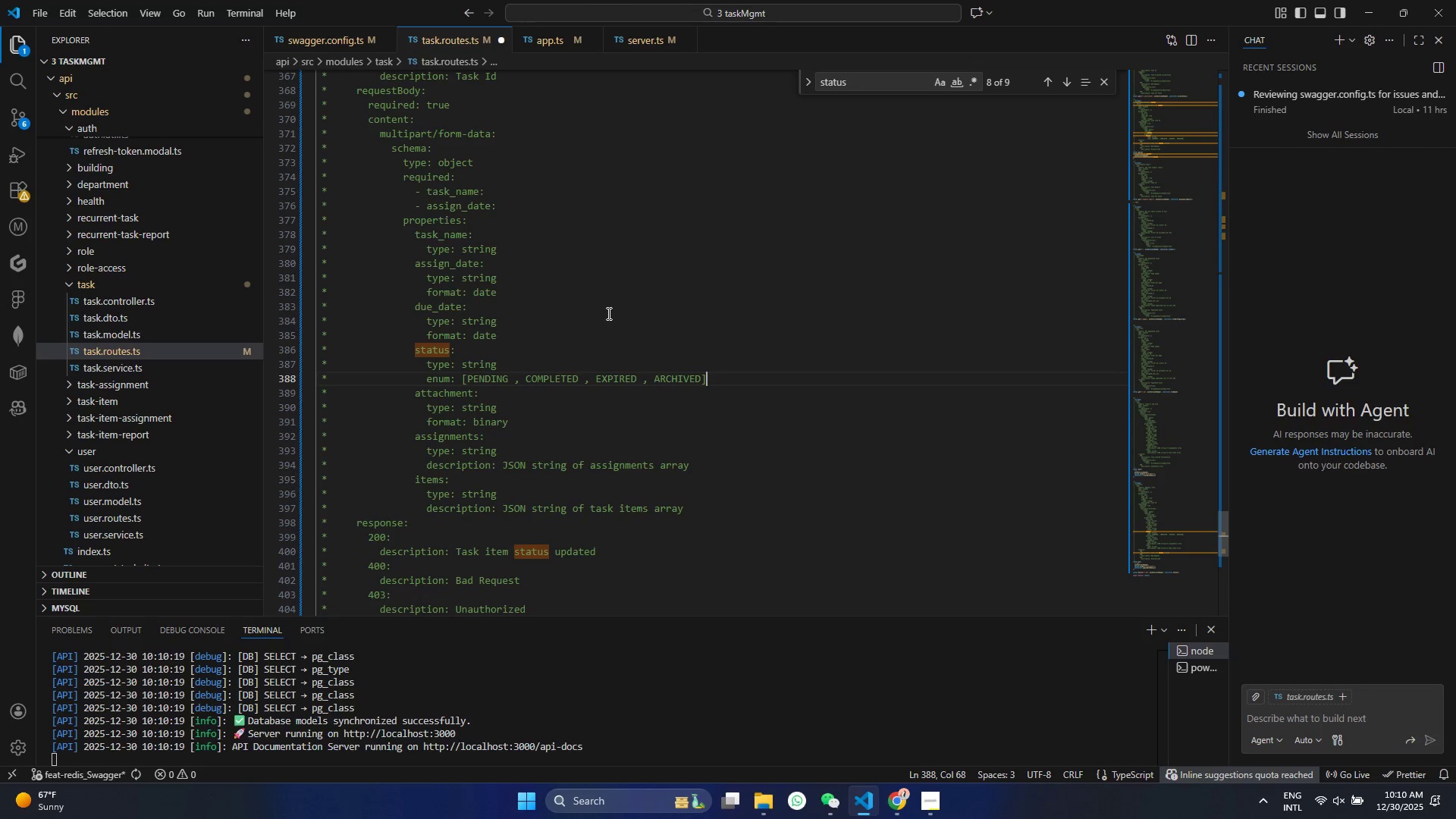 
key(Control+S)
 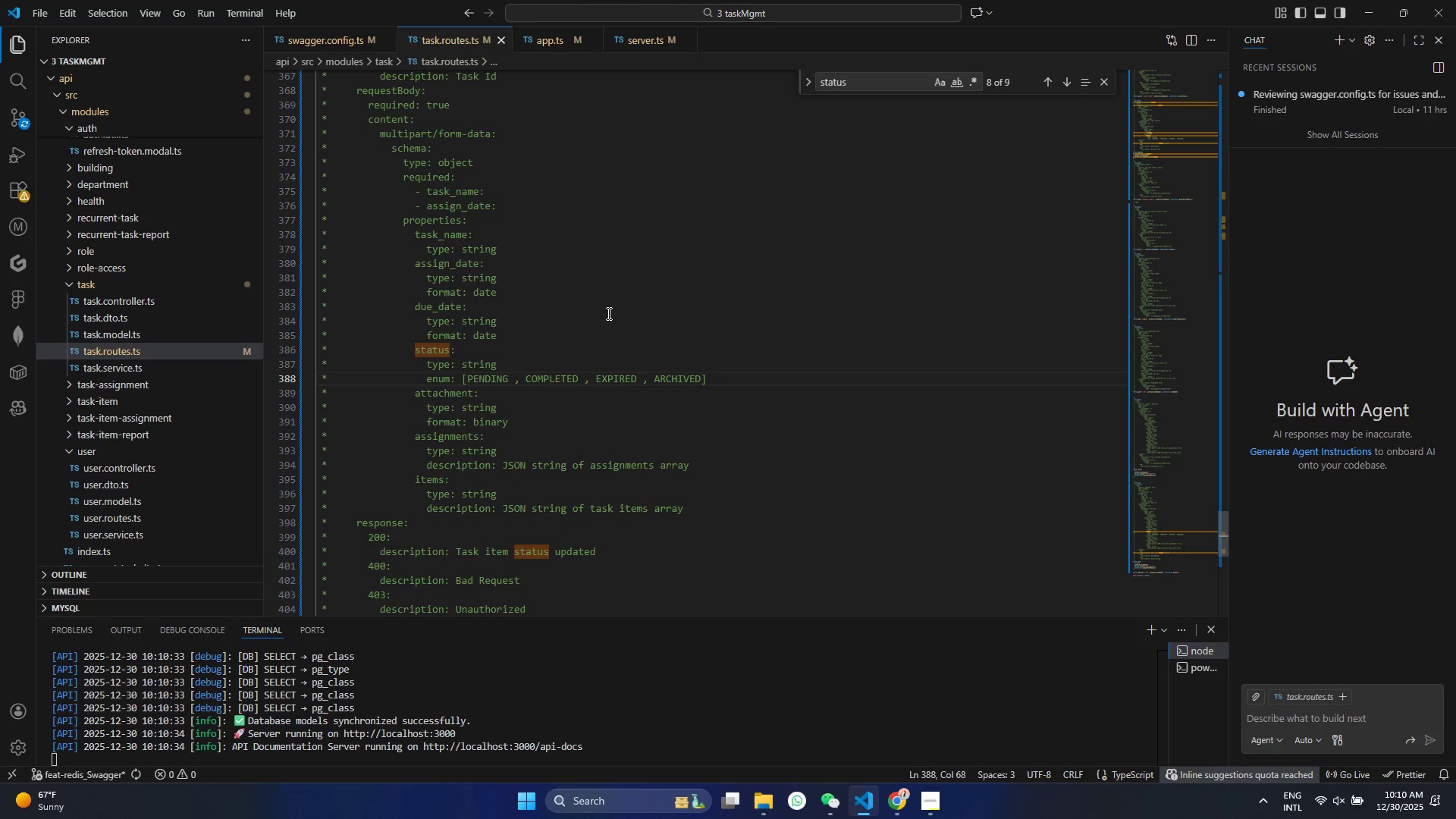 
key(Control+Z)
 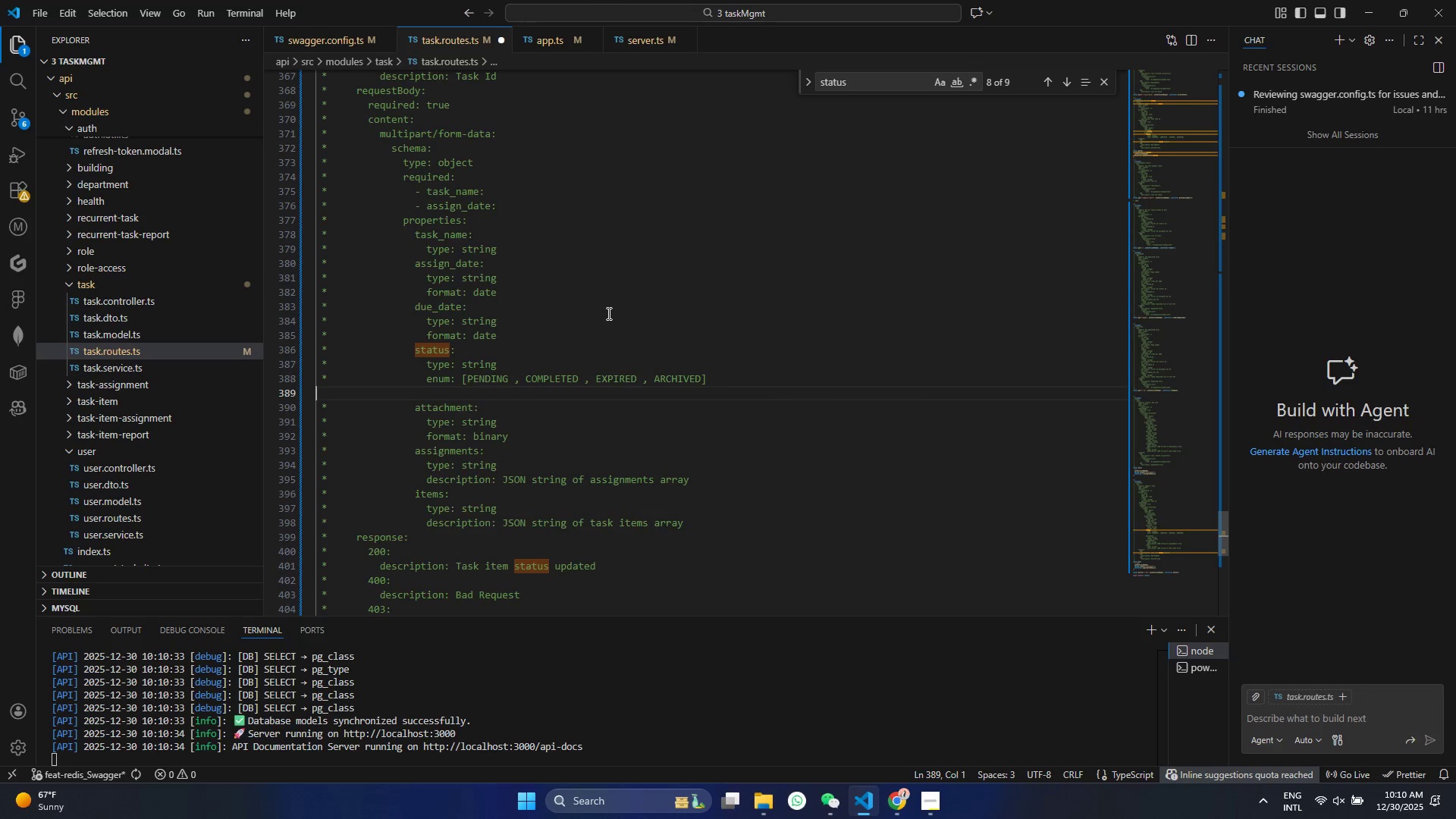 
key(Control+Z)
 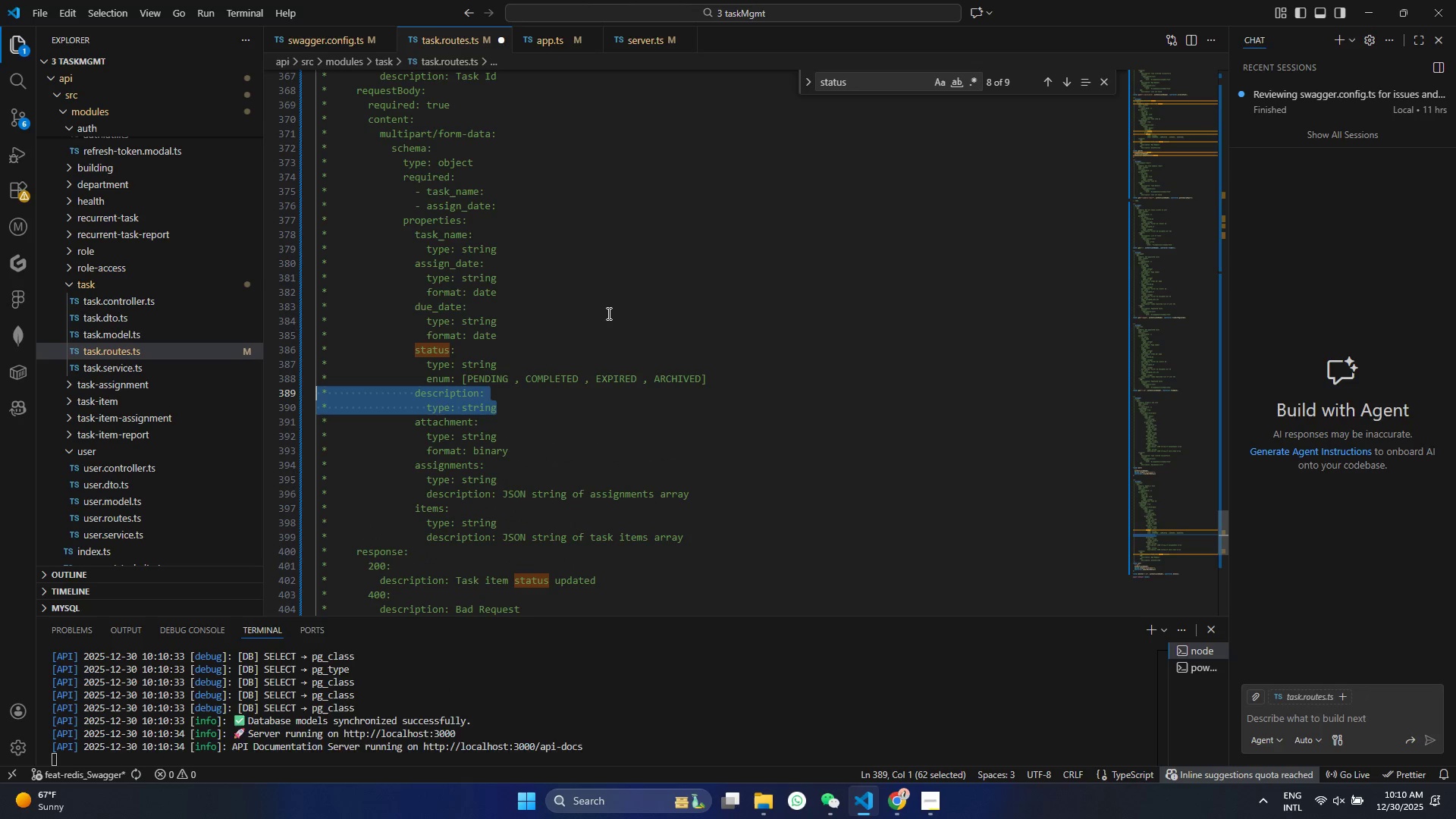 
key(Control+S)
 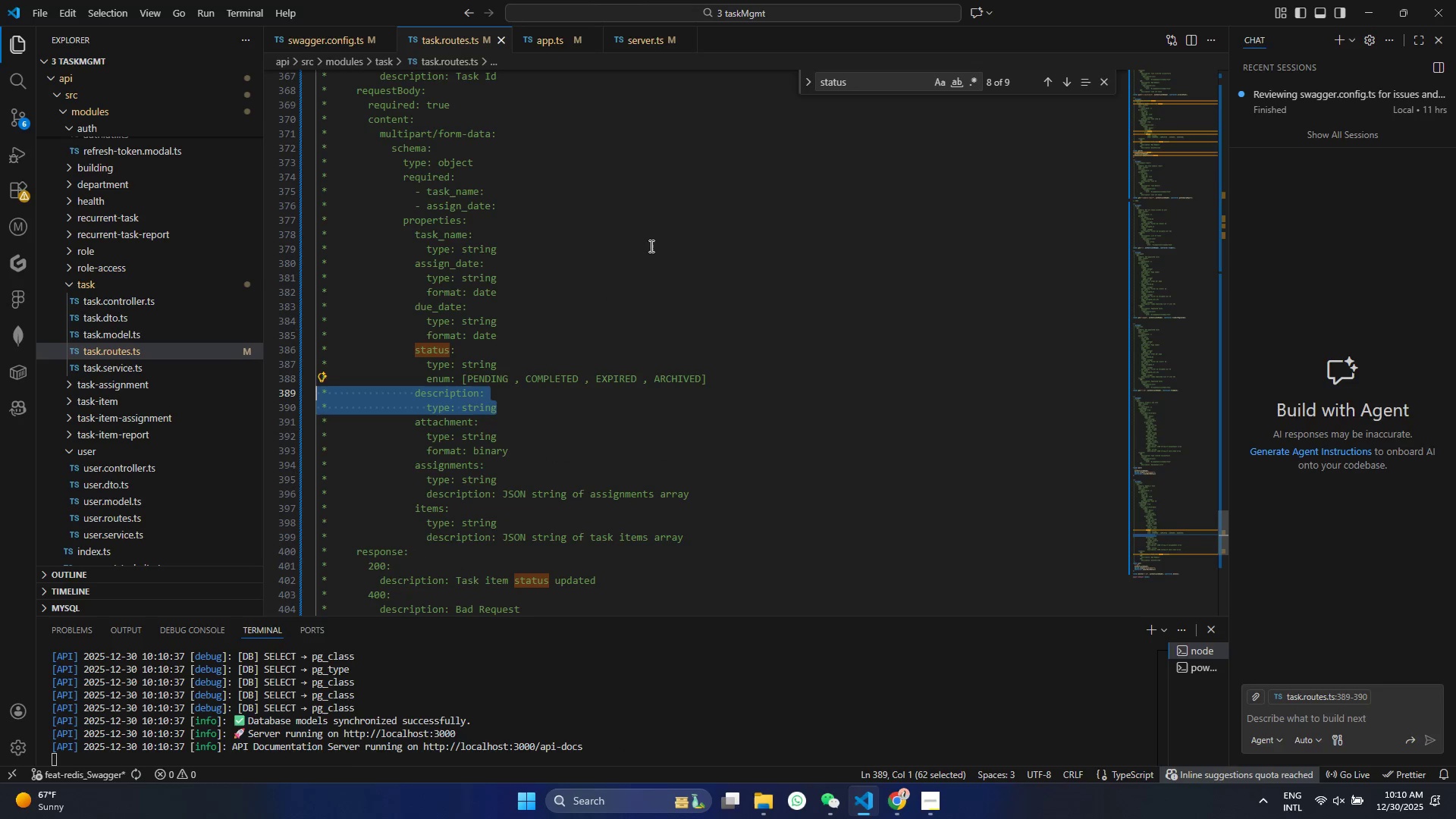 
wait(6.47)
 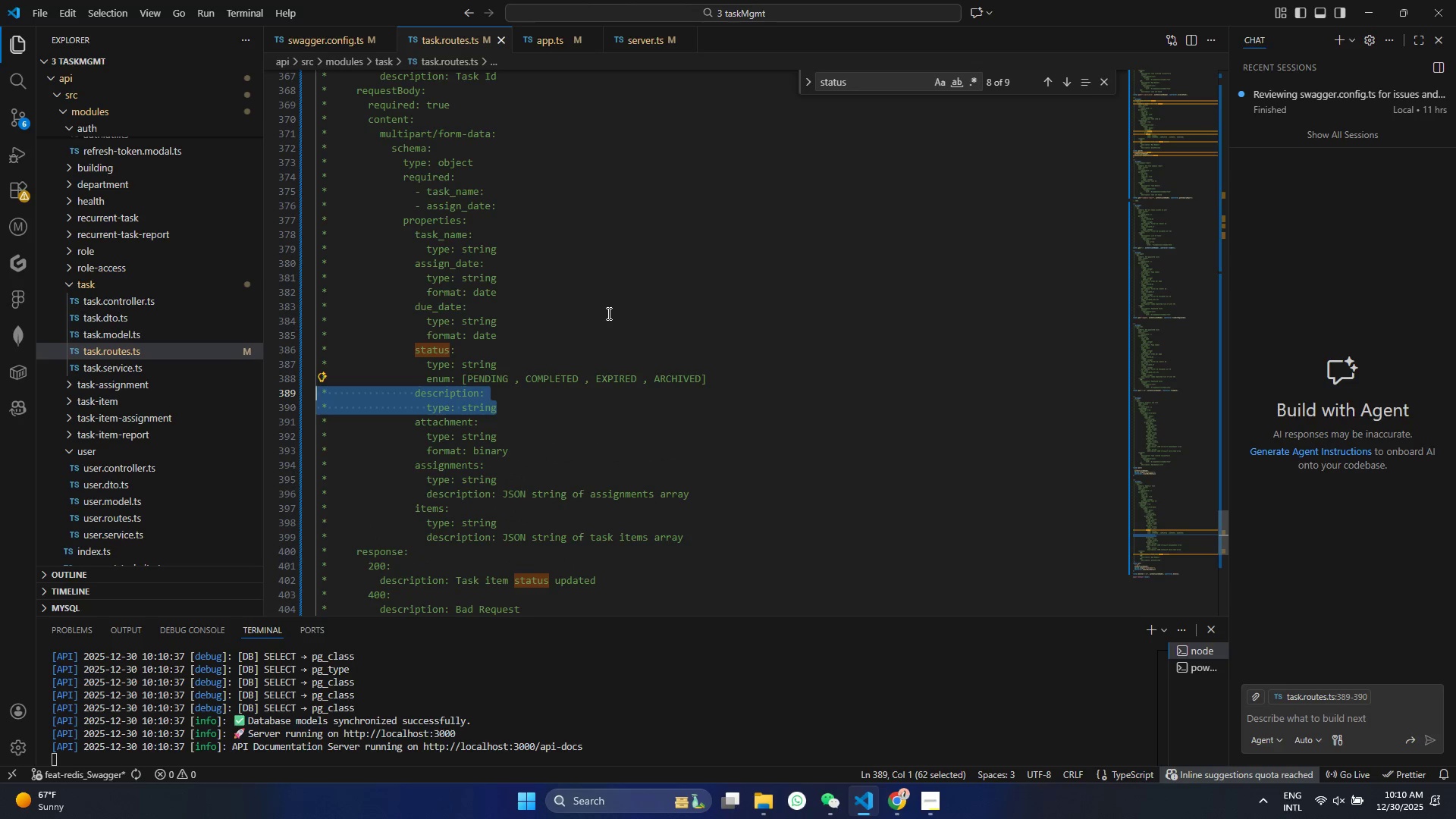 
key(Control+S)
 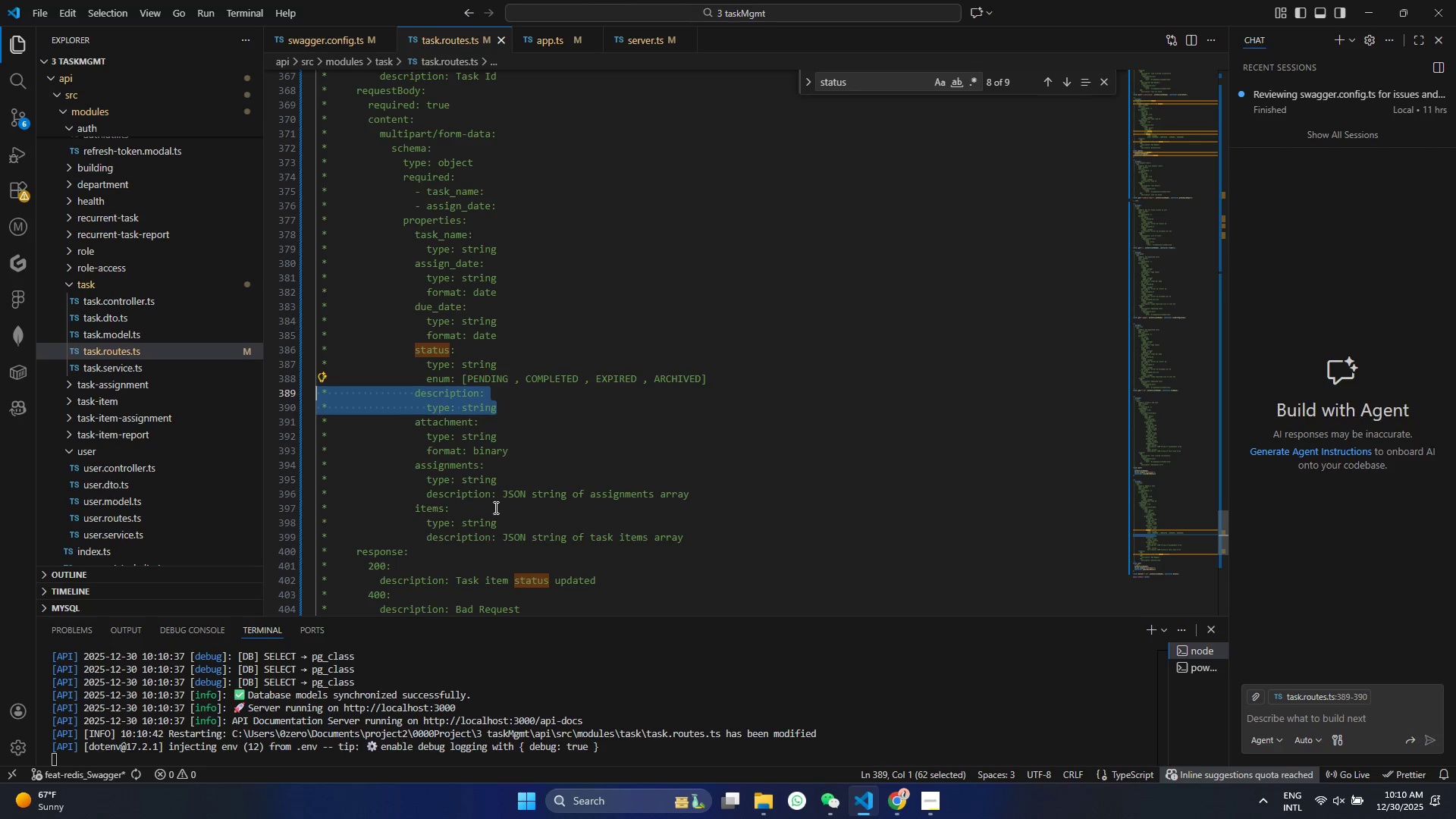 
scroll: coordinate [494, 507], scroll_direction: down, amount: 2.0
 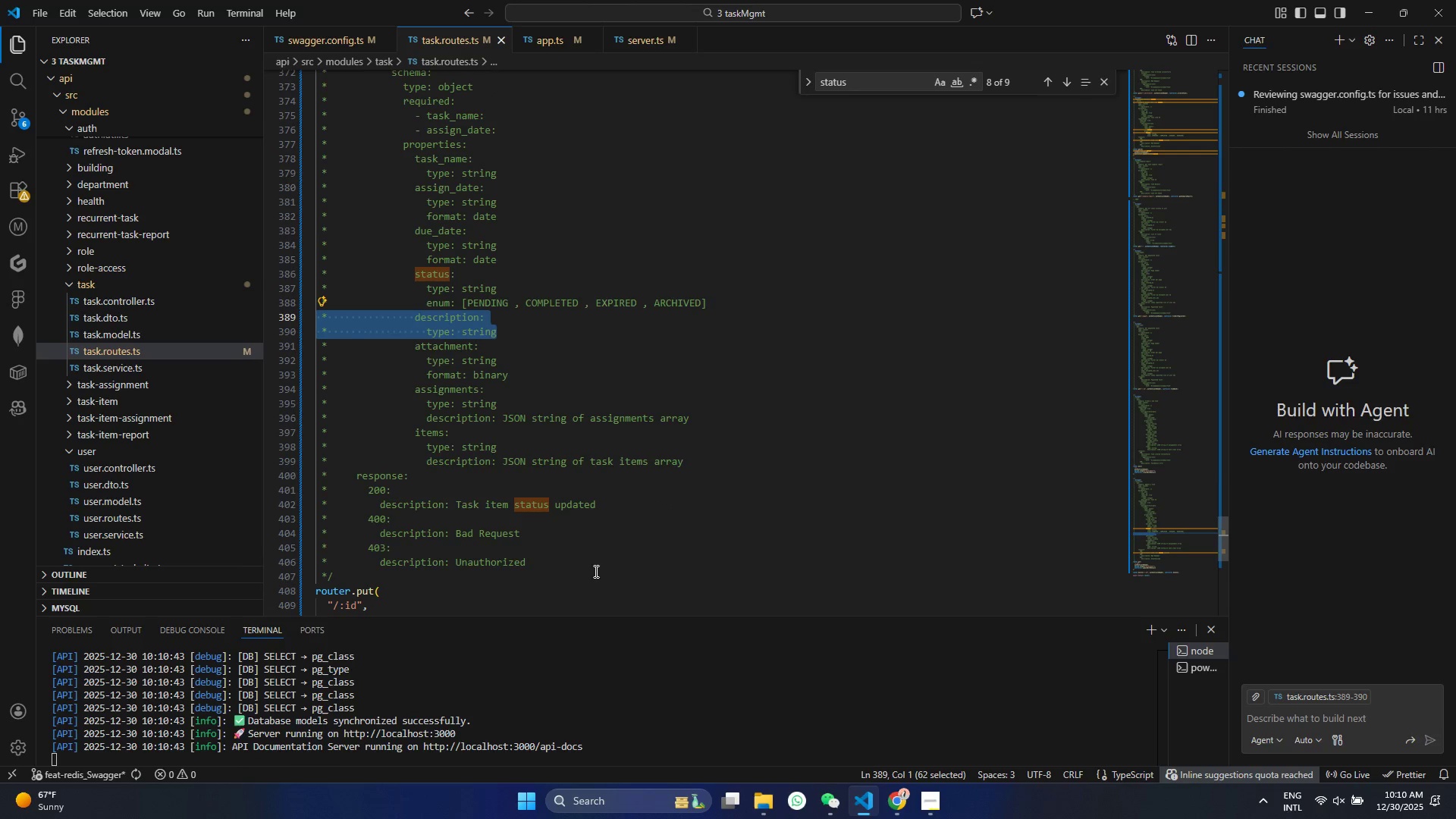 
double_click([497, 499])
 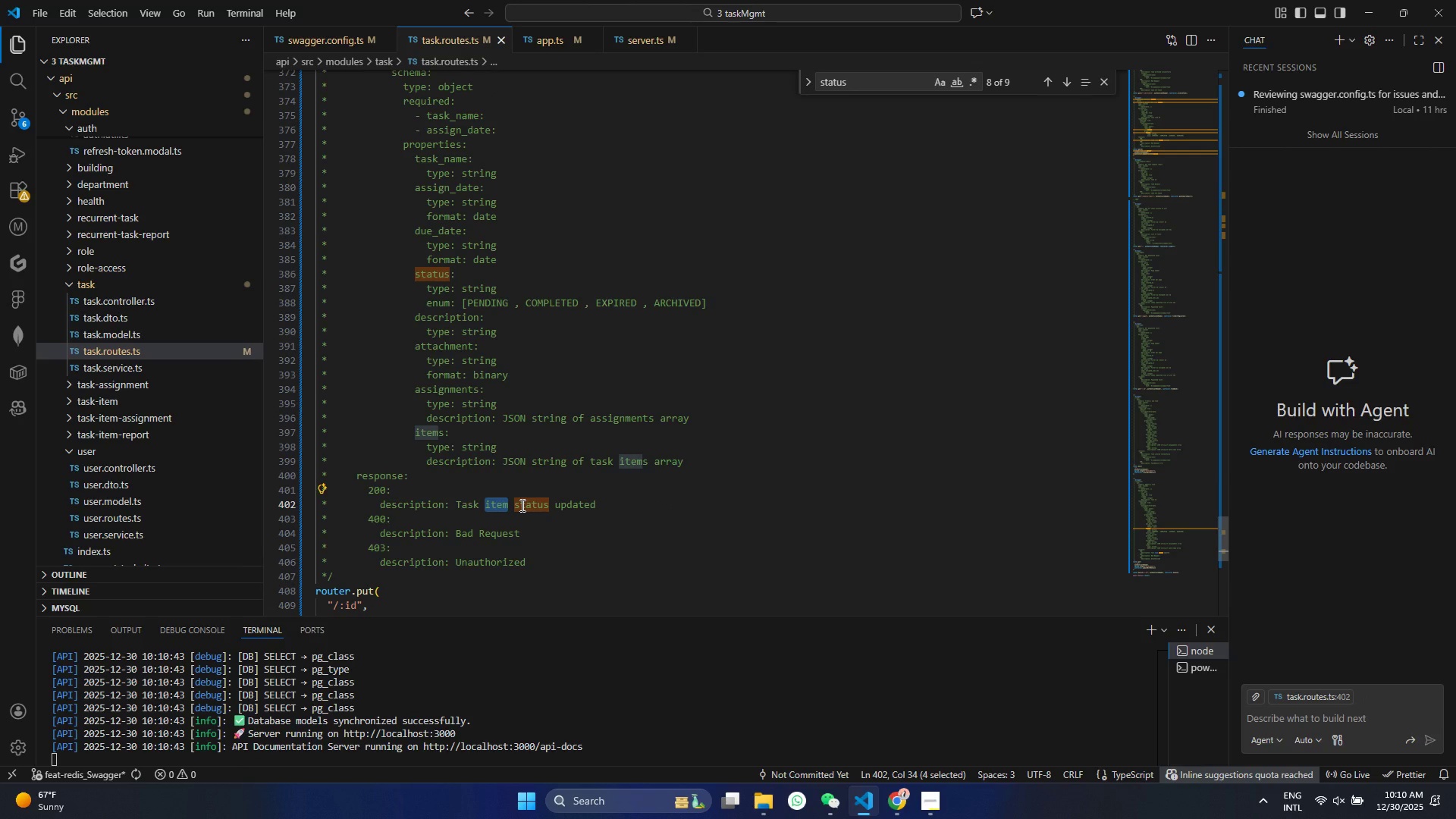 
key(Backspace)
 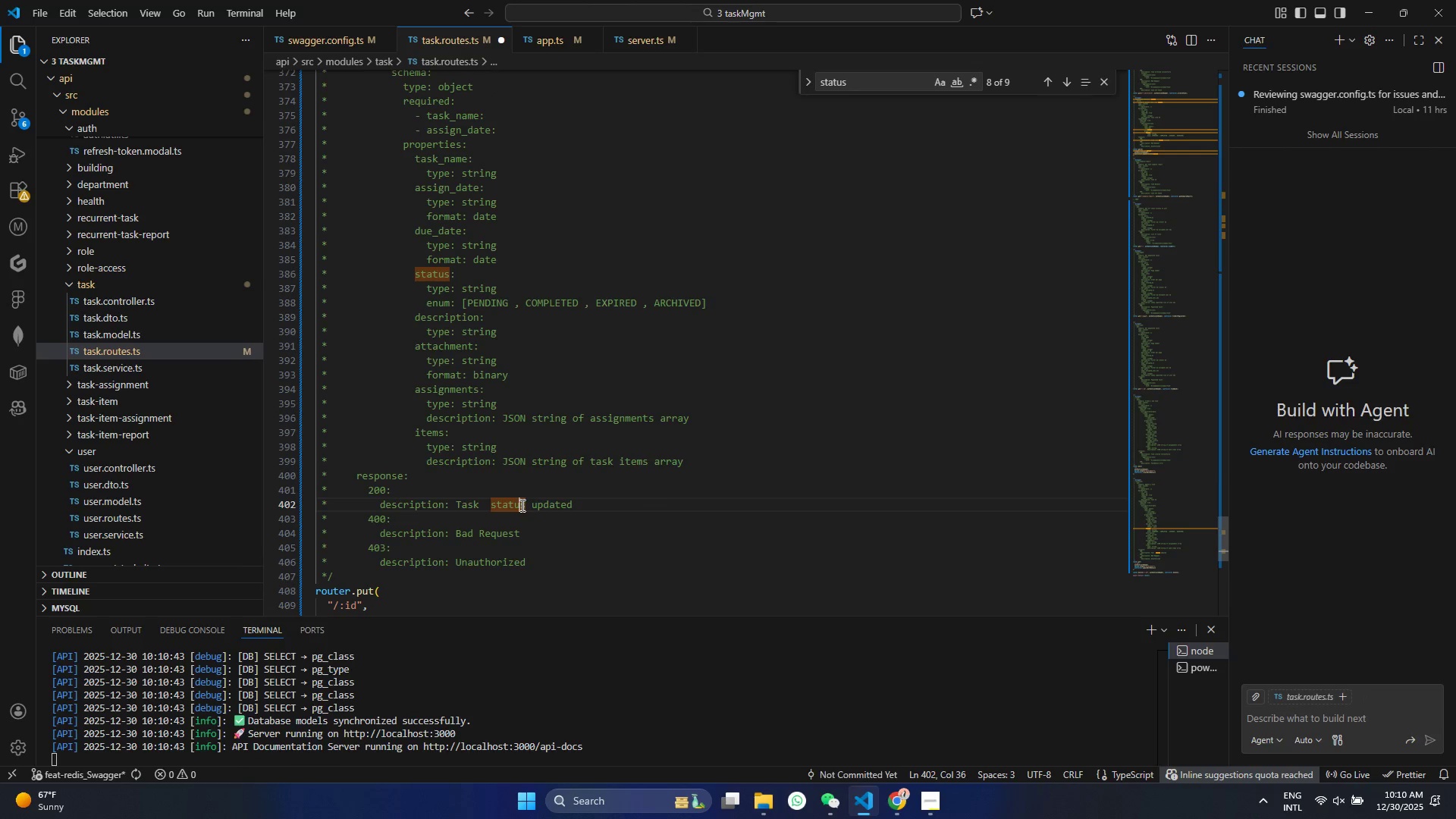 
double_click([521, 505])
 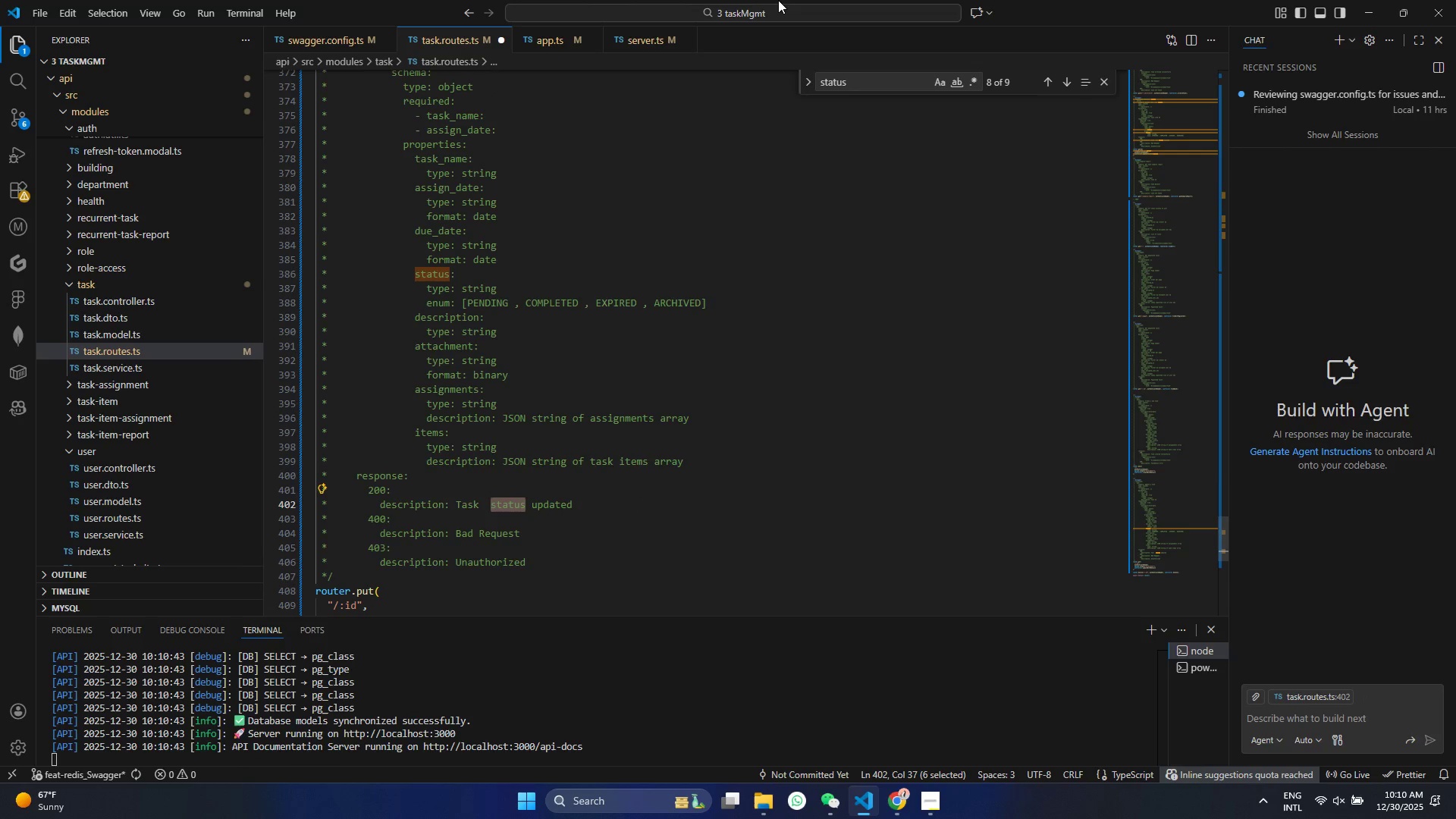 
type(updated )
 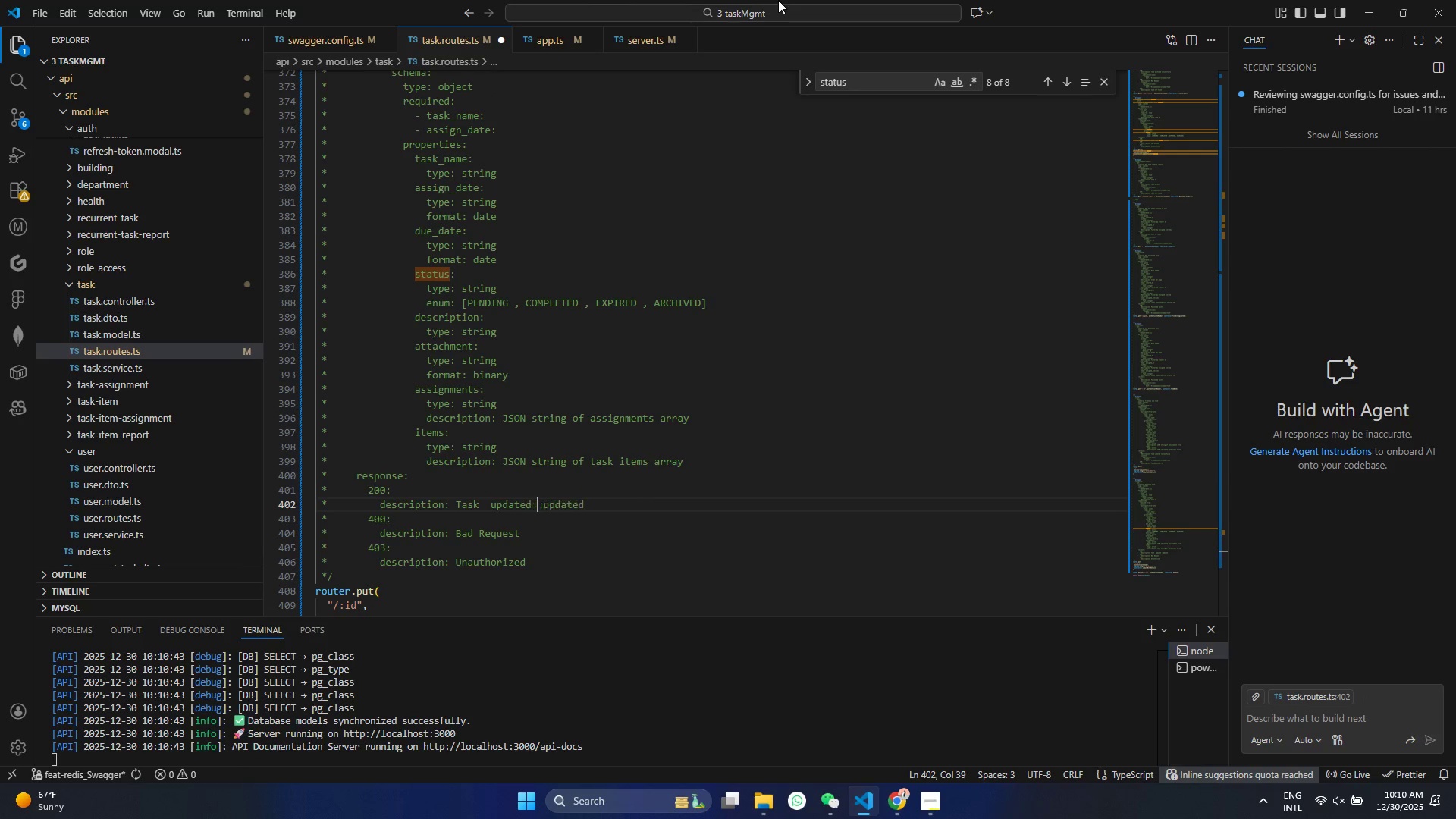 
key(Control+ControlLeft)
 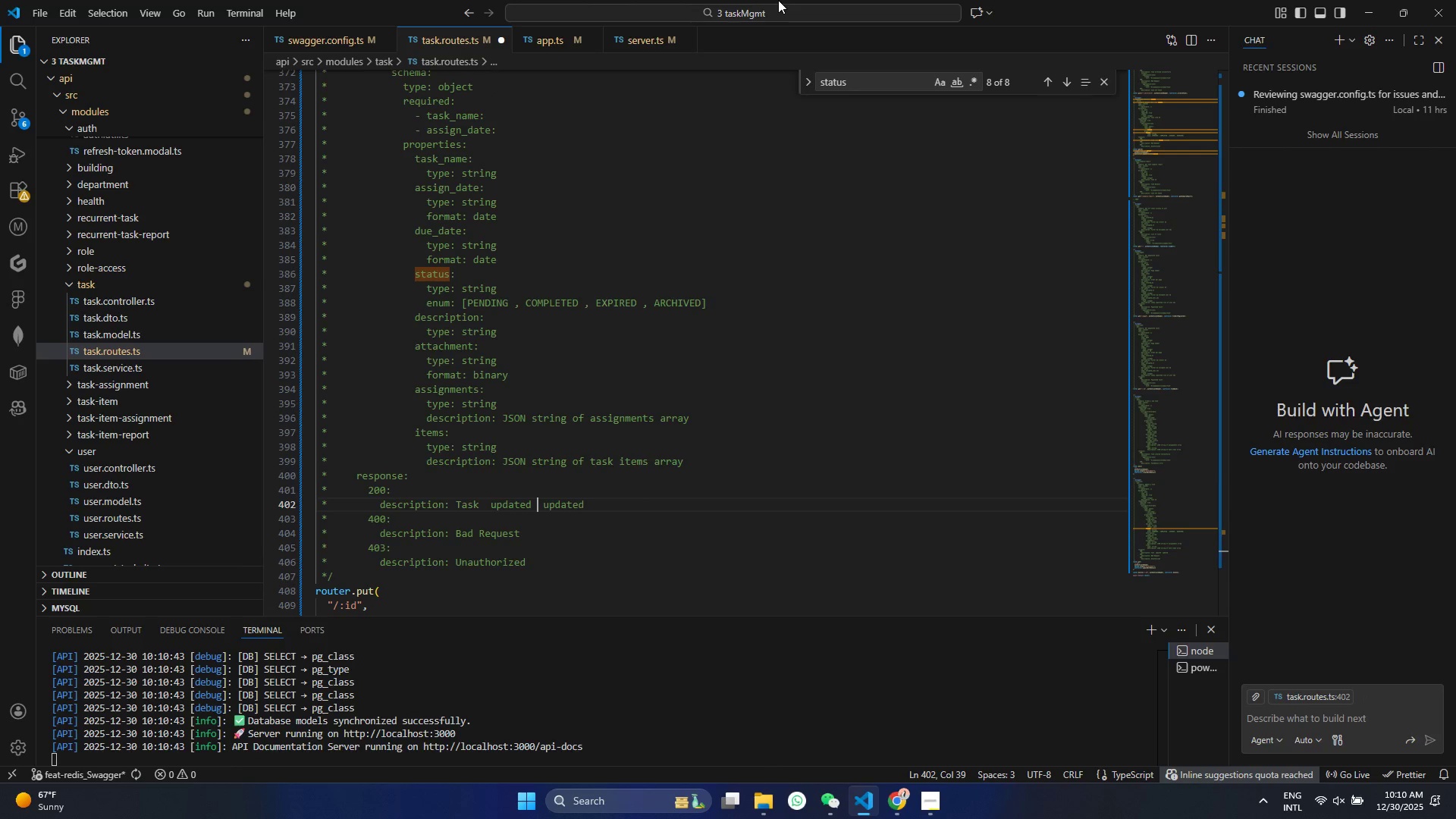 
key(Control+S)
 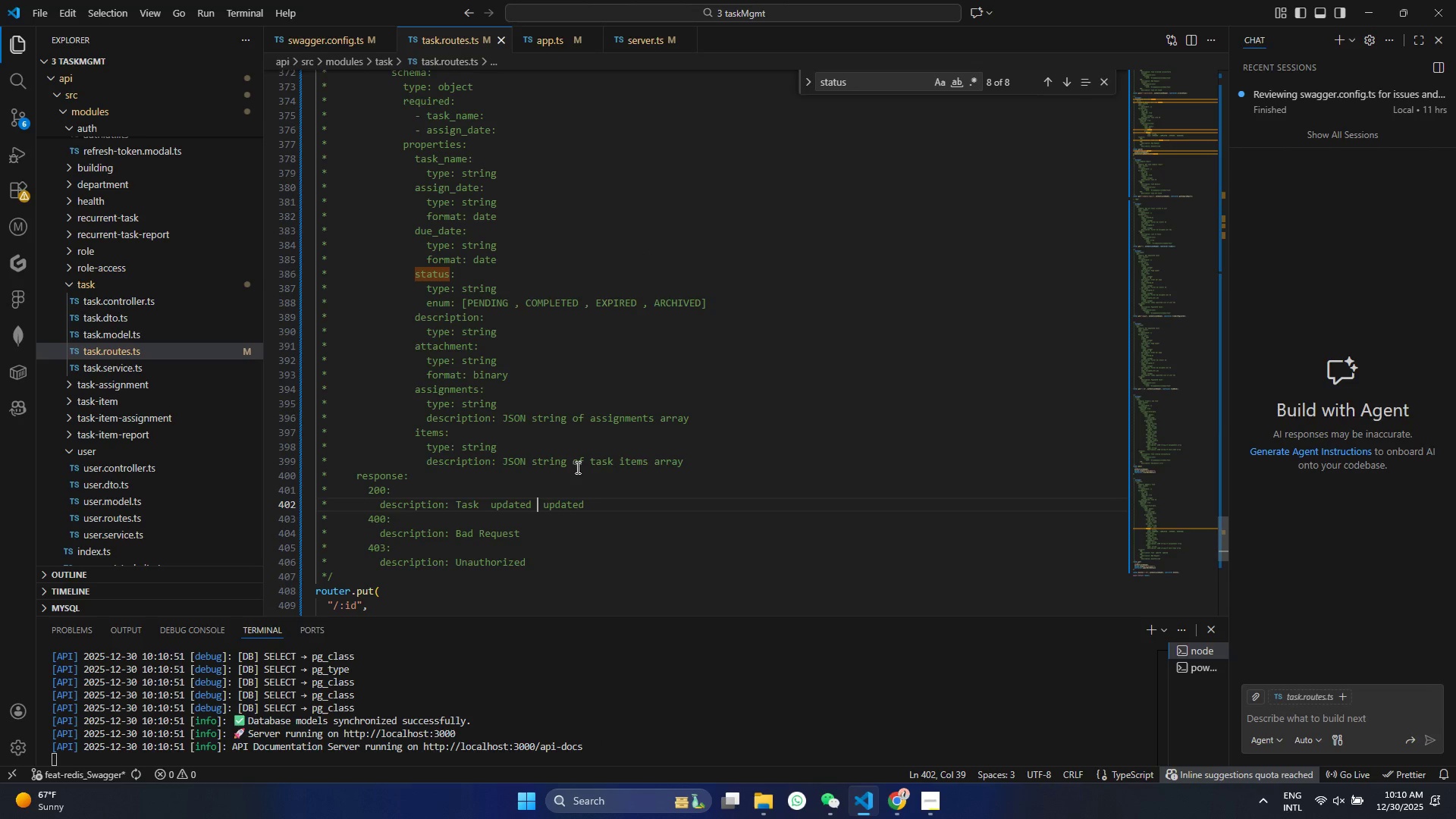 
left_click([482, 501])
 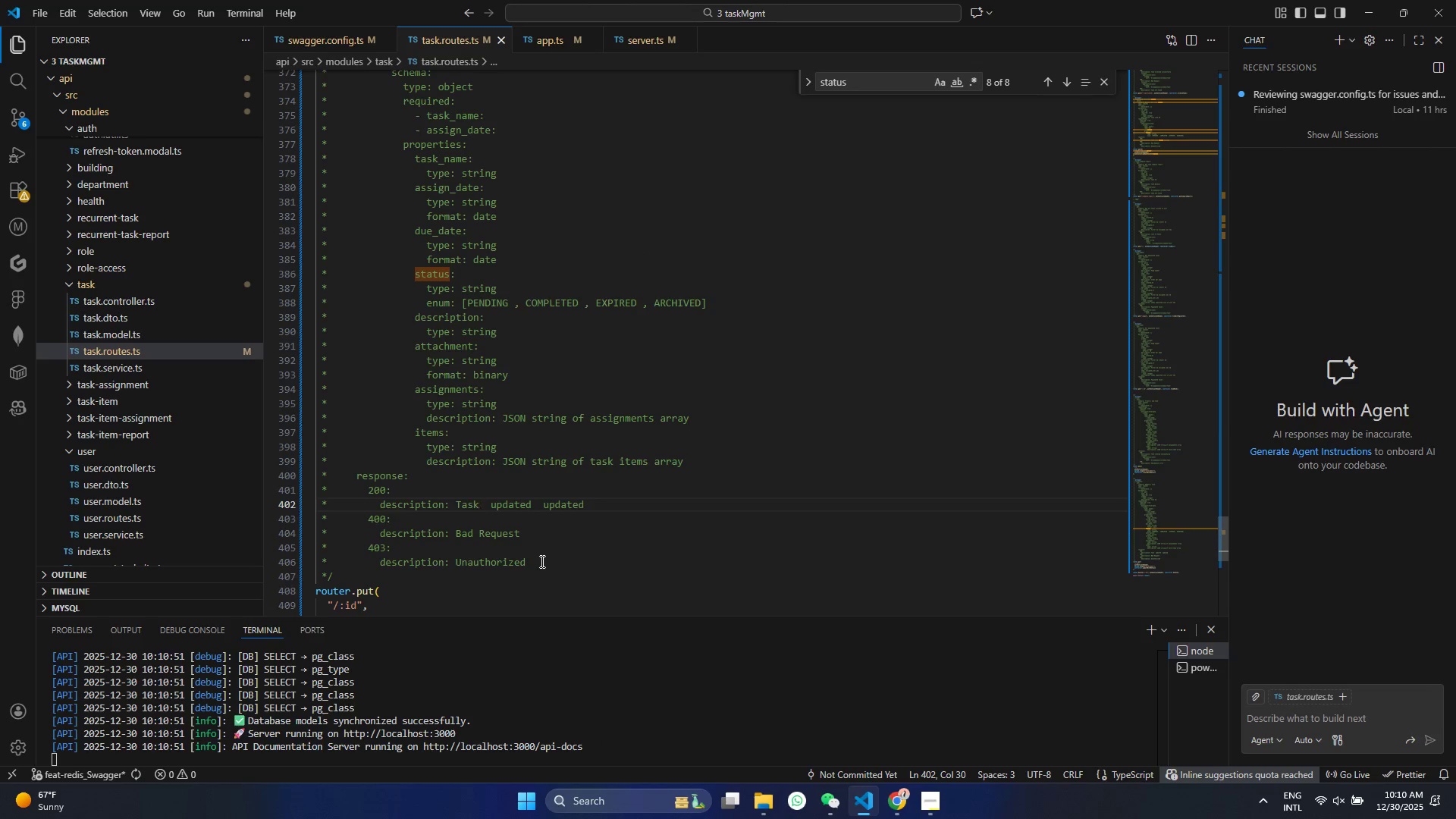 
key(Backspace)
 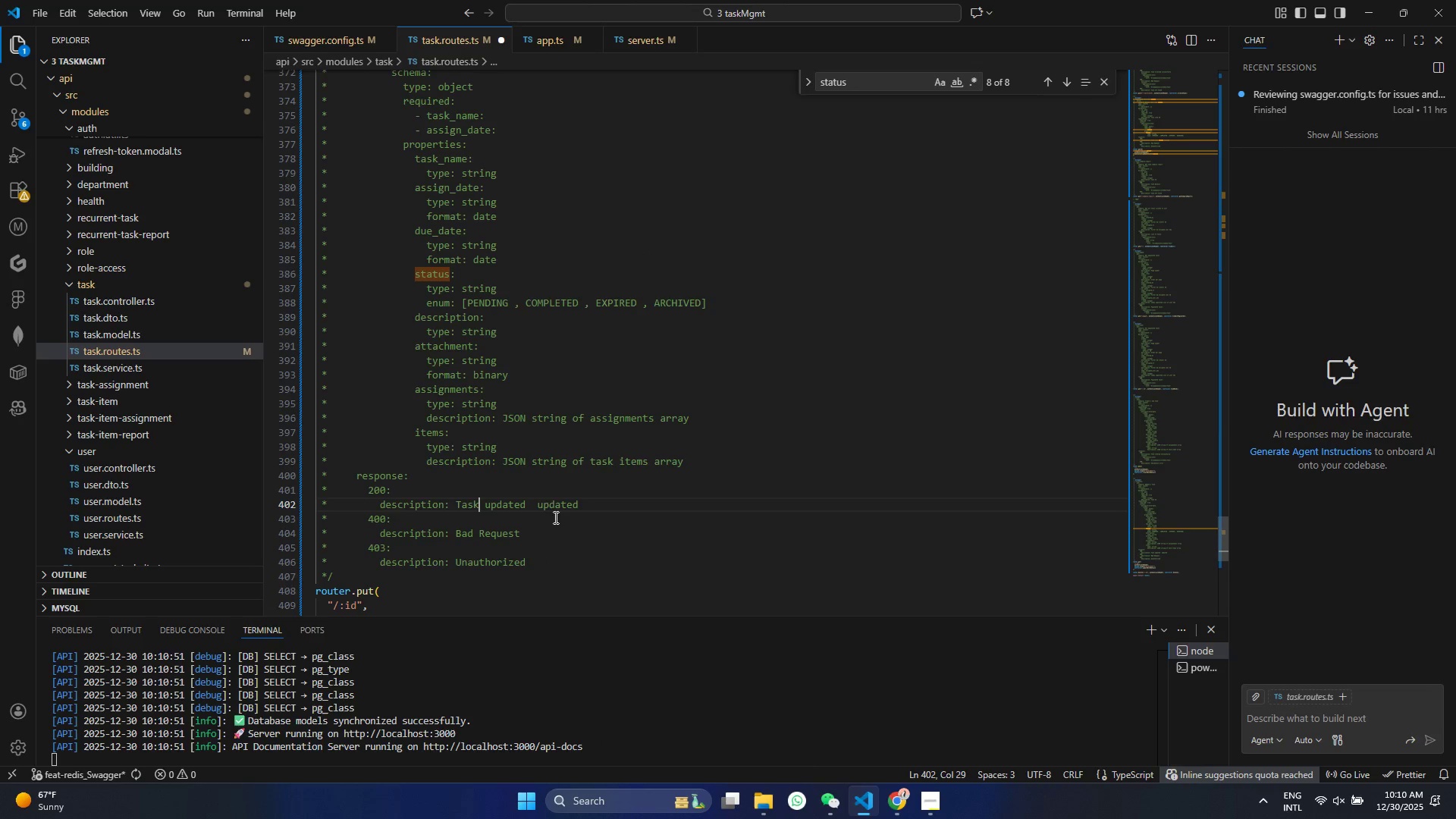 
double_click([550, 505])
 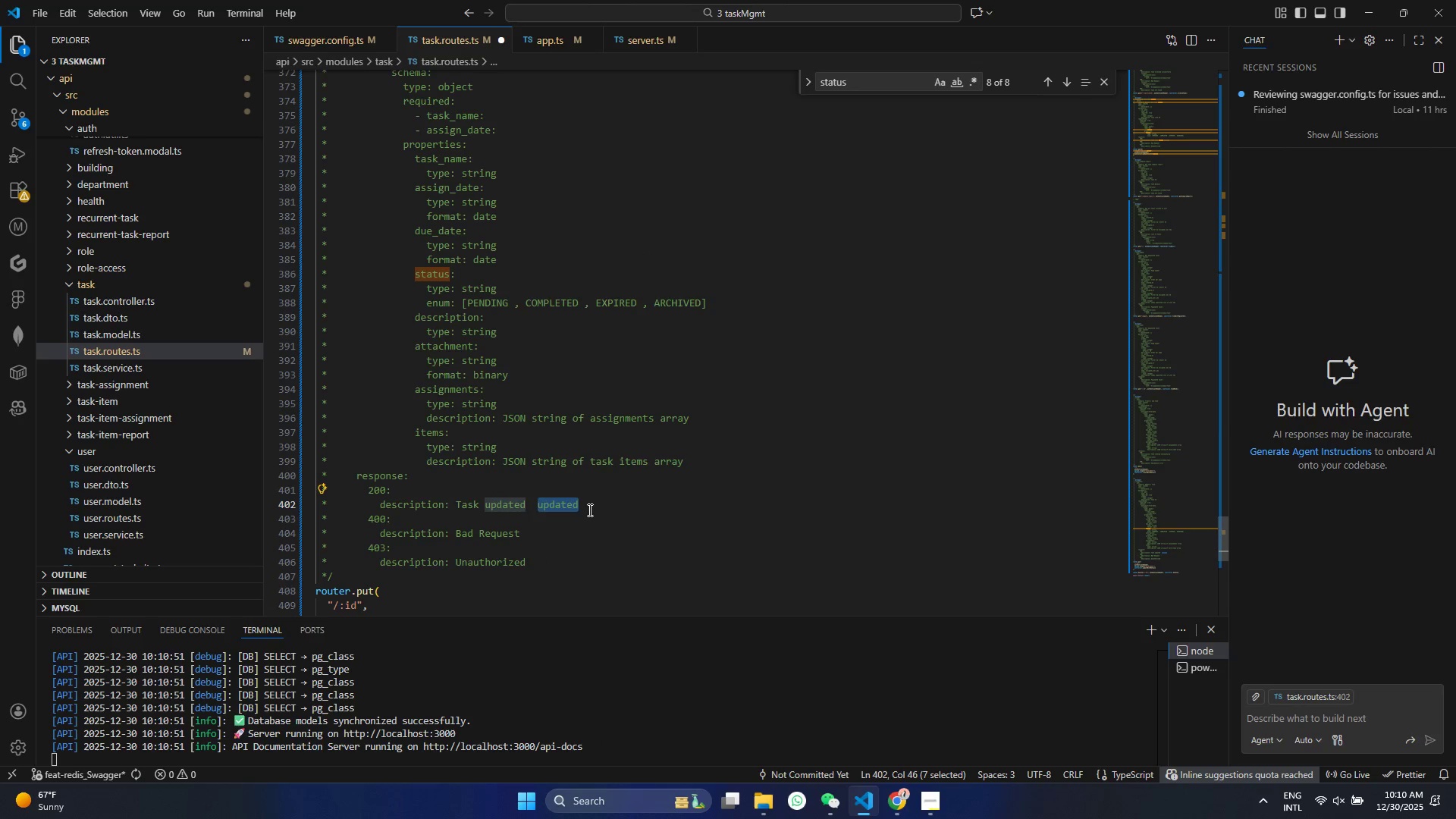 
key(Backspace)
key(Backspace)
type(successfully)
 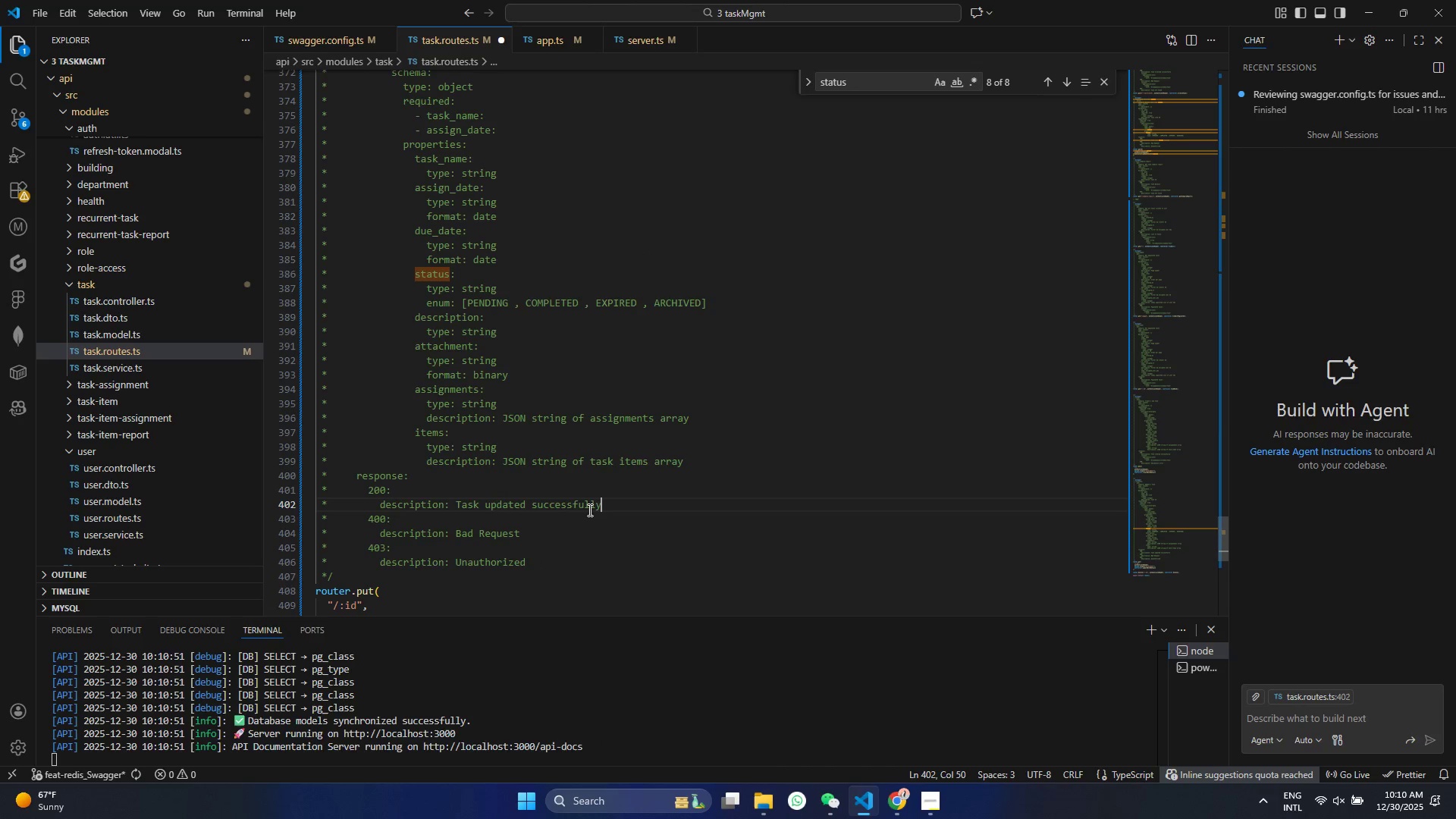 
key(Control+ControlLeft)
 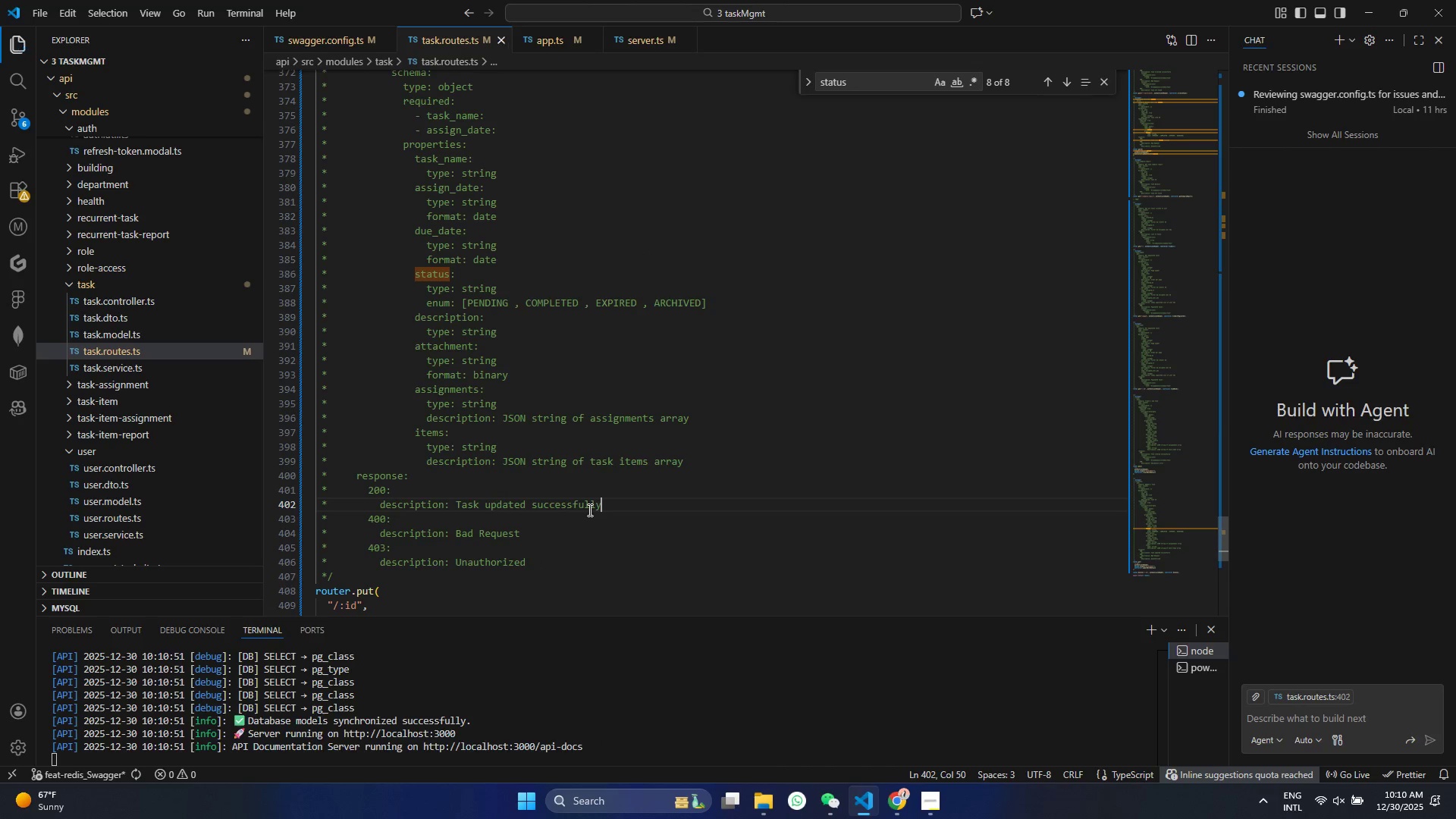 
key(Control+S)
 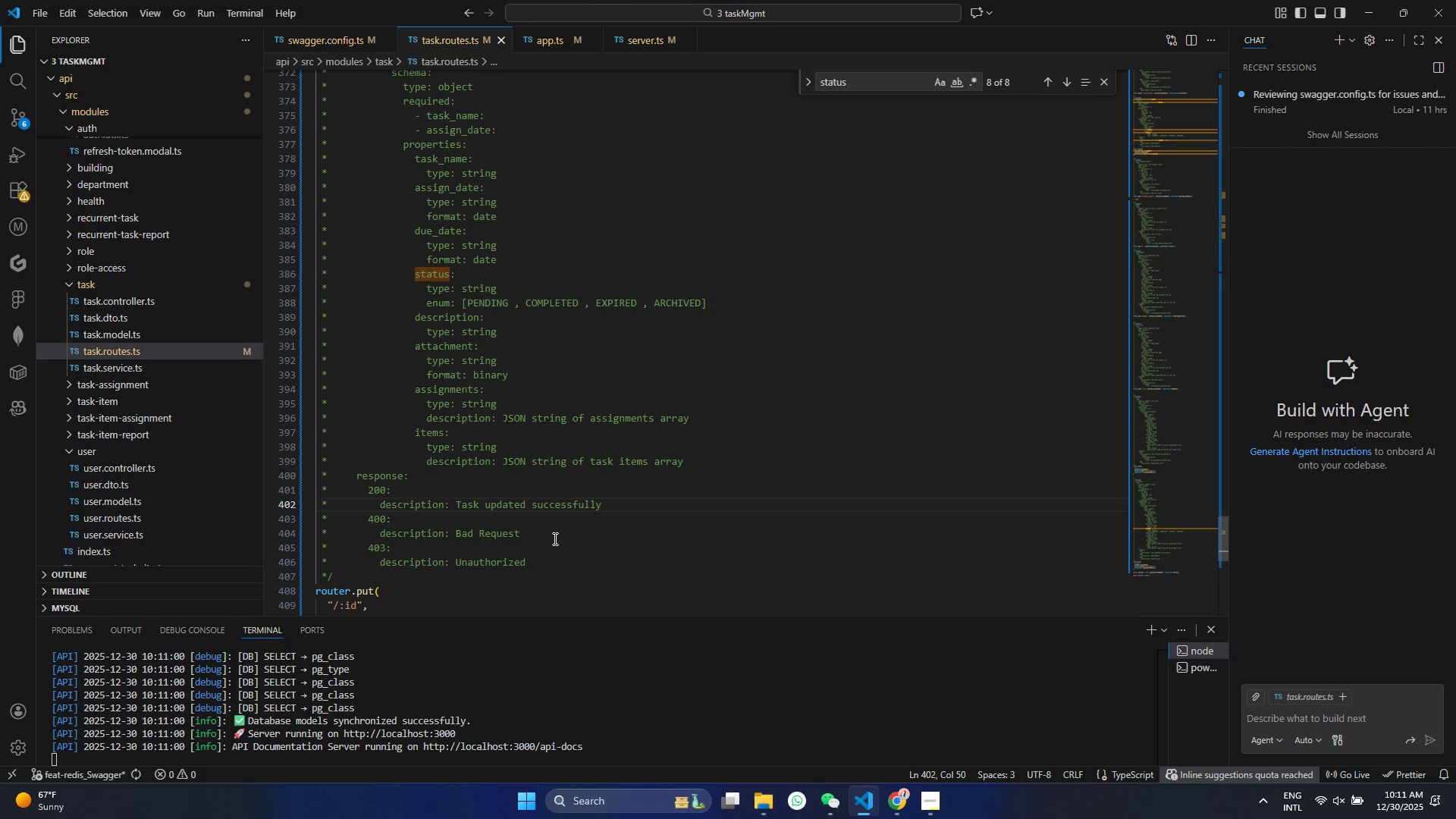 
wait(6.95)
 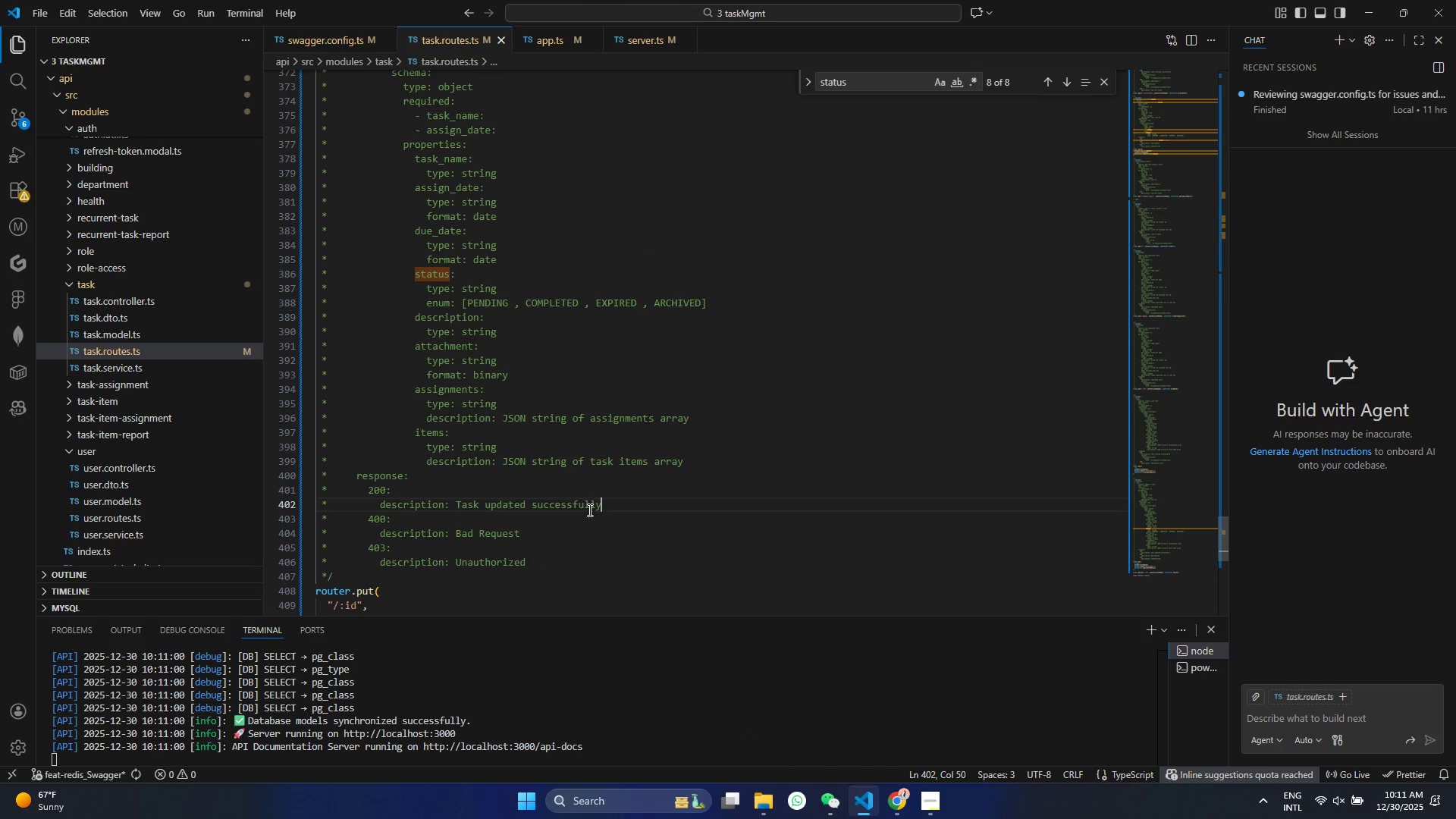 
left_click([546, 565])
 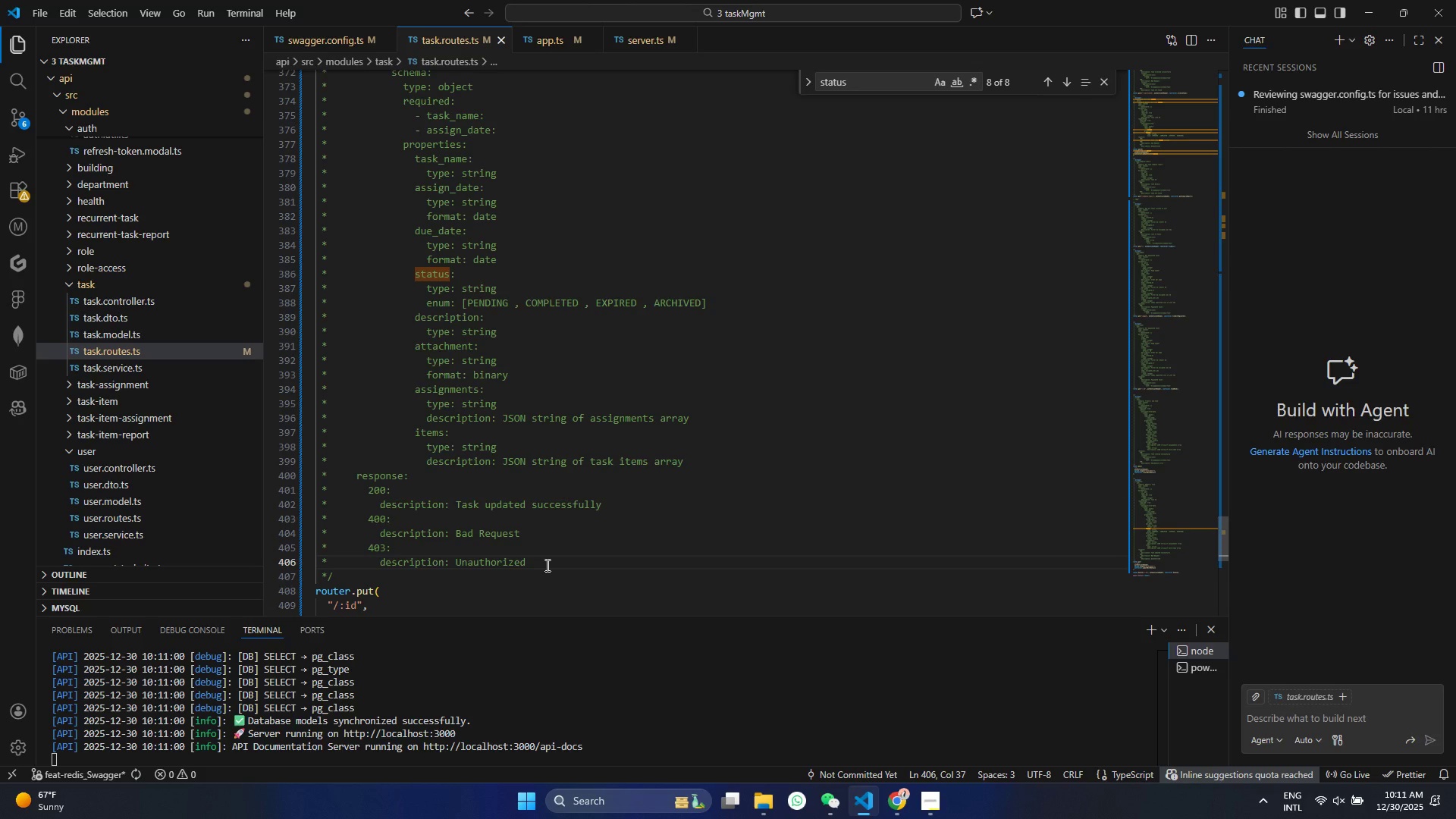 
left_click([546, 565])
 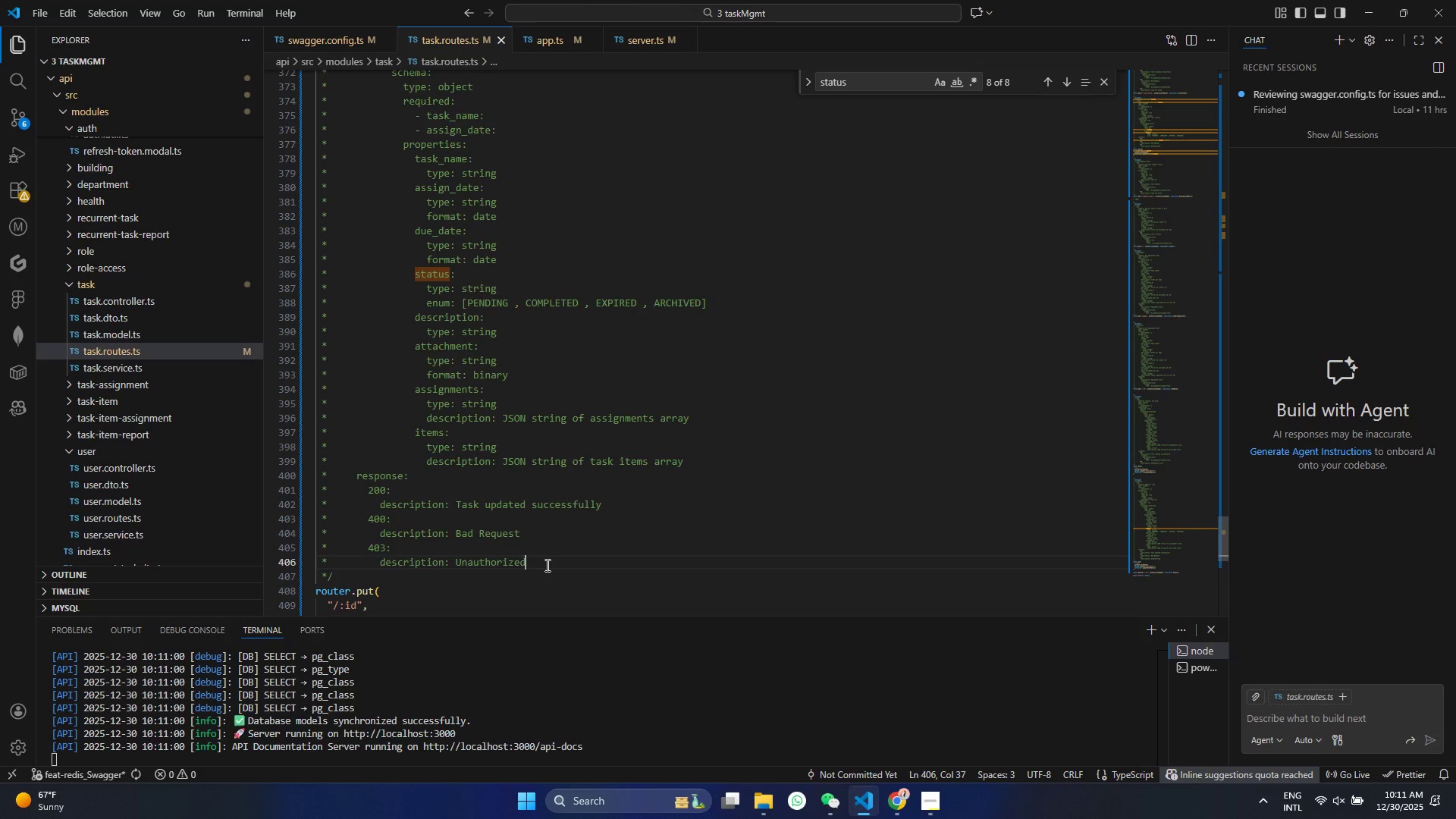 
left_click_drag(start_coordinate=[546, 565], to_coordinate=[140, 519])
 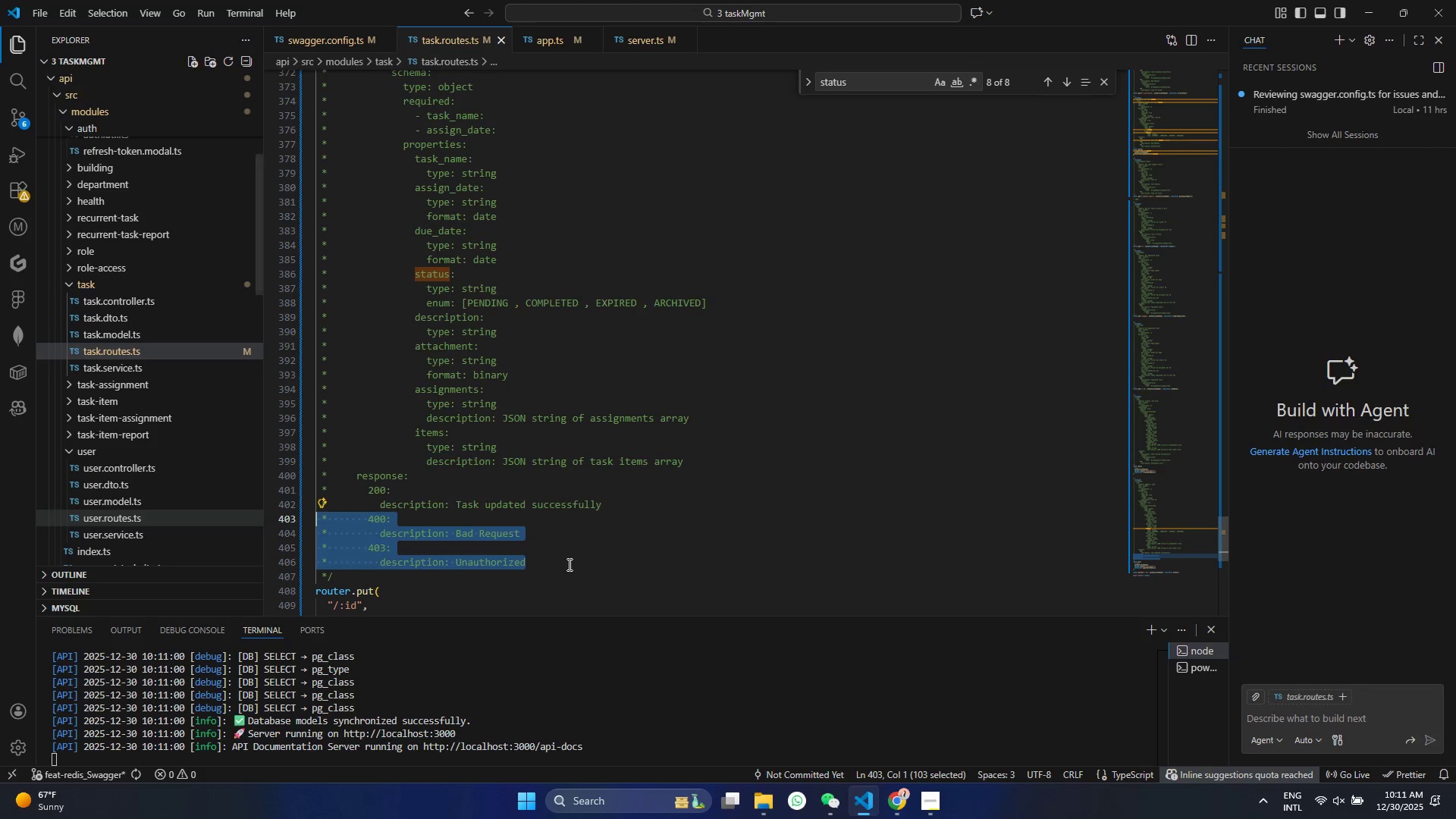 
left_click([568, 564])
 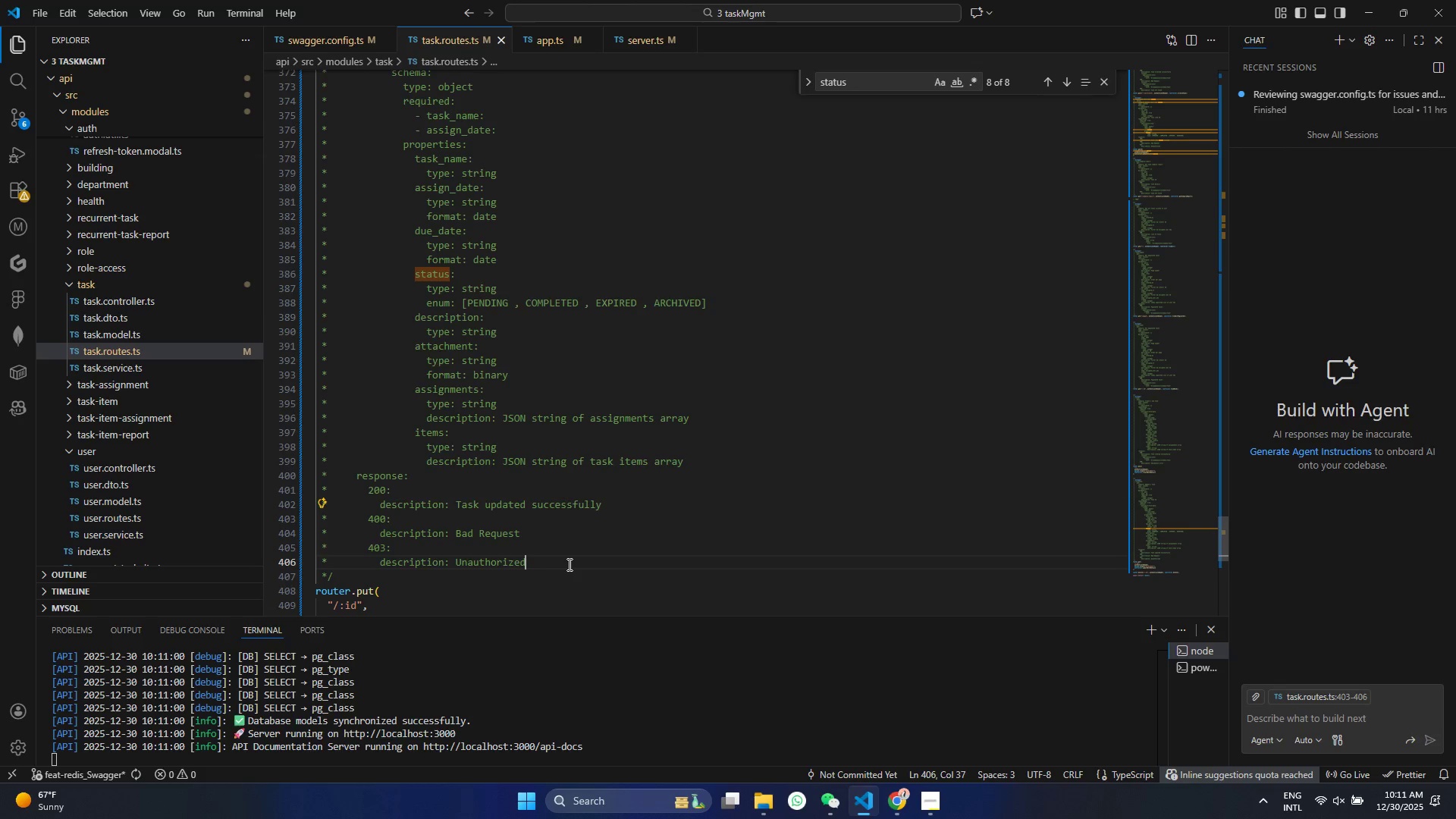 
key(Control+ControlLeft)
 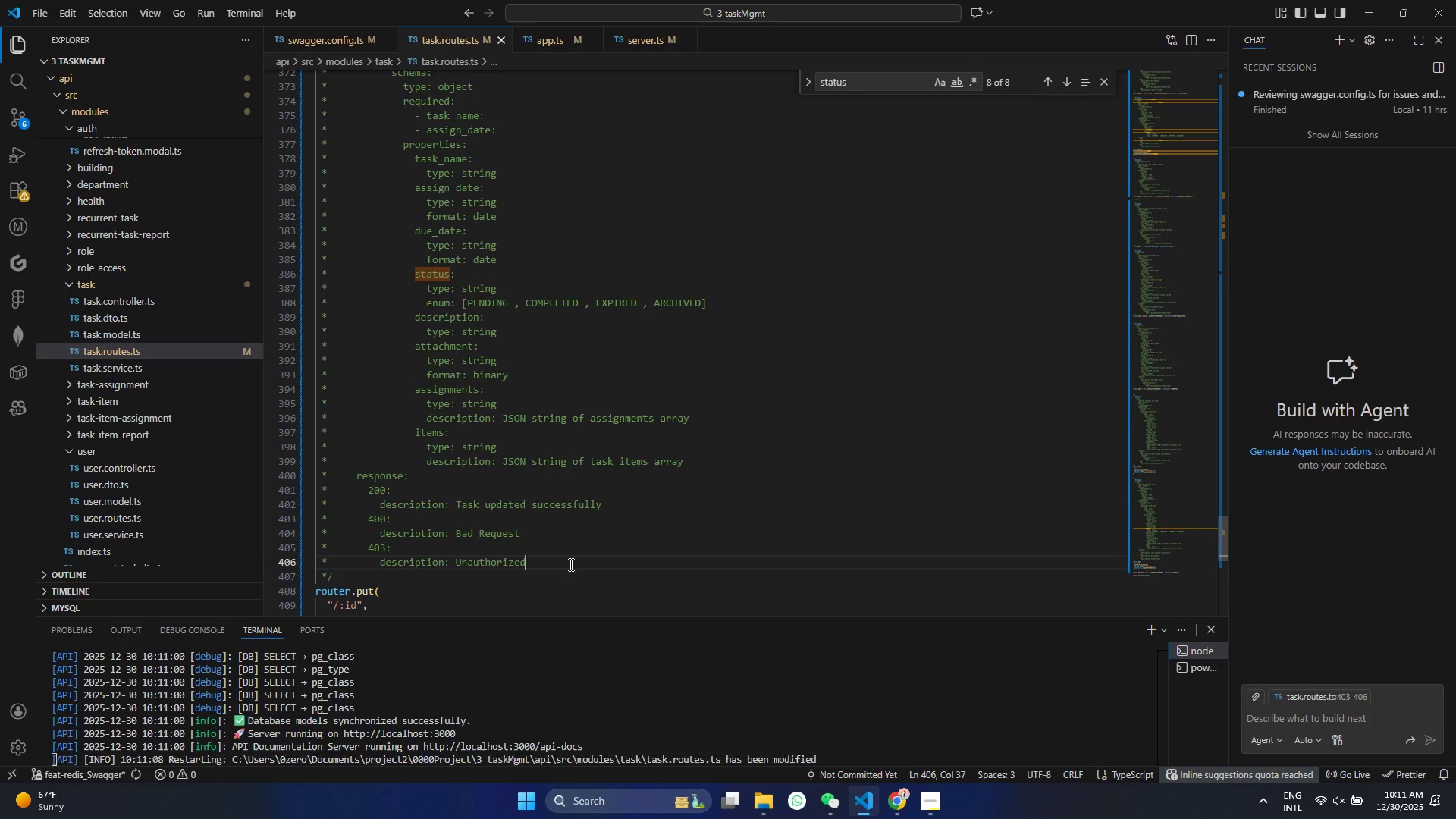 
key(Control+S)
 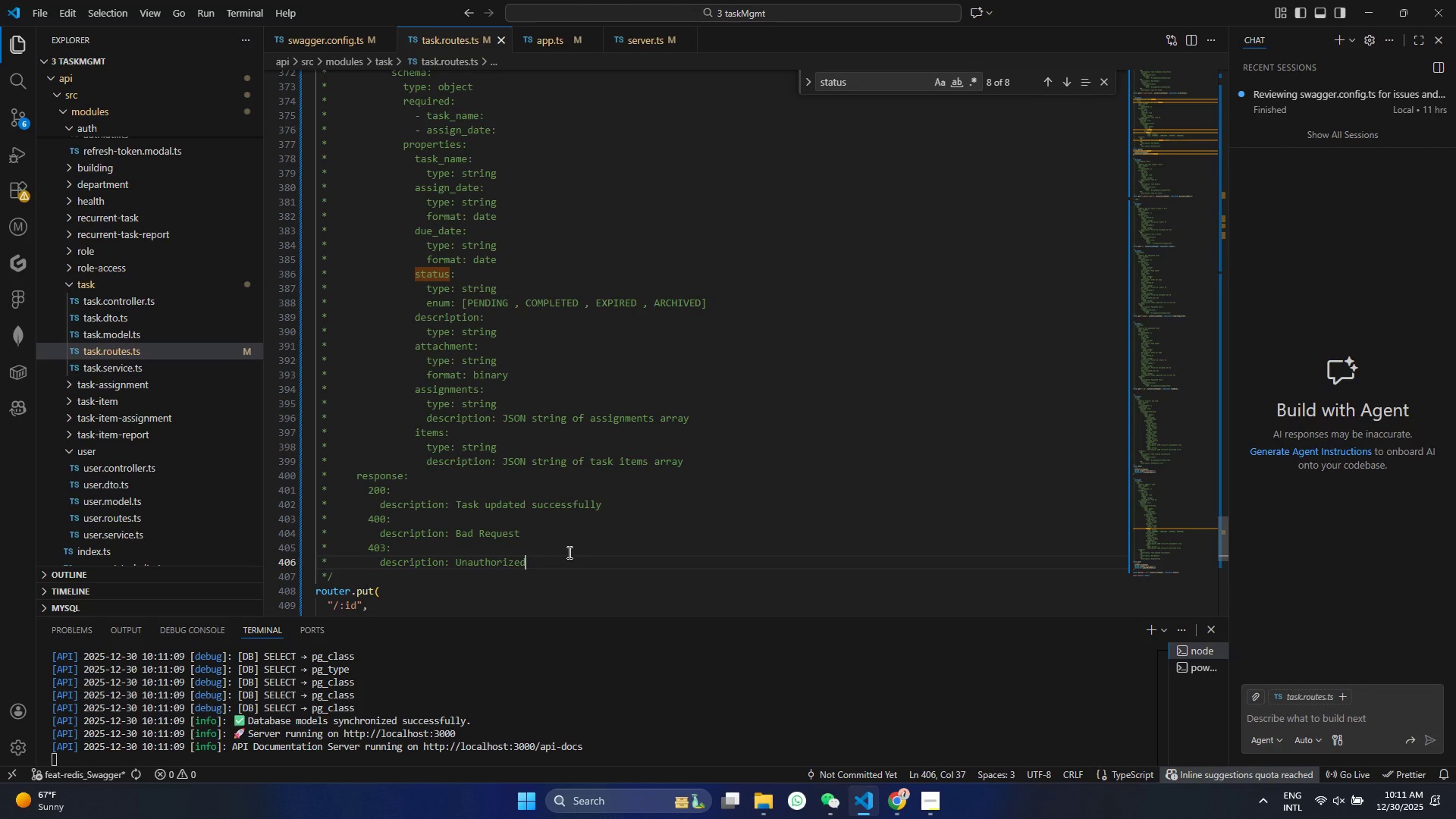 
left_click([902, 814])
 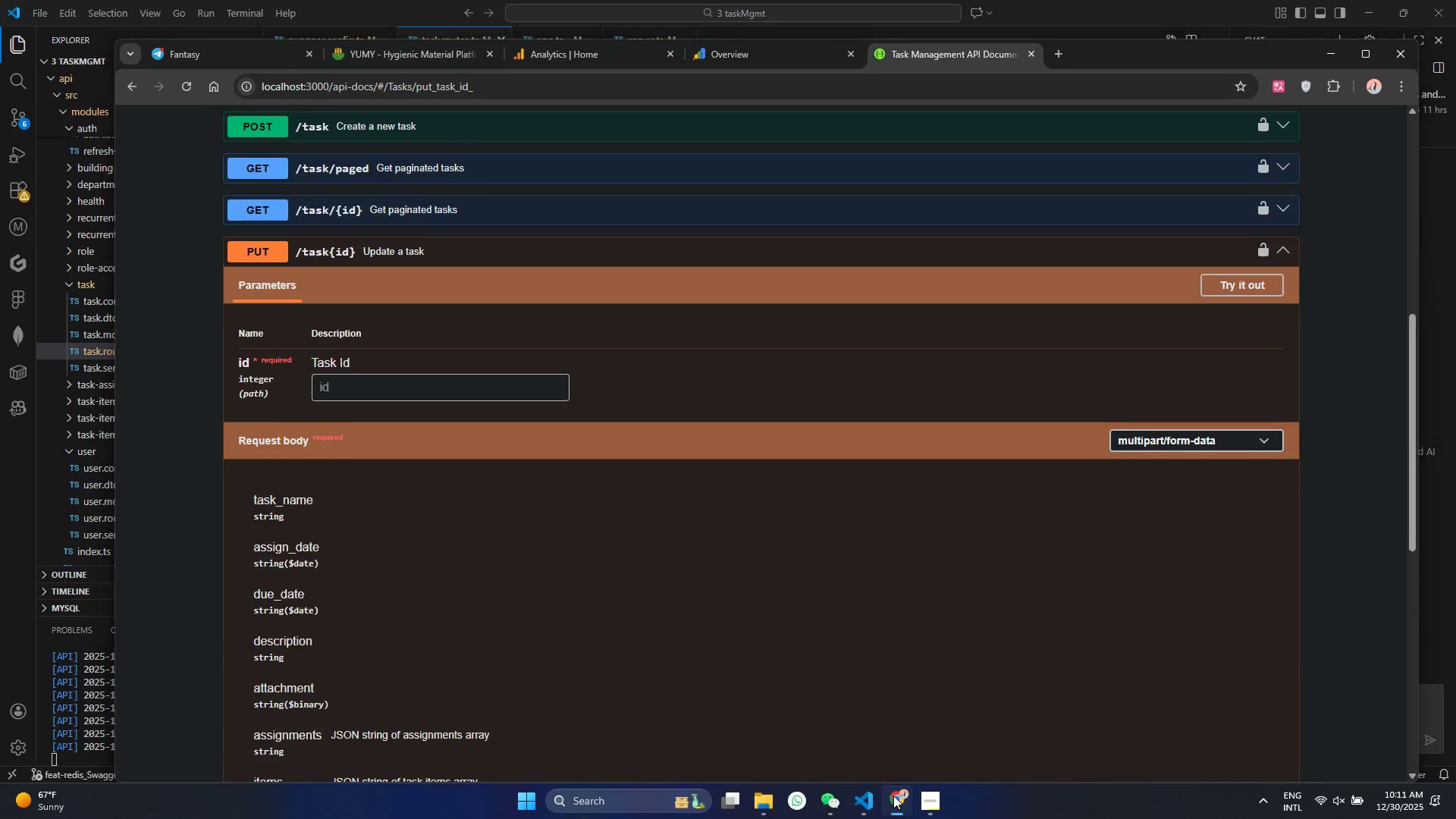 
double_click([893, 795])
 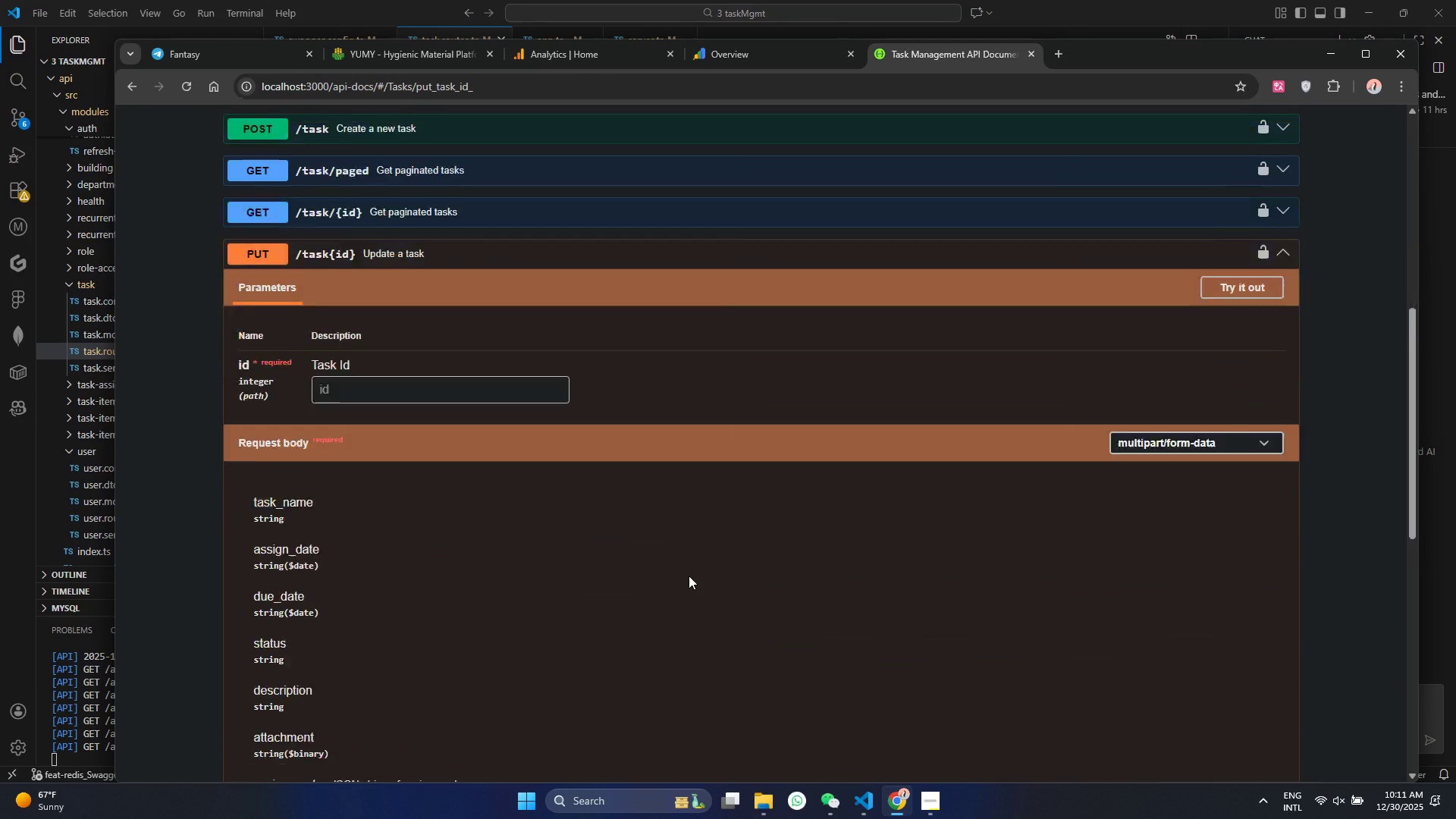 
scroll: coordinate [629, 699], scroll_direction: down, amount: 3.0
 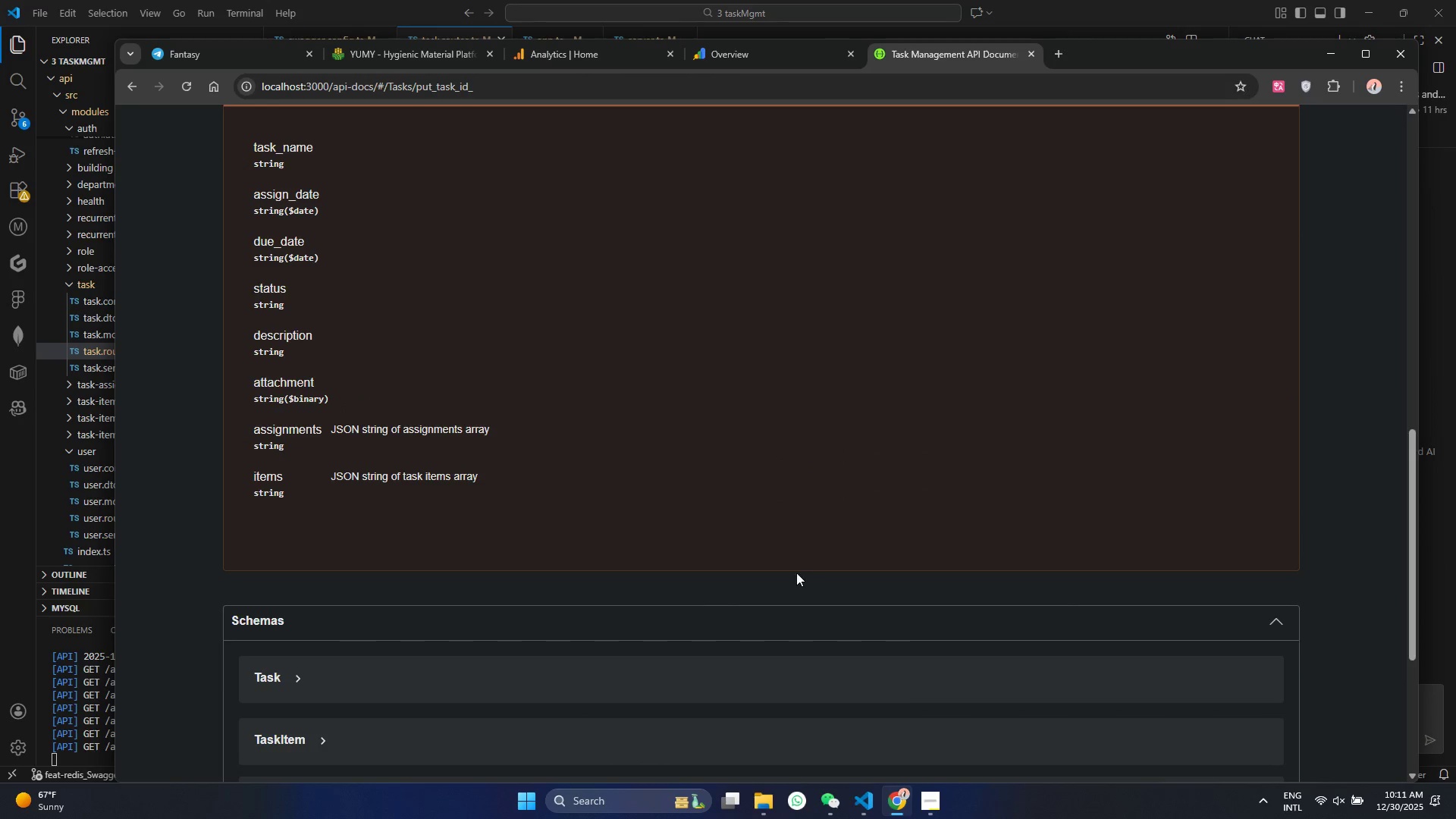 
wait(6.3)
 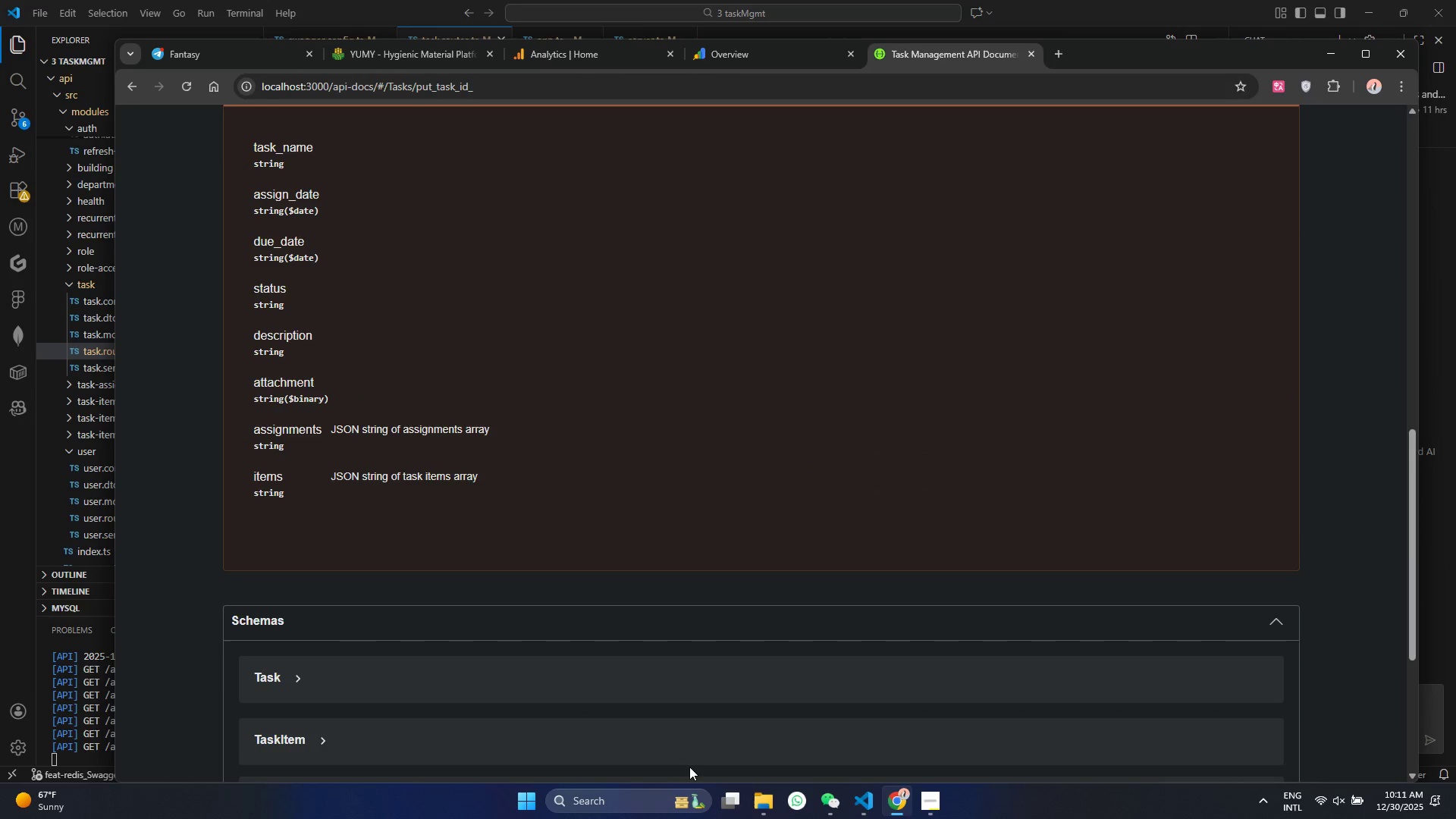 
left_click([886, 792])
 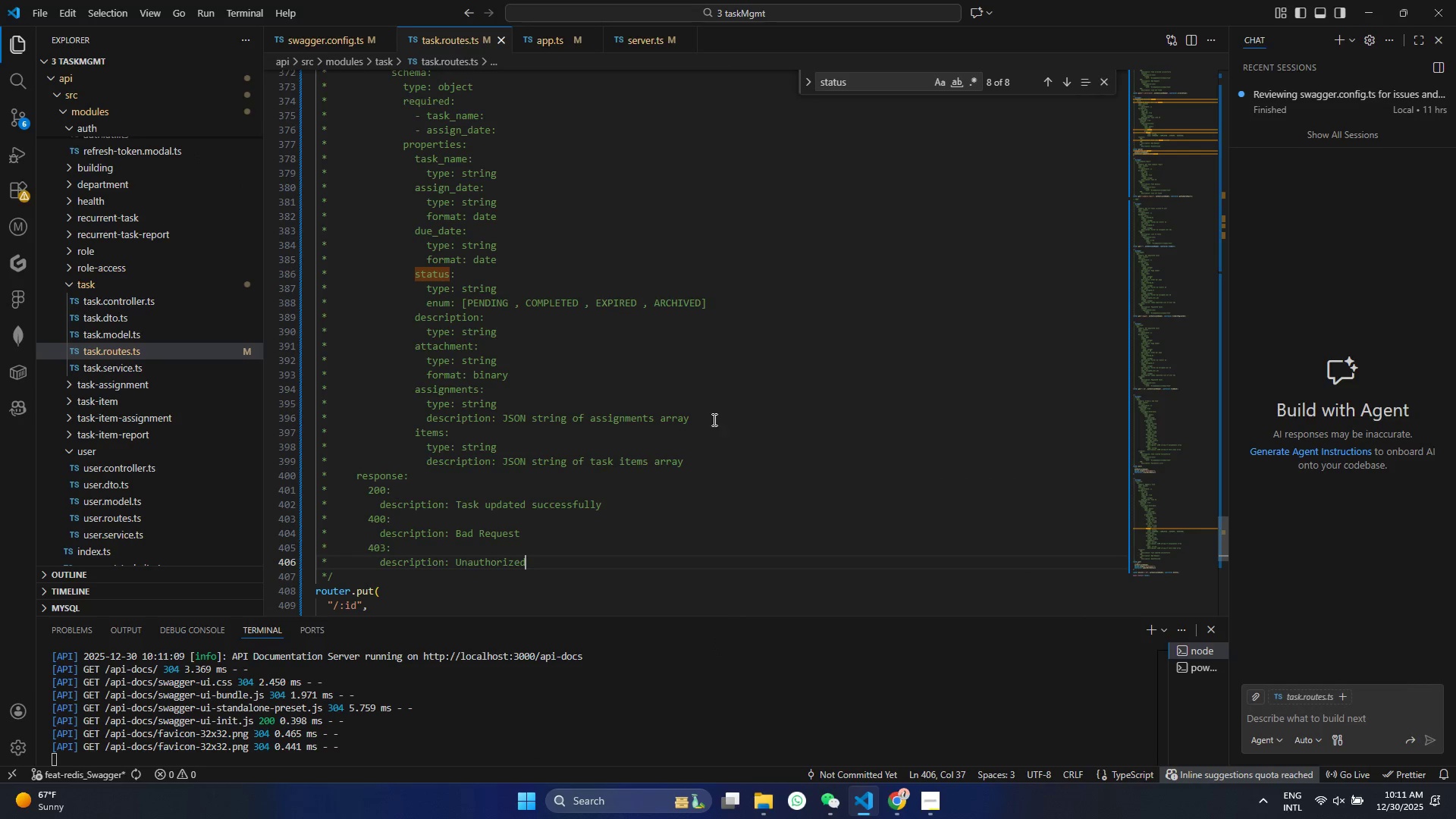 
left_click_drag(start_coordinate=[739, 419], to_coordinate=[75, 422])
 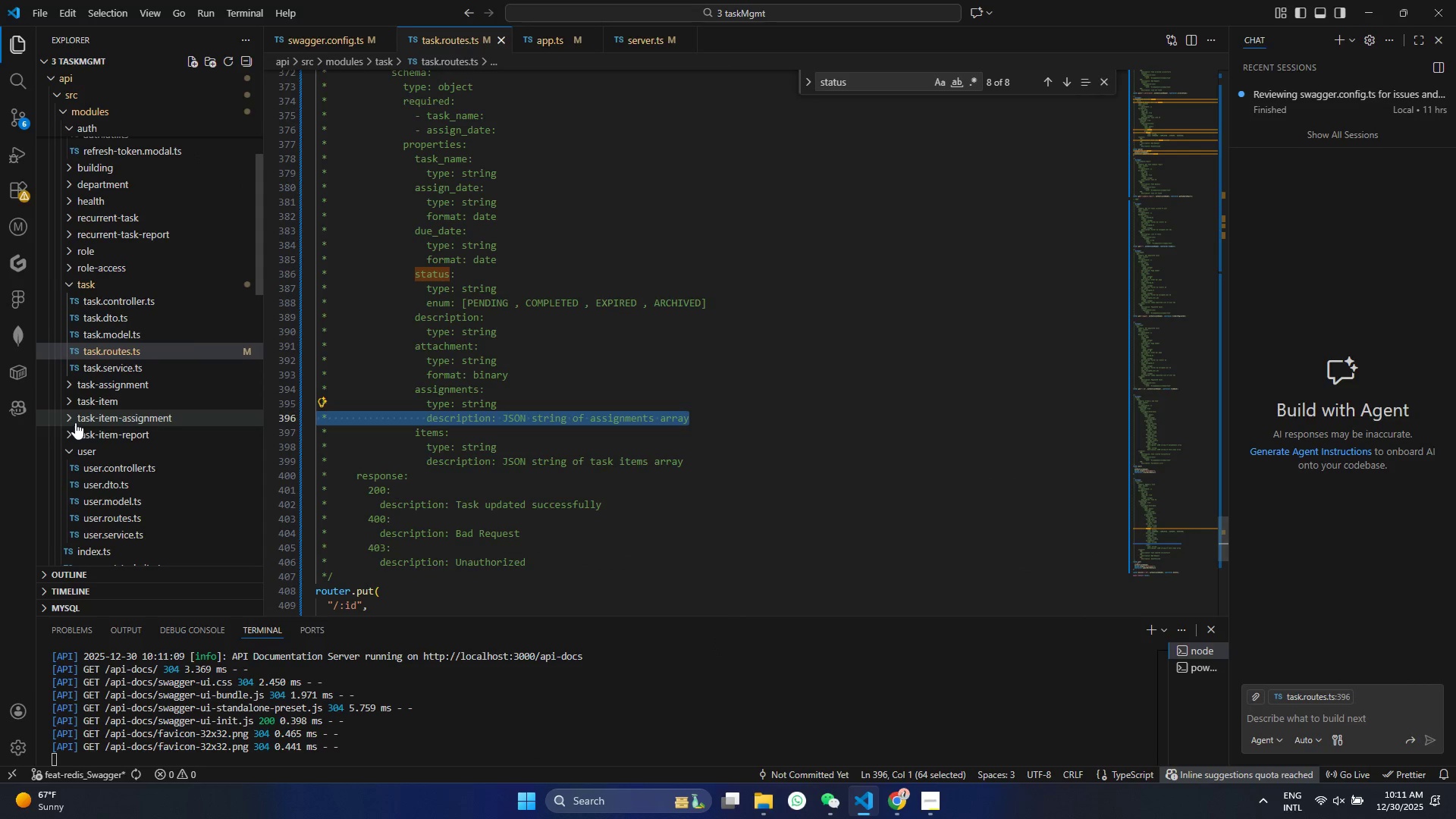 
key(Backspace)
 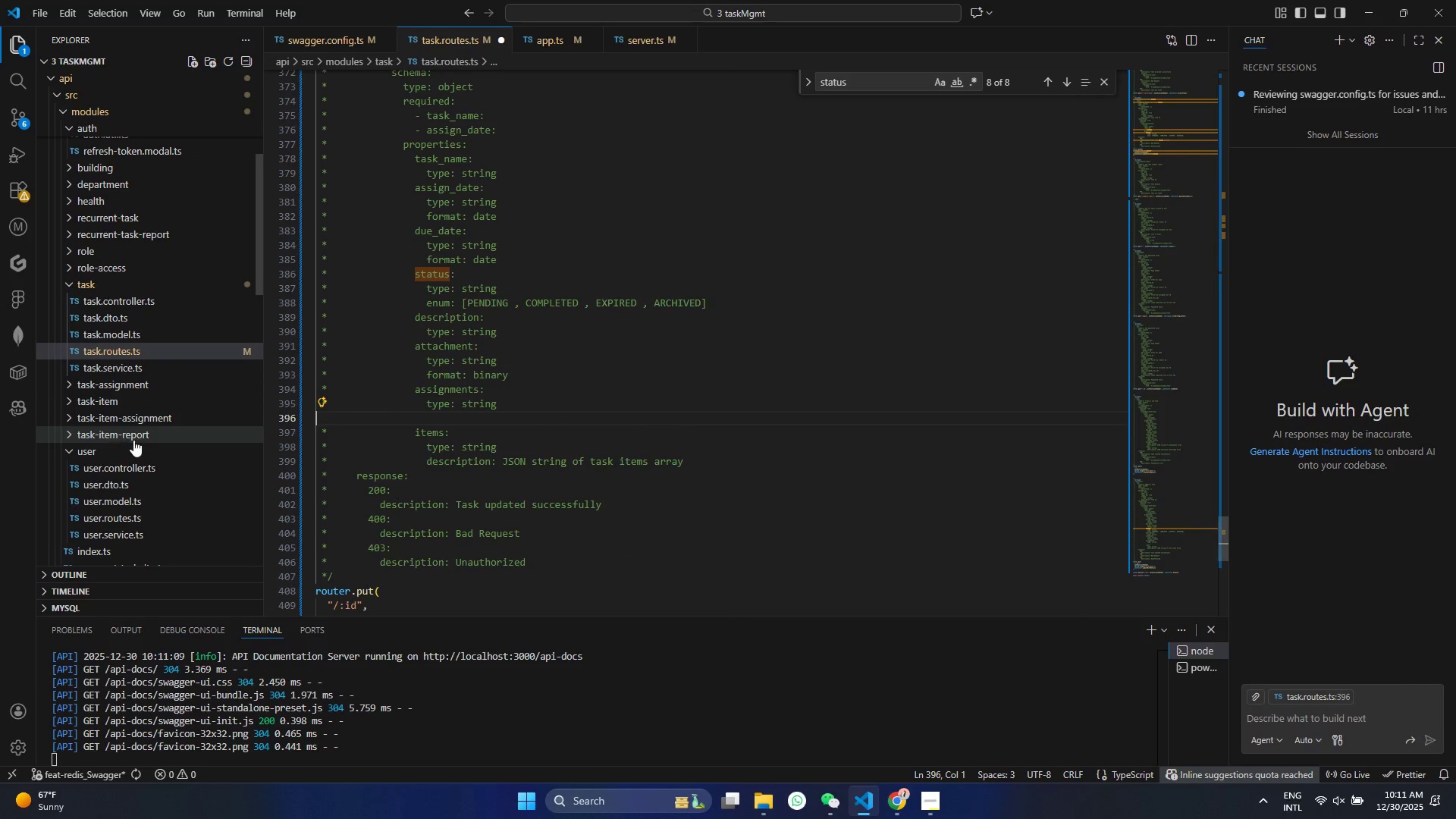 
key(Backspace)
 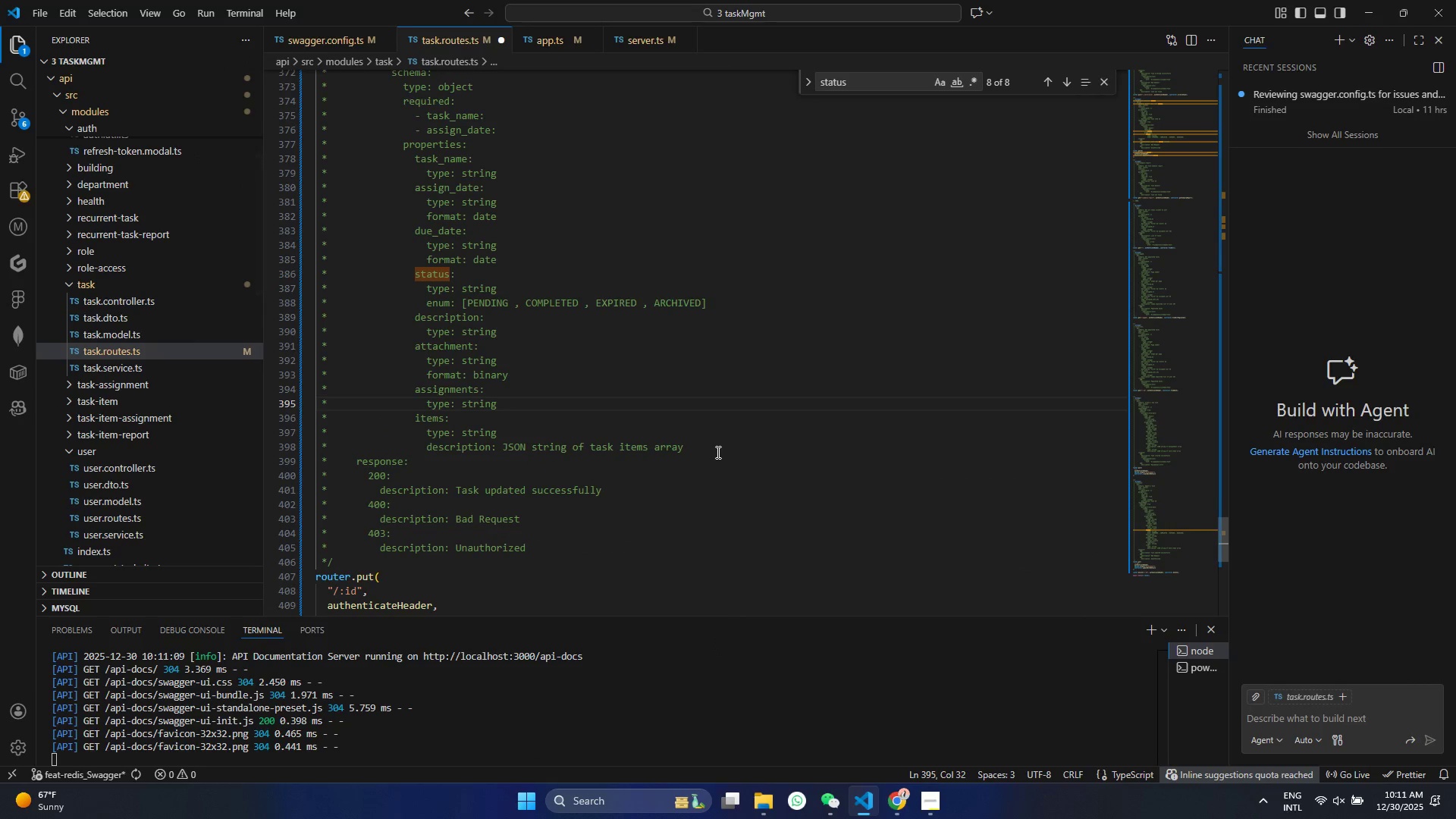 
left_click_drag(start_coordinate=[717, 444], to_coordinate=[45, 453])
 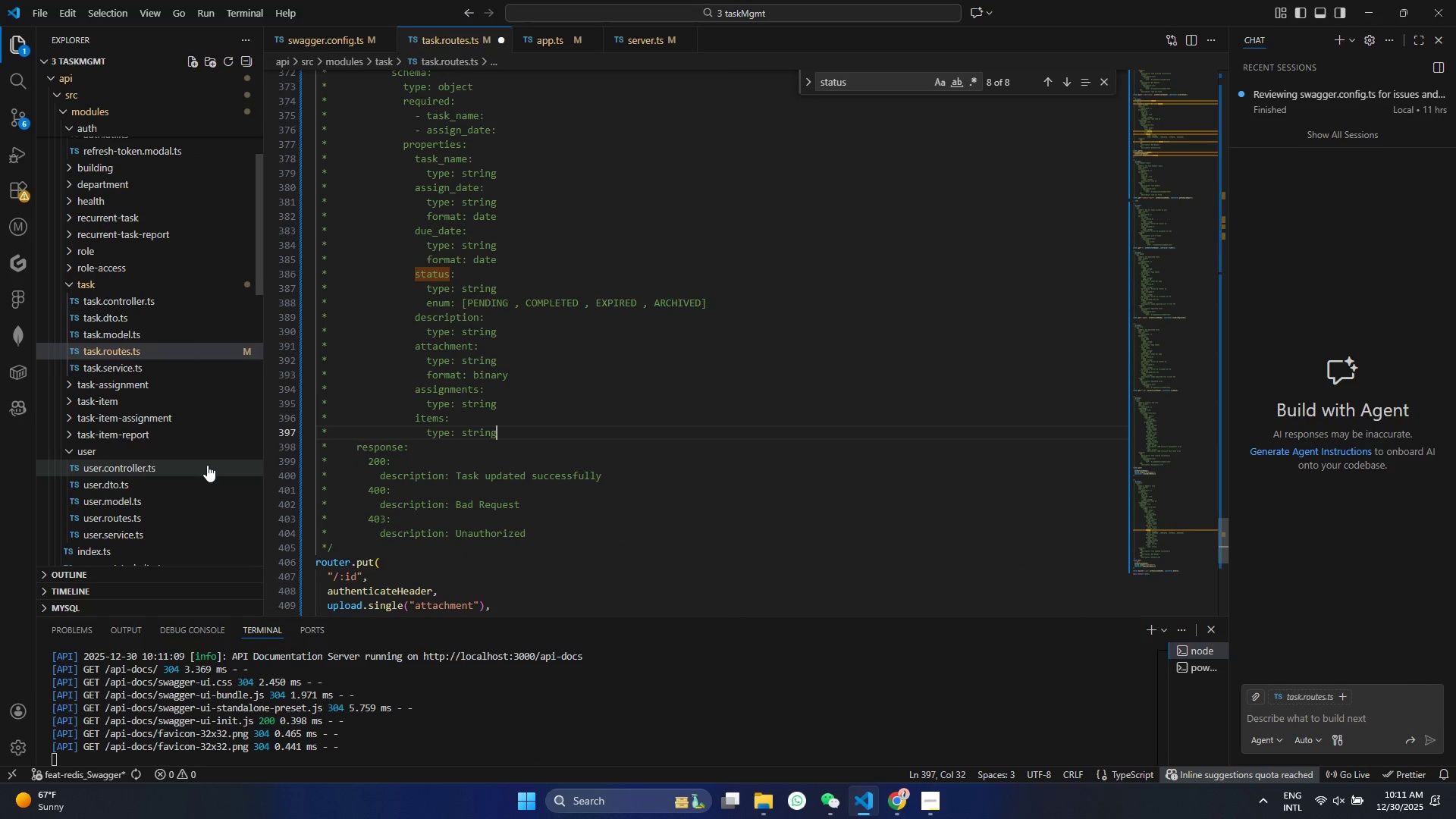 
key(Backspace)
 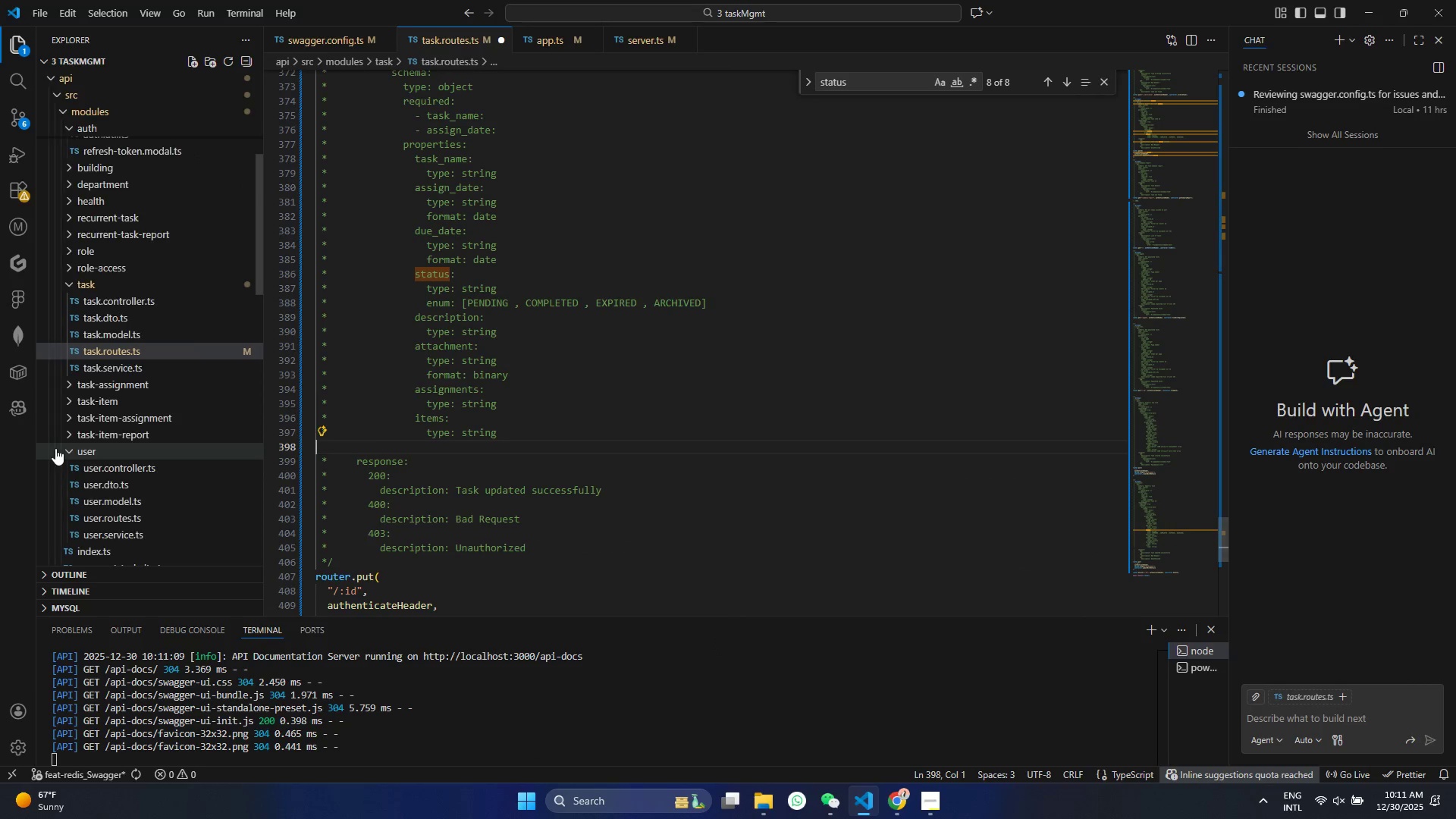 
key(Backspace)
 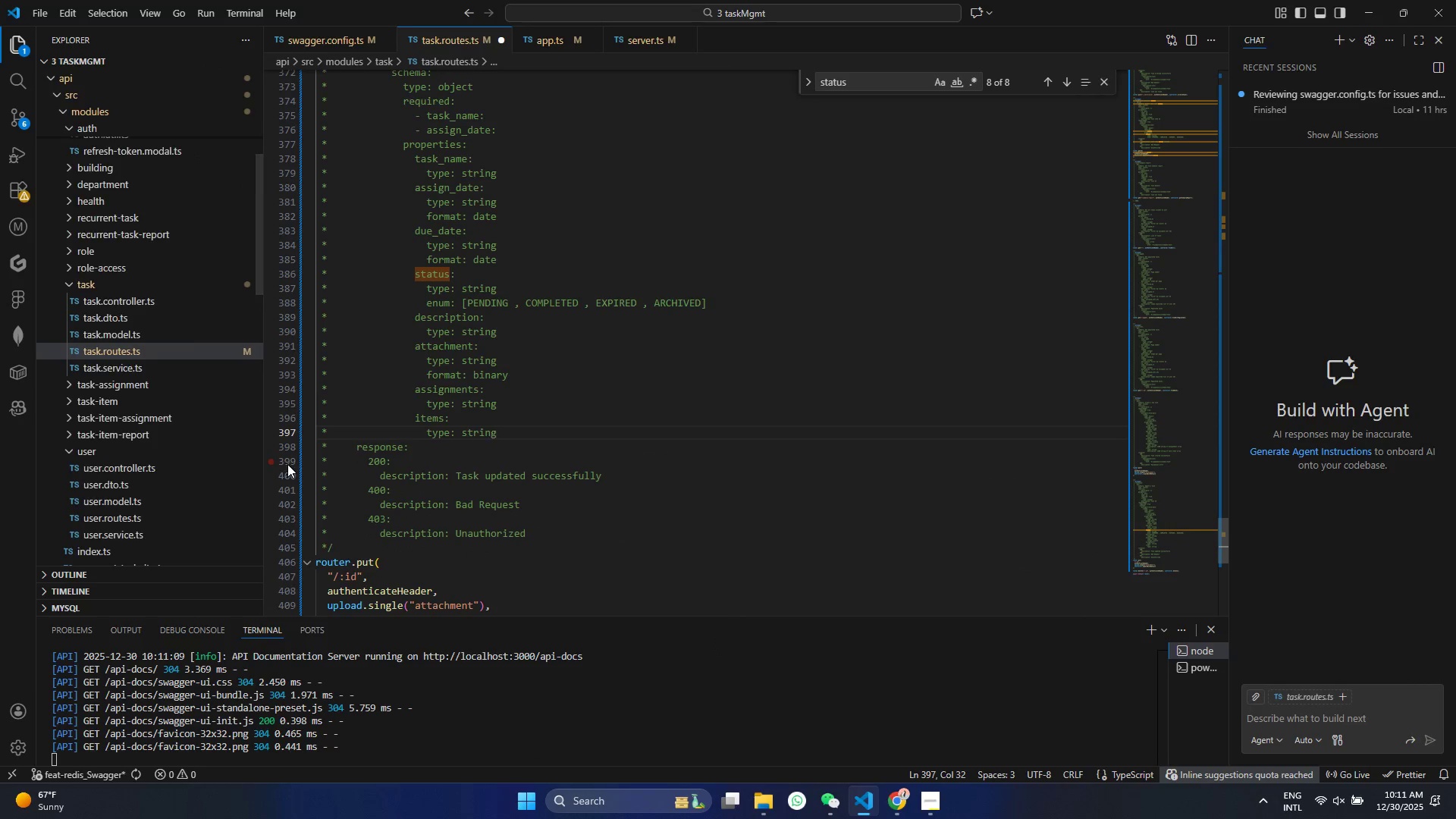 
key(Control+ControlLeft)
 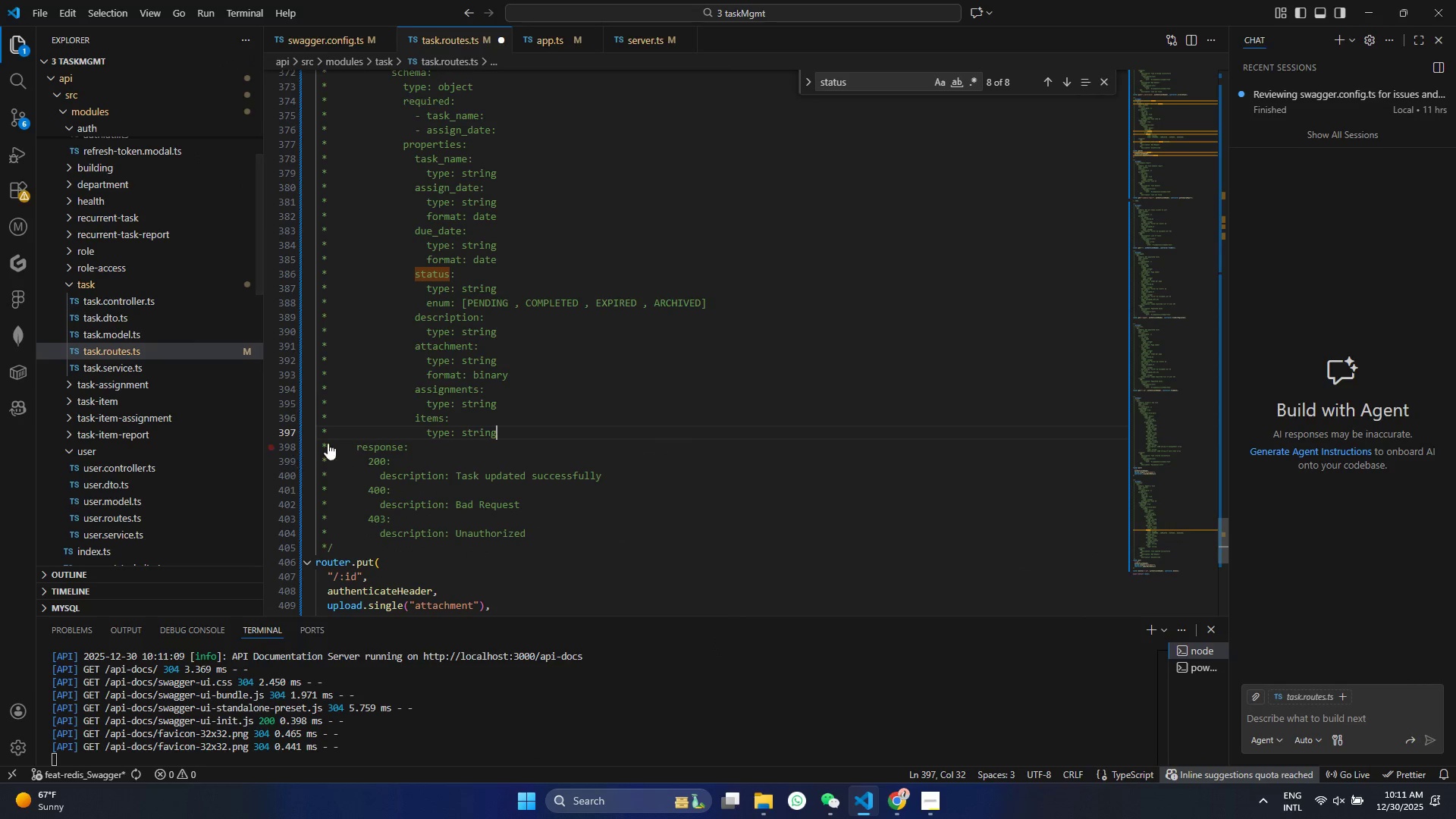 
key(Control+S)
 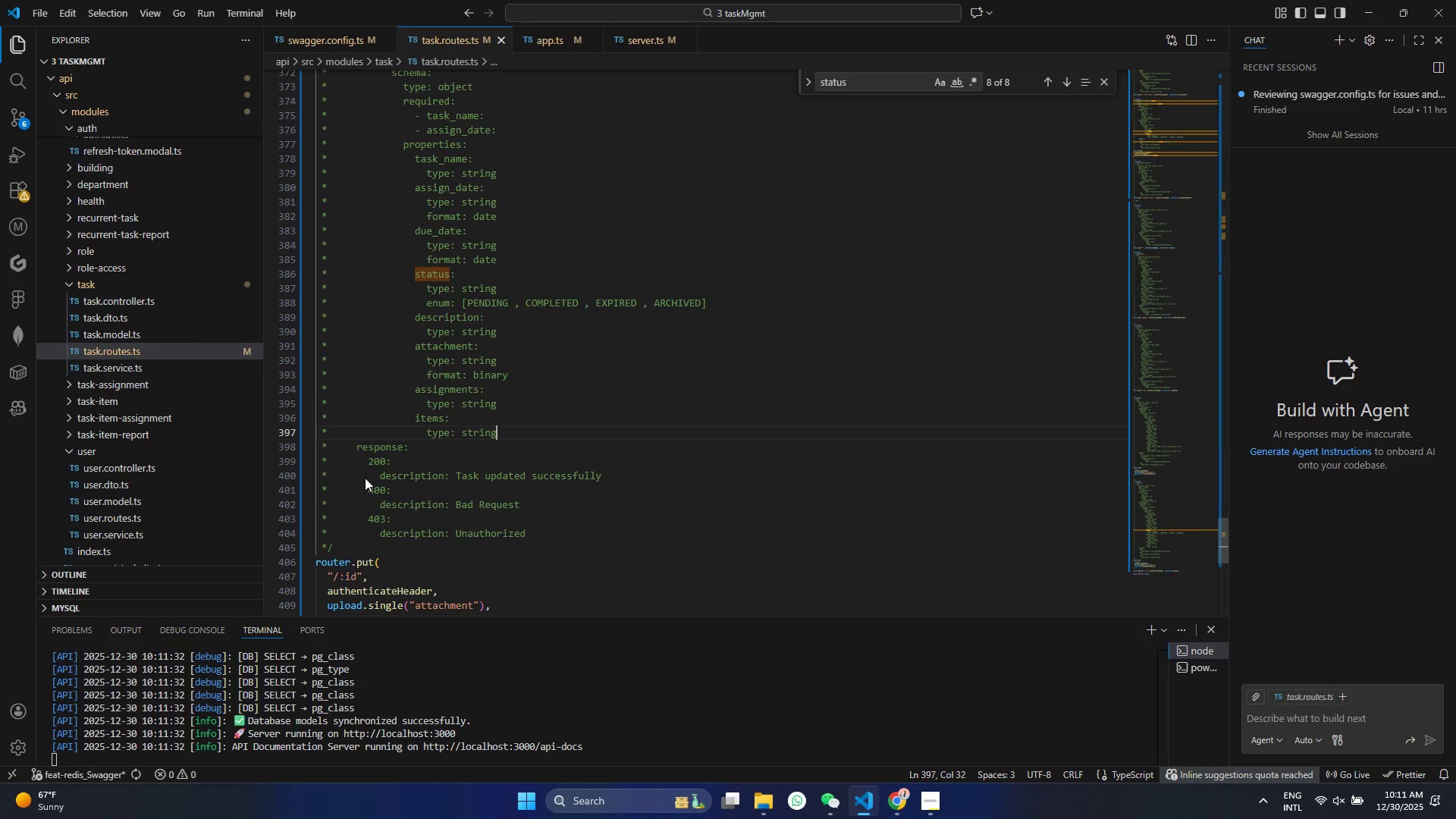 
wait(8.16)
 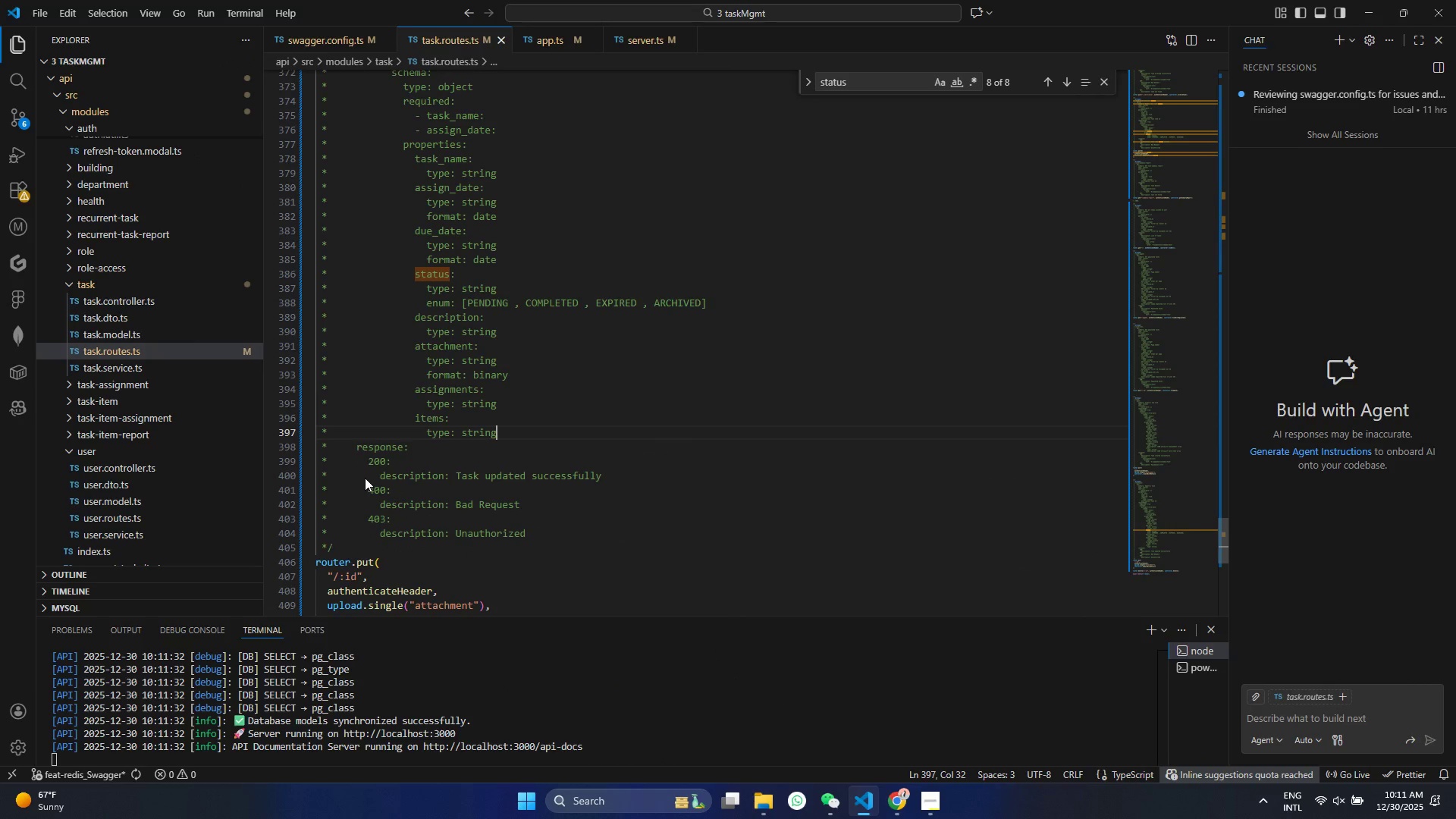 
scroll: coordinate [436, 491], scroll_direction: down, amount: 4.0
 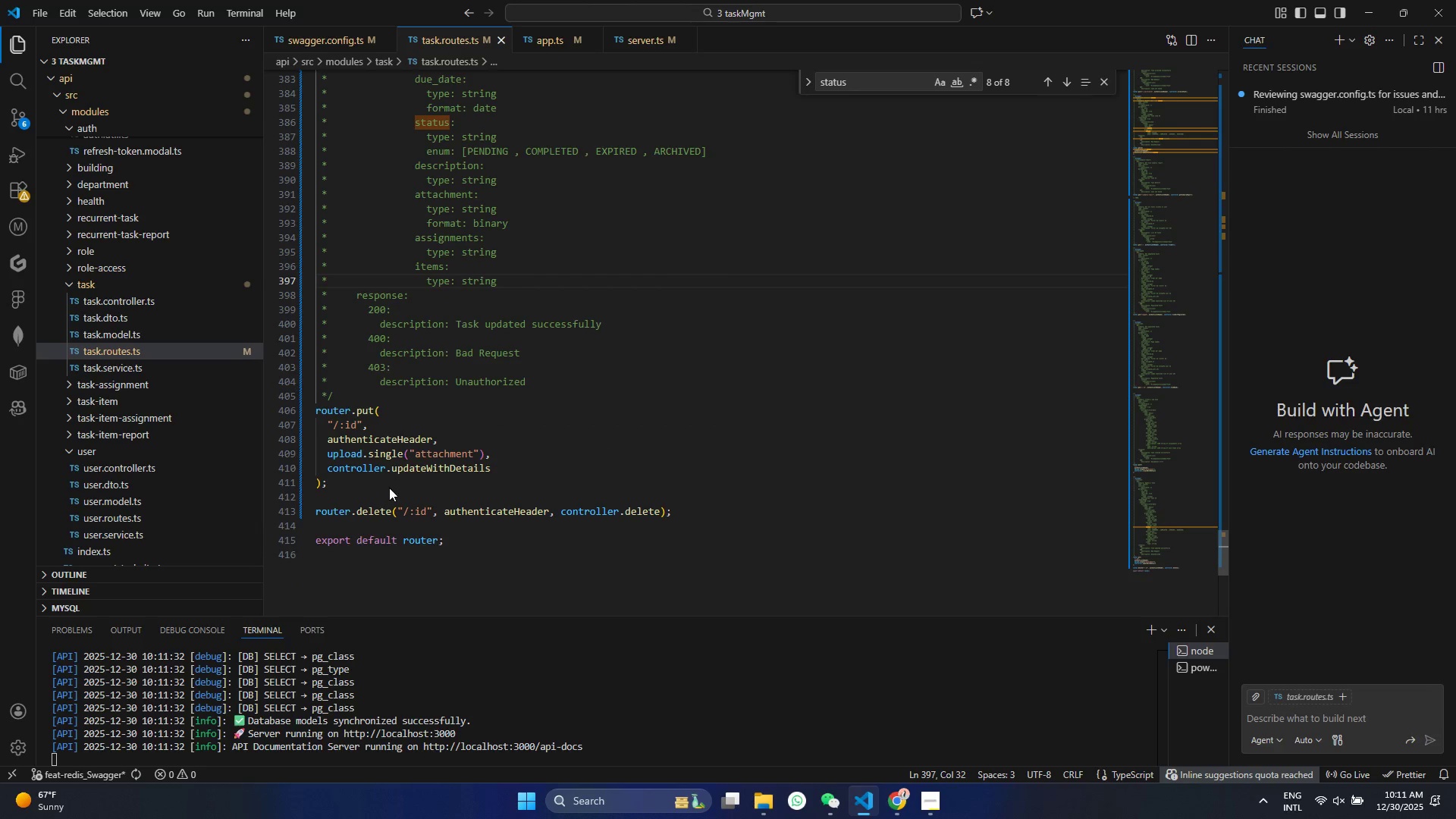 
scroll: coordinate [425, 479], scroll_direction: up, amount: 88.0
 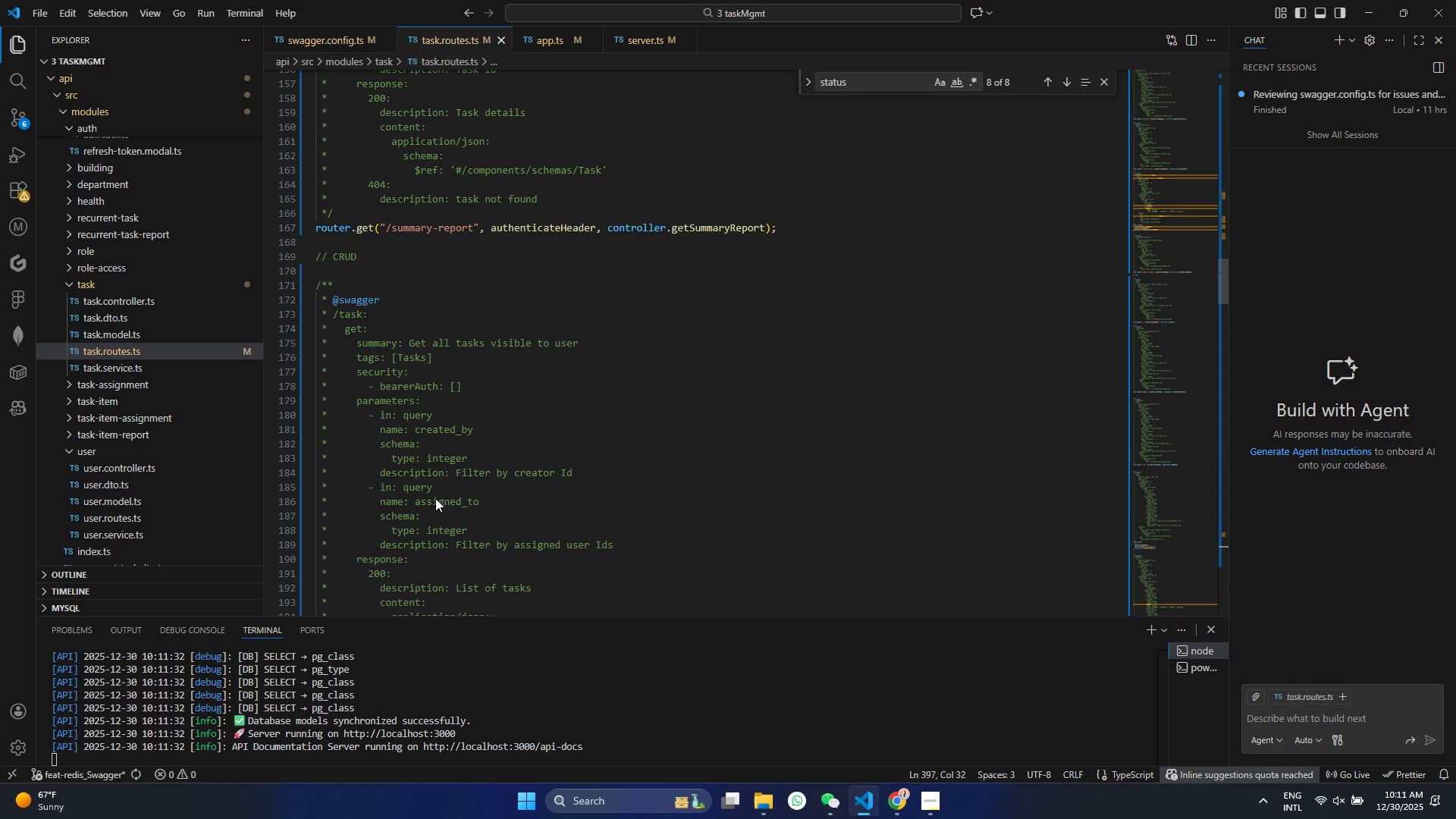 
scroll: coordinate [447, 516], scroll_direction: down, amount: 5.0
 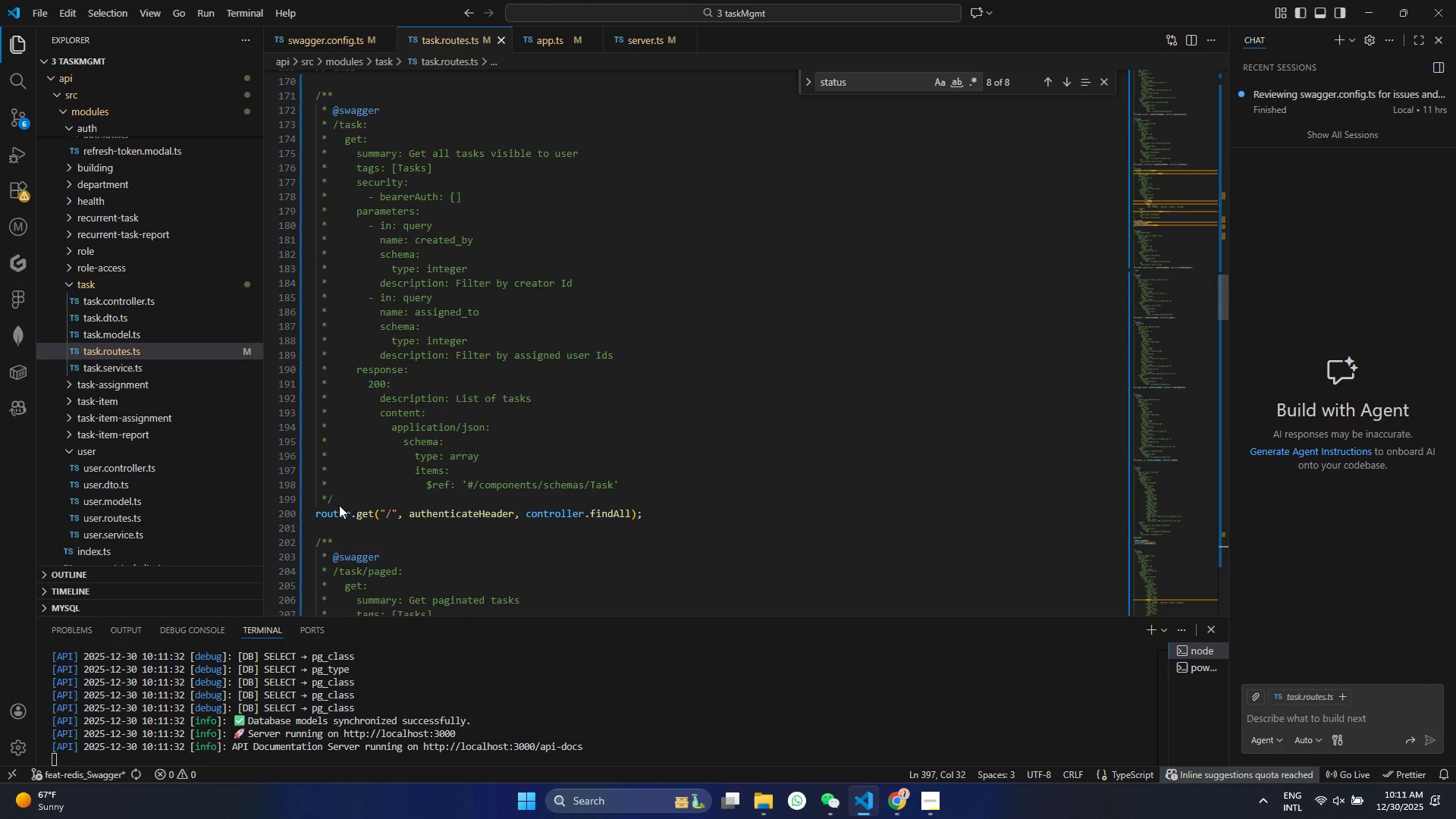 
left_click([338, 493])
 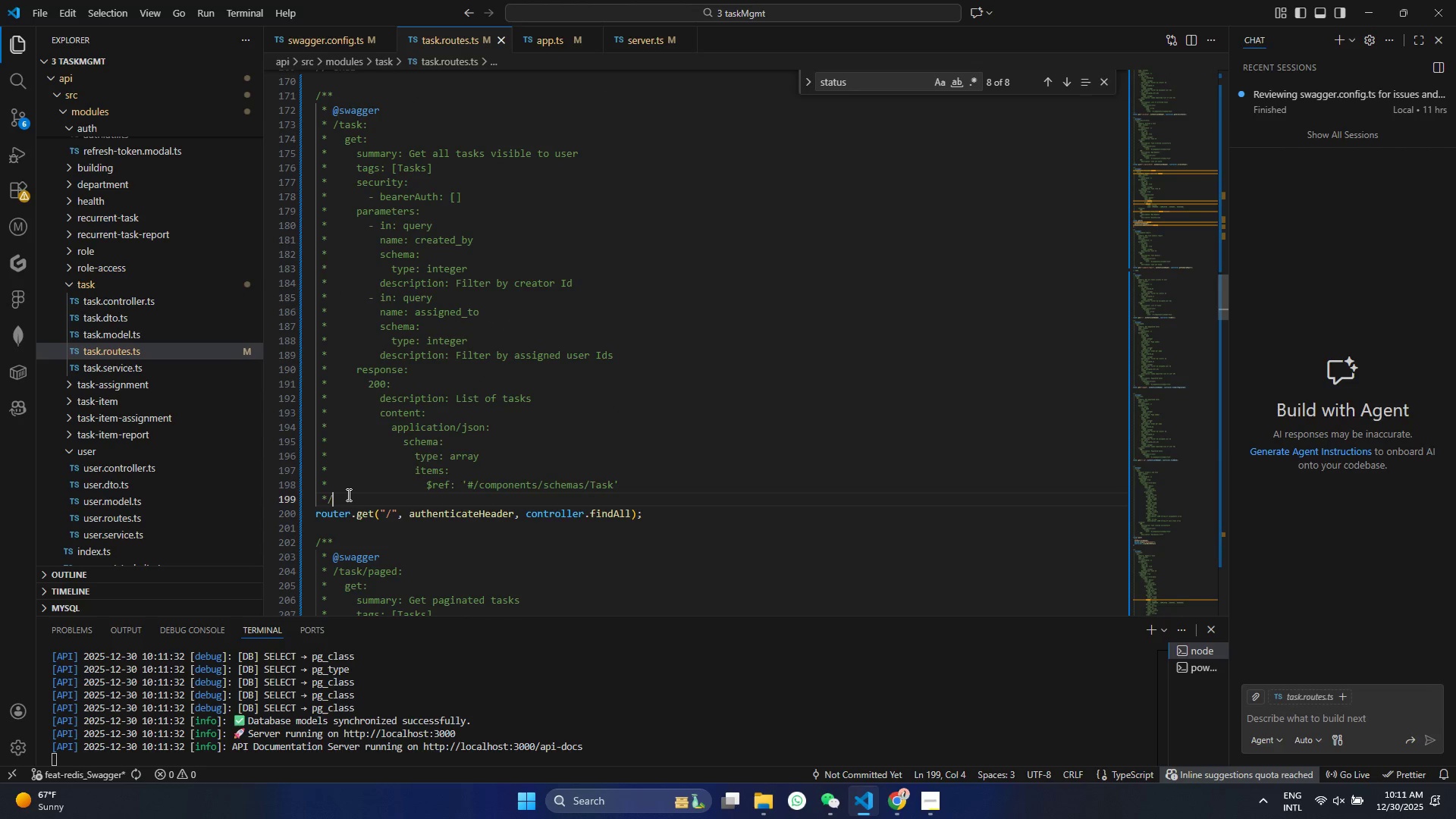 
left_click_drag(start_coordinate=[347, 494], to_coordinate=[256, 218])
 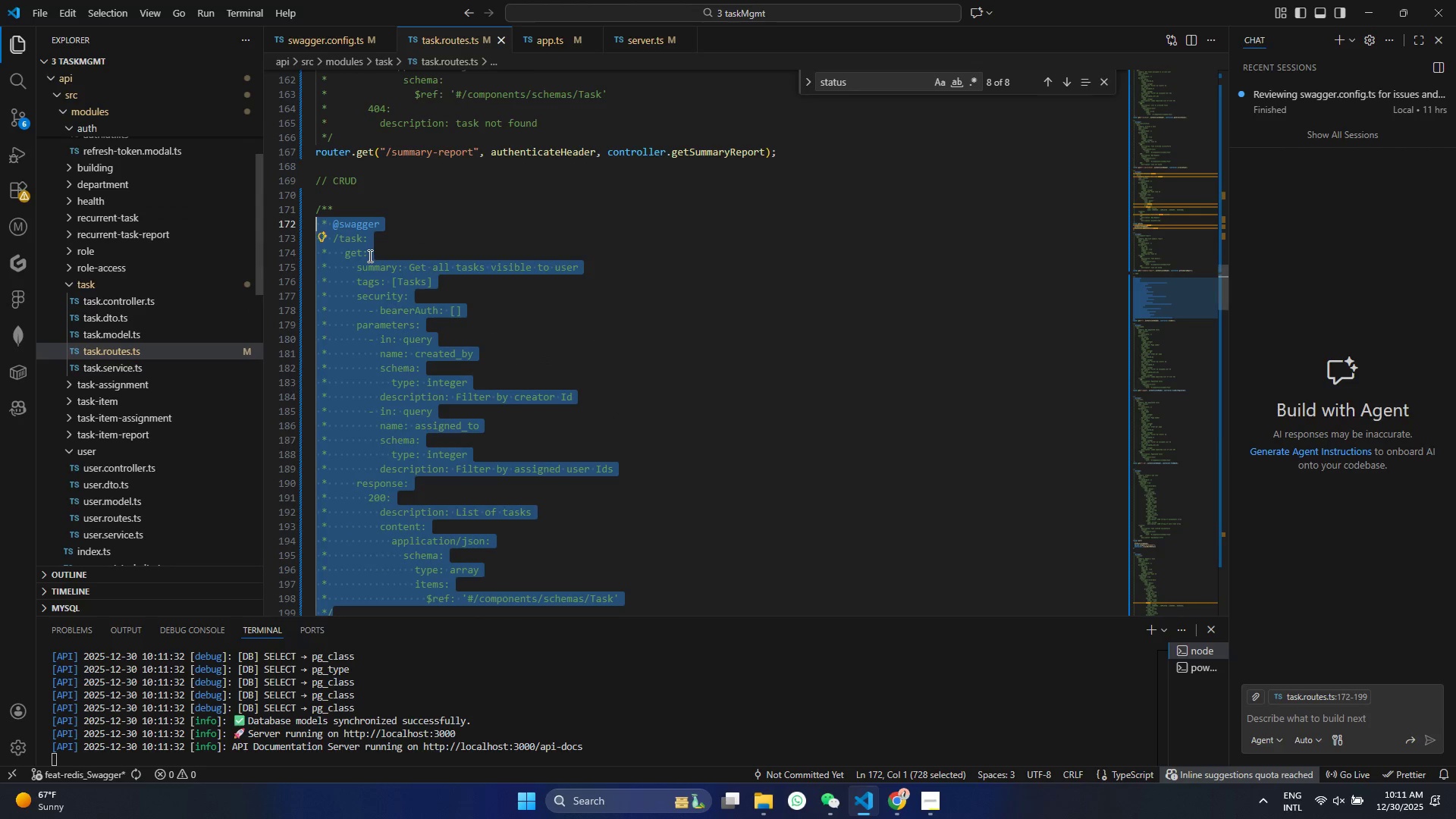 
scroll: coordinate [310, 450], scroll_direction: up, amount: 3.0
 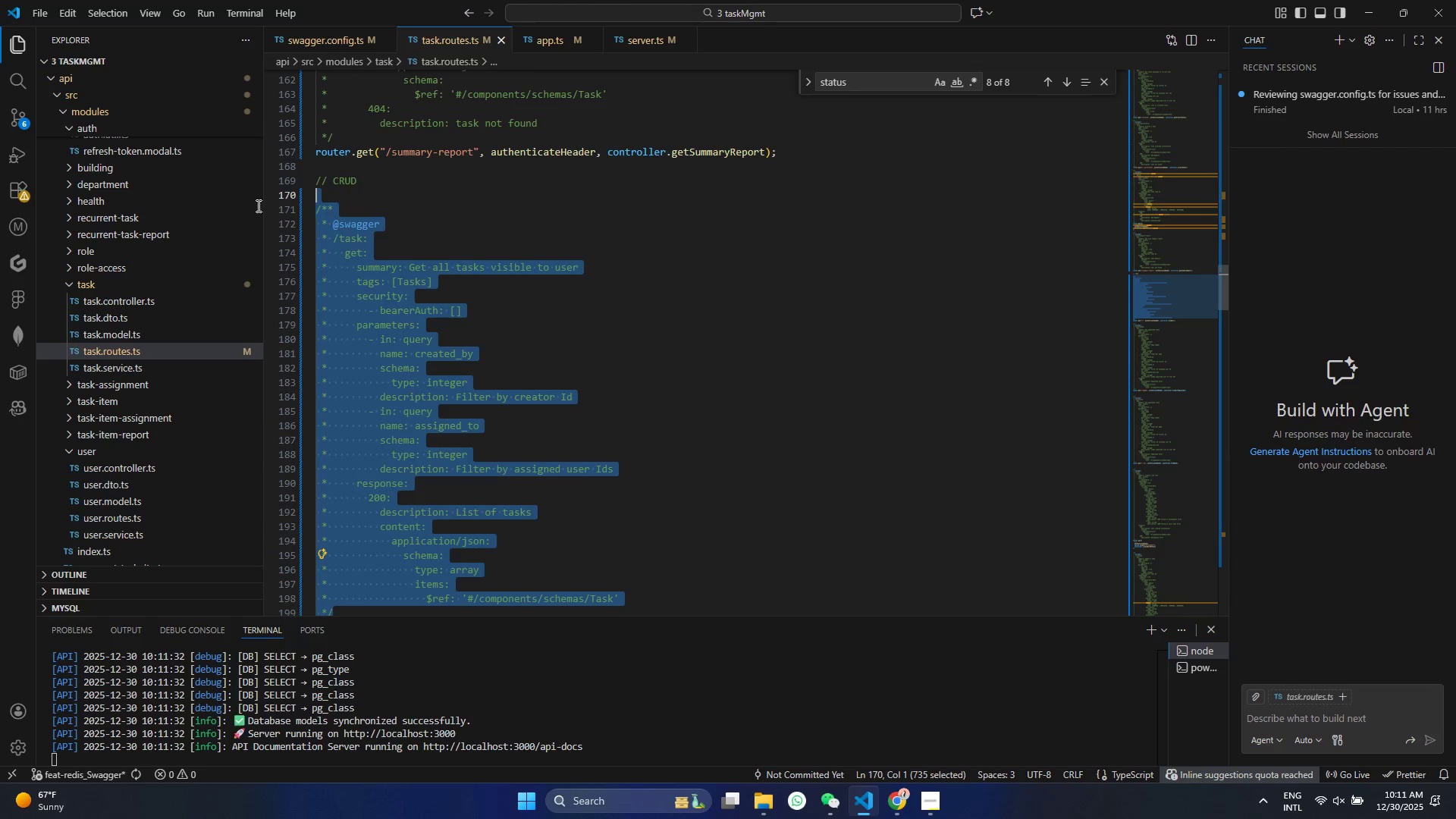 
key(Control+ControlLeft)
 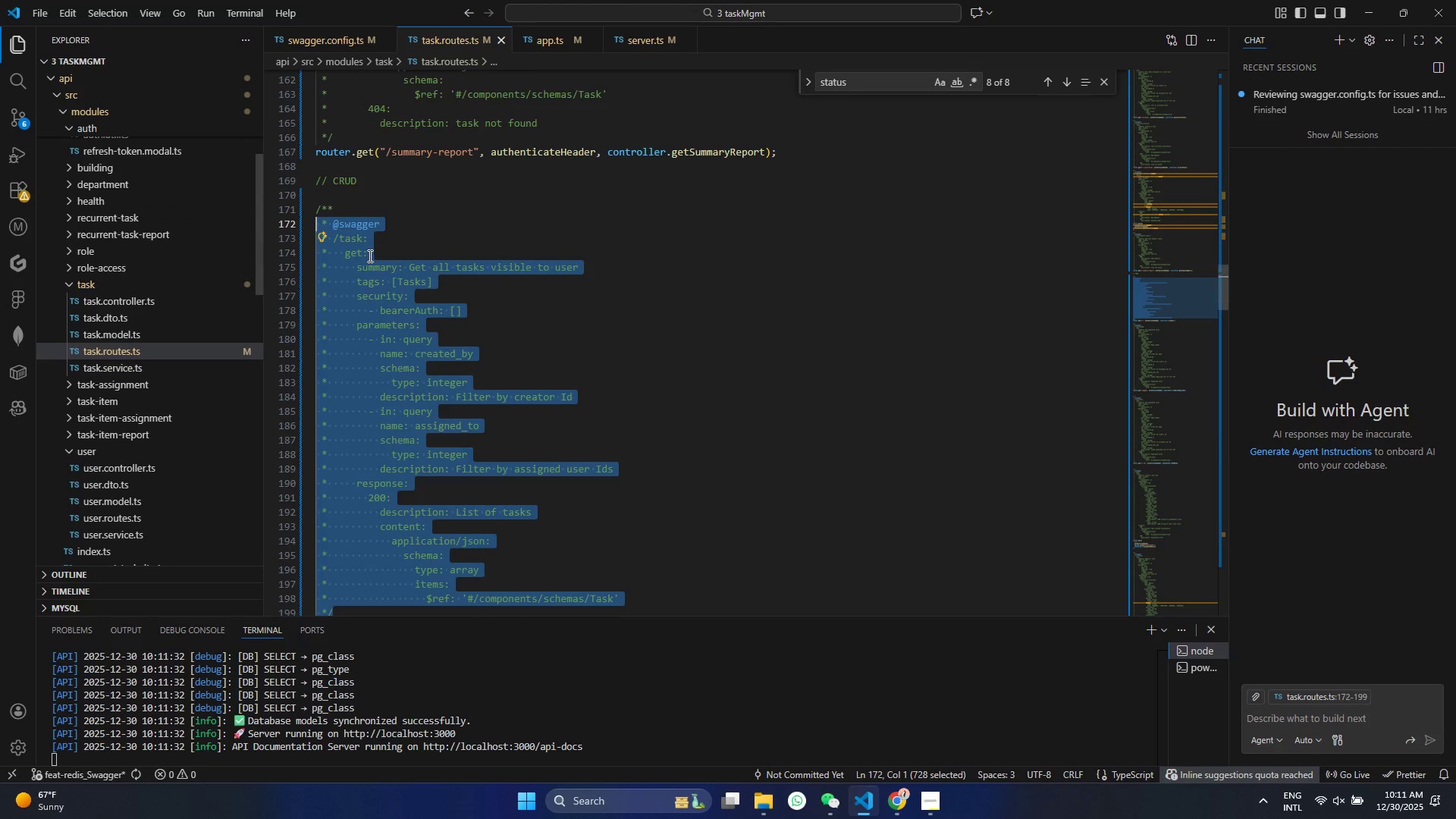 
left_click([354, 243])
 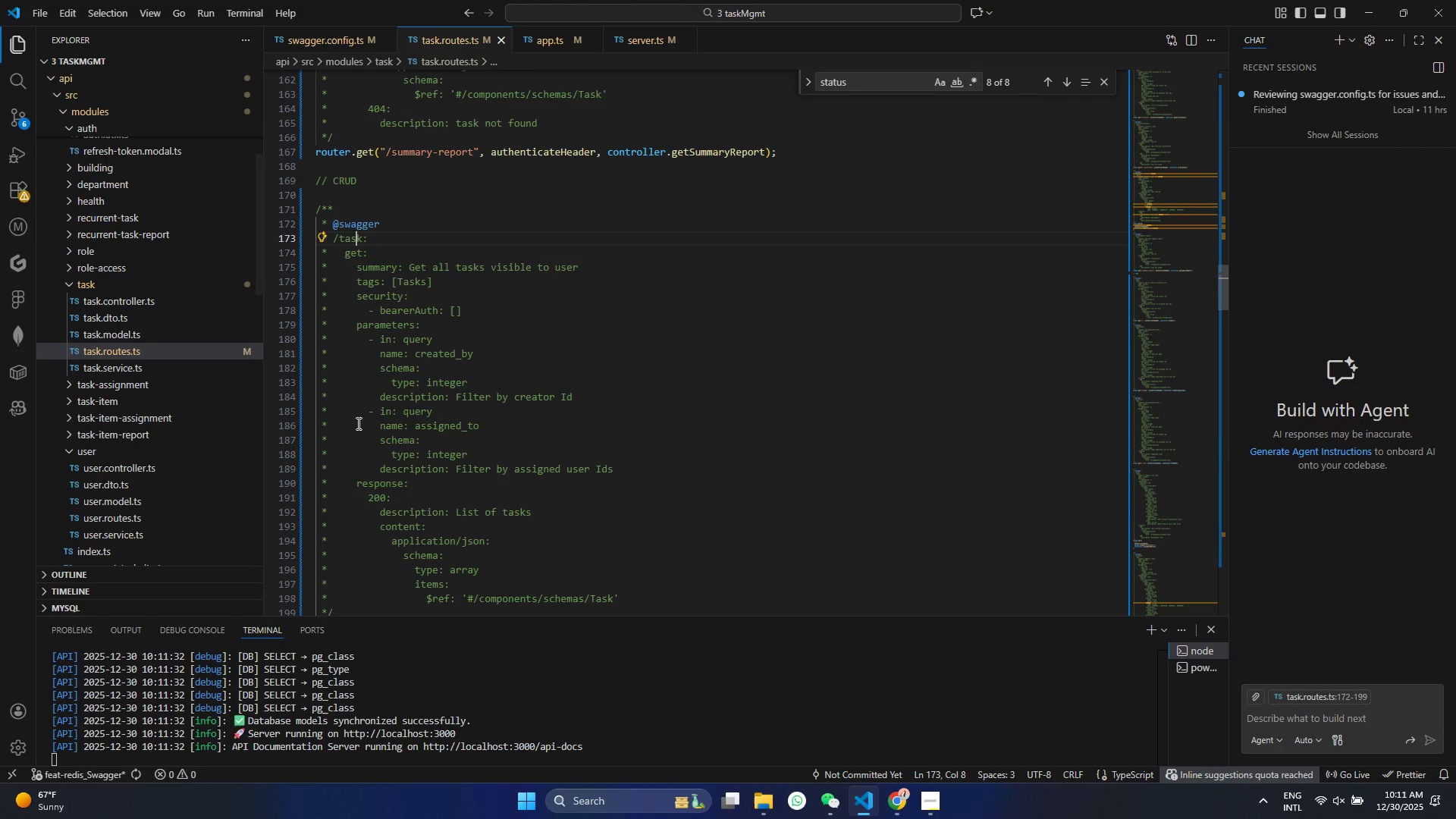 
scroll: coordinate [354, 436], scroll_direction: down, amount: 2.0
 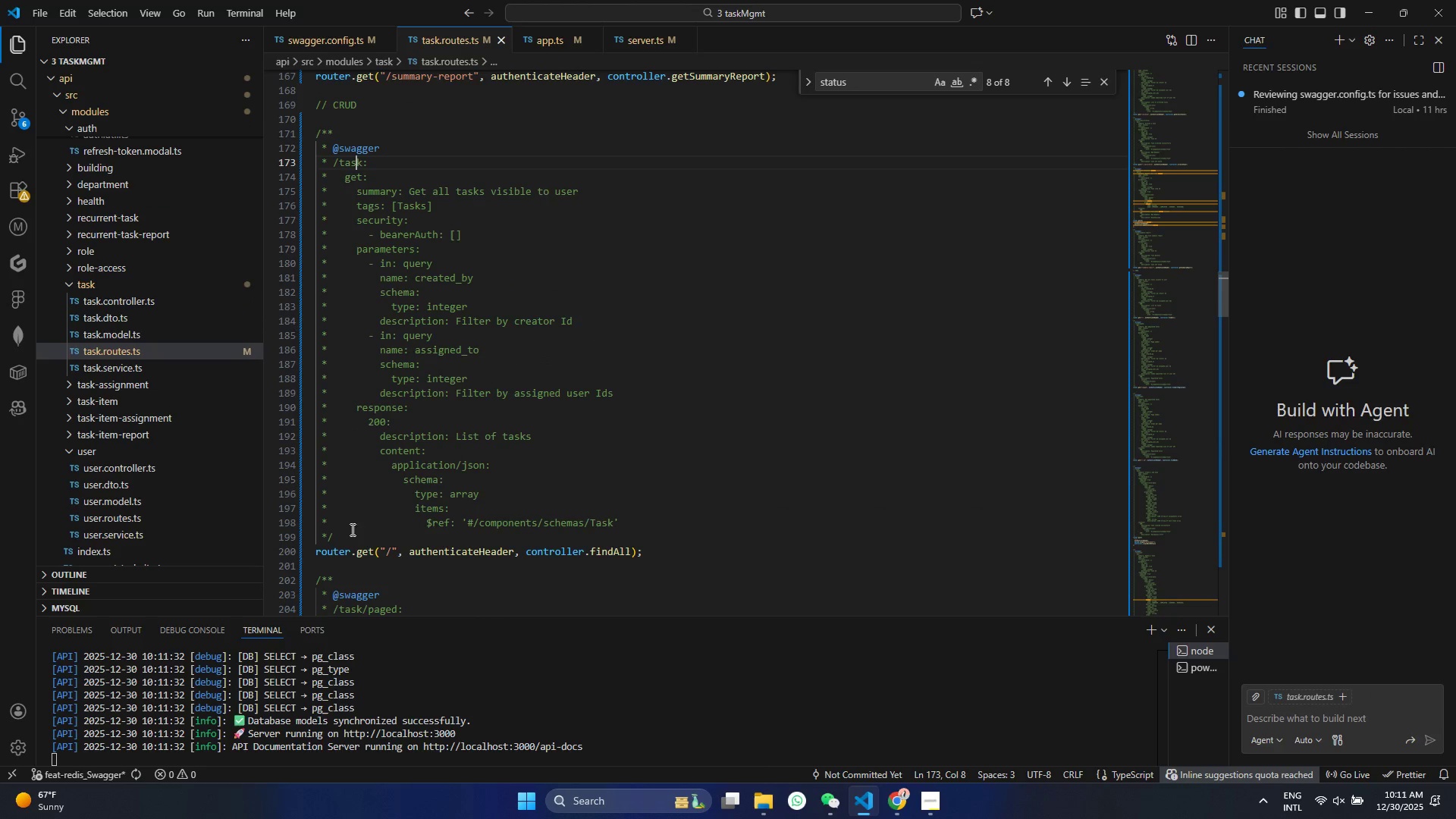 
left_click_drag(start_coordinate=[340, 532], to_coordinate=[259, 206])
 